 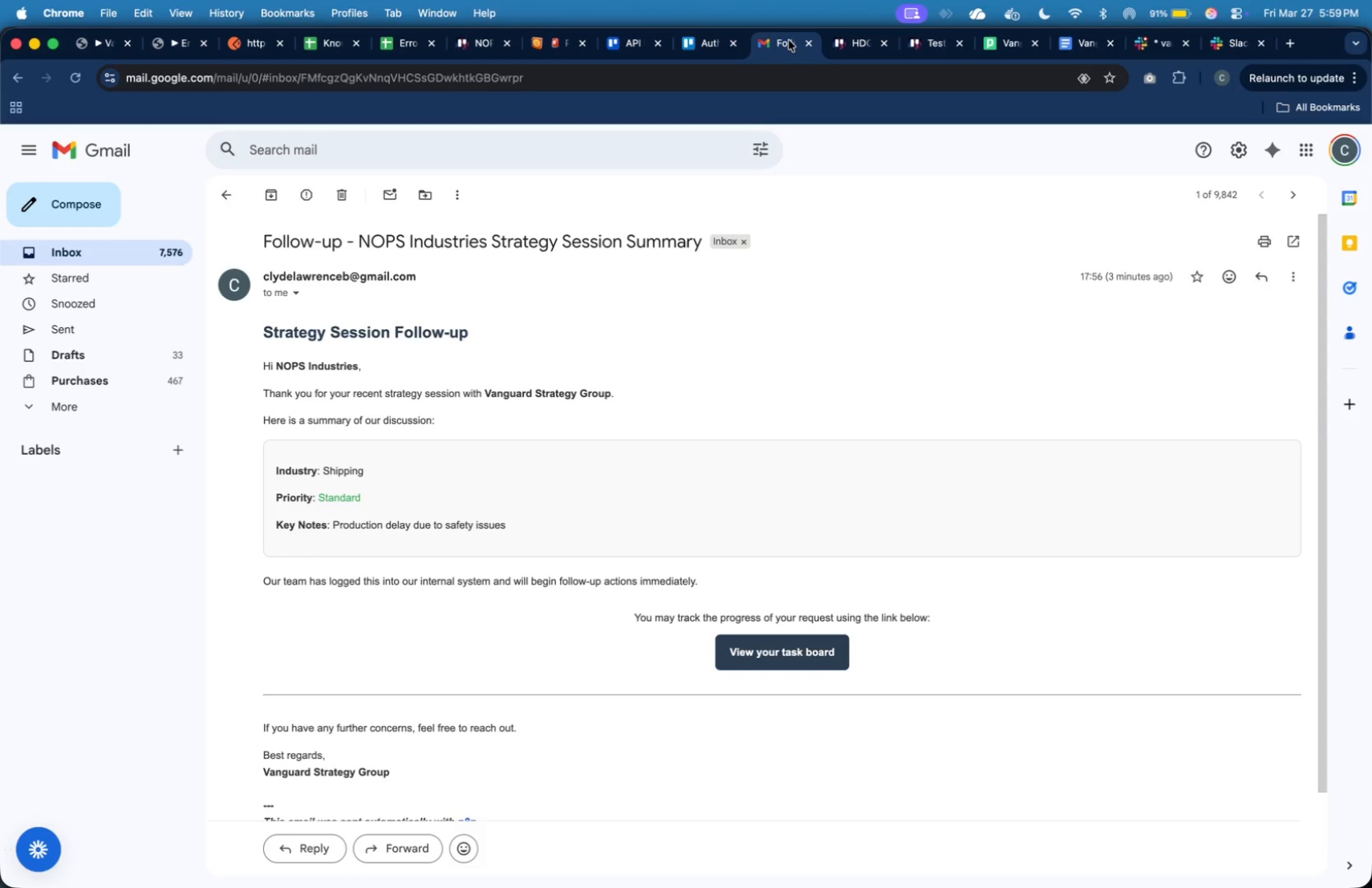 
left_click([789, 40])
 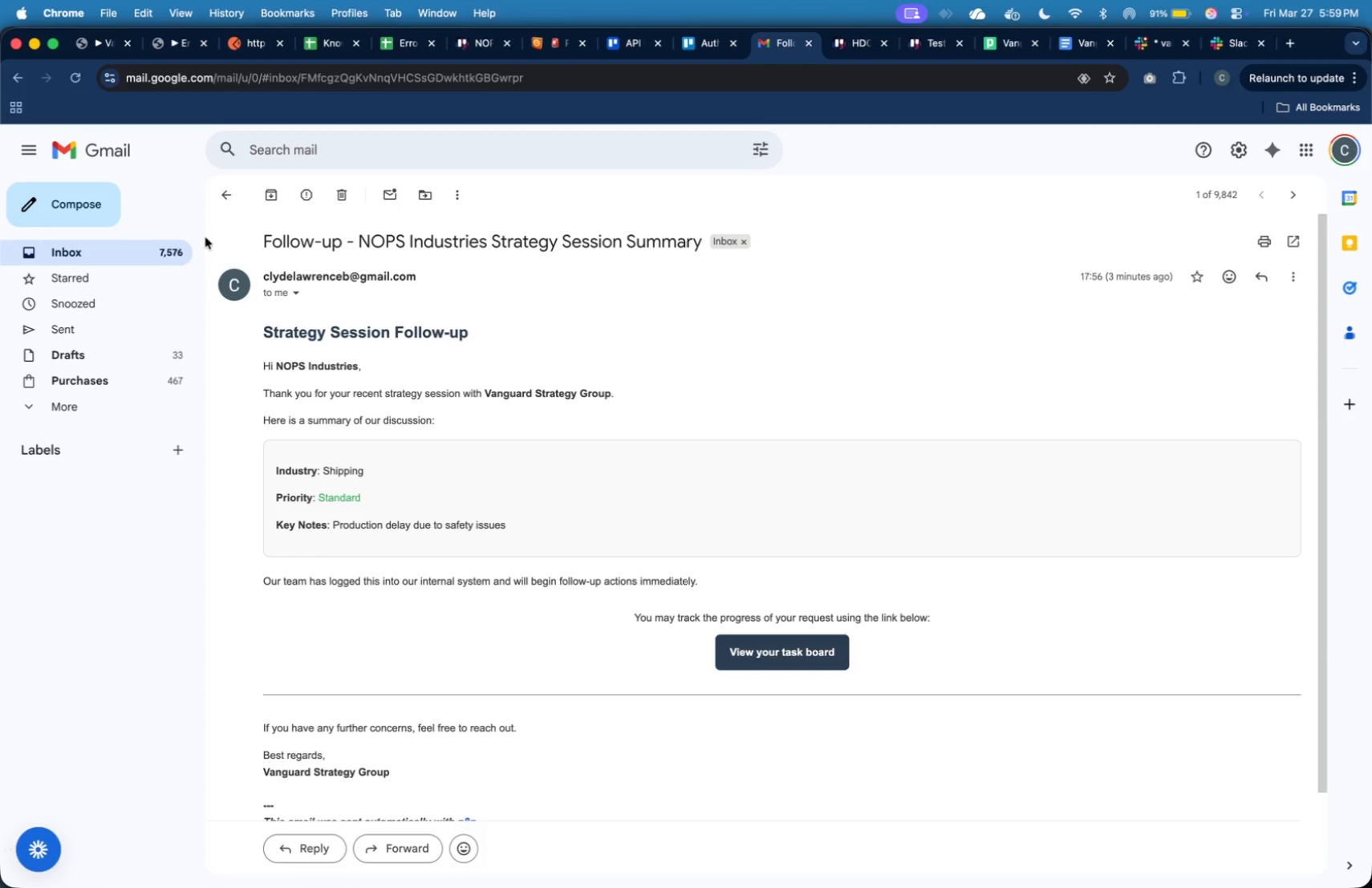 
left_click([173, 245])
 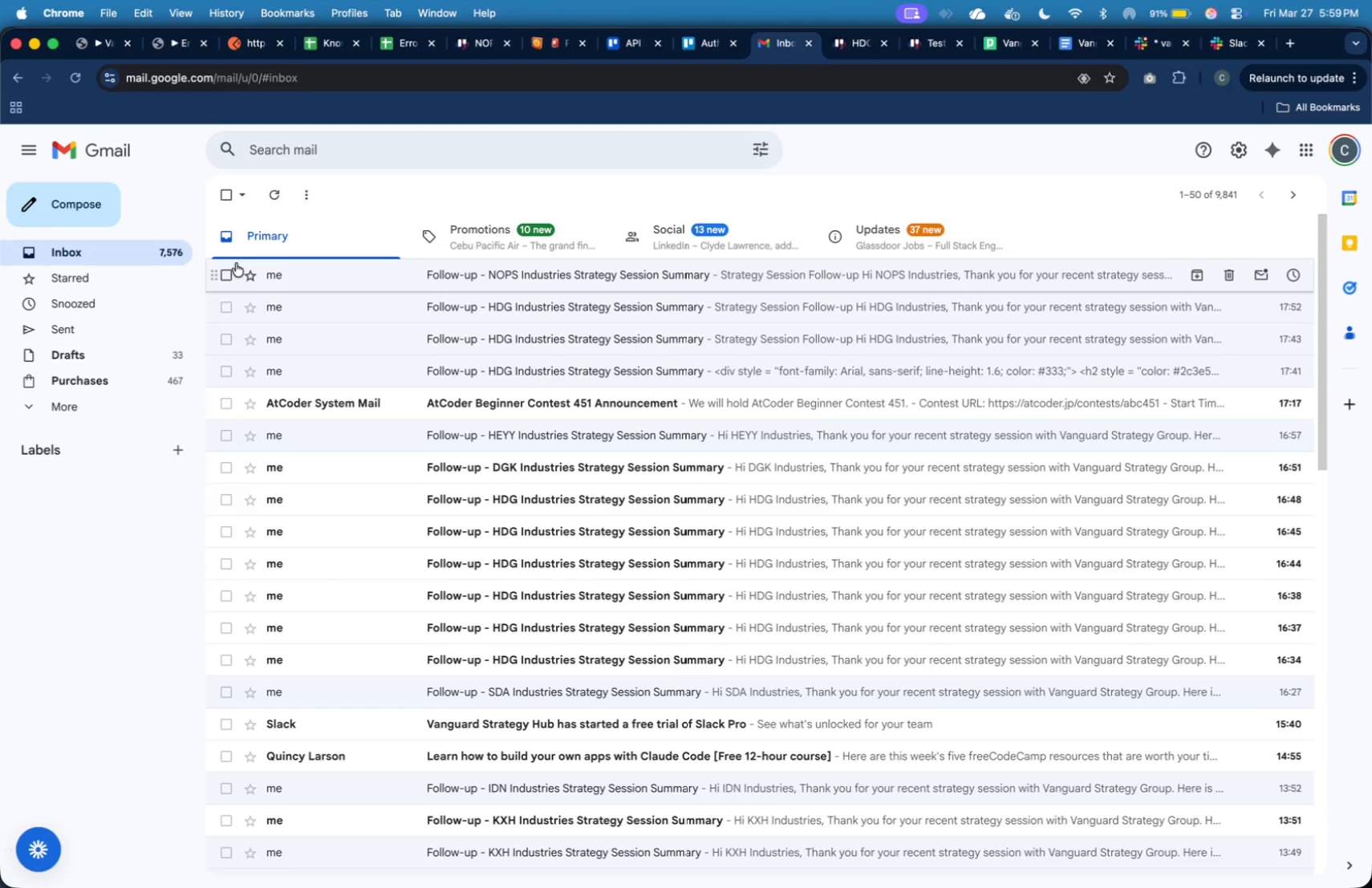 
left_click([450, 285])
 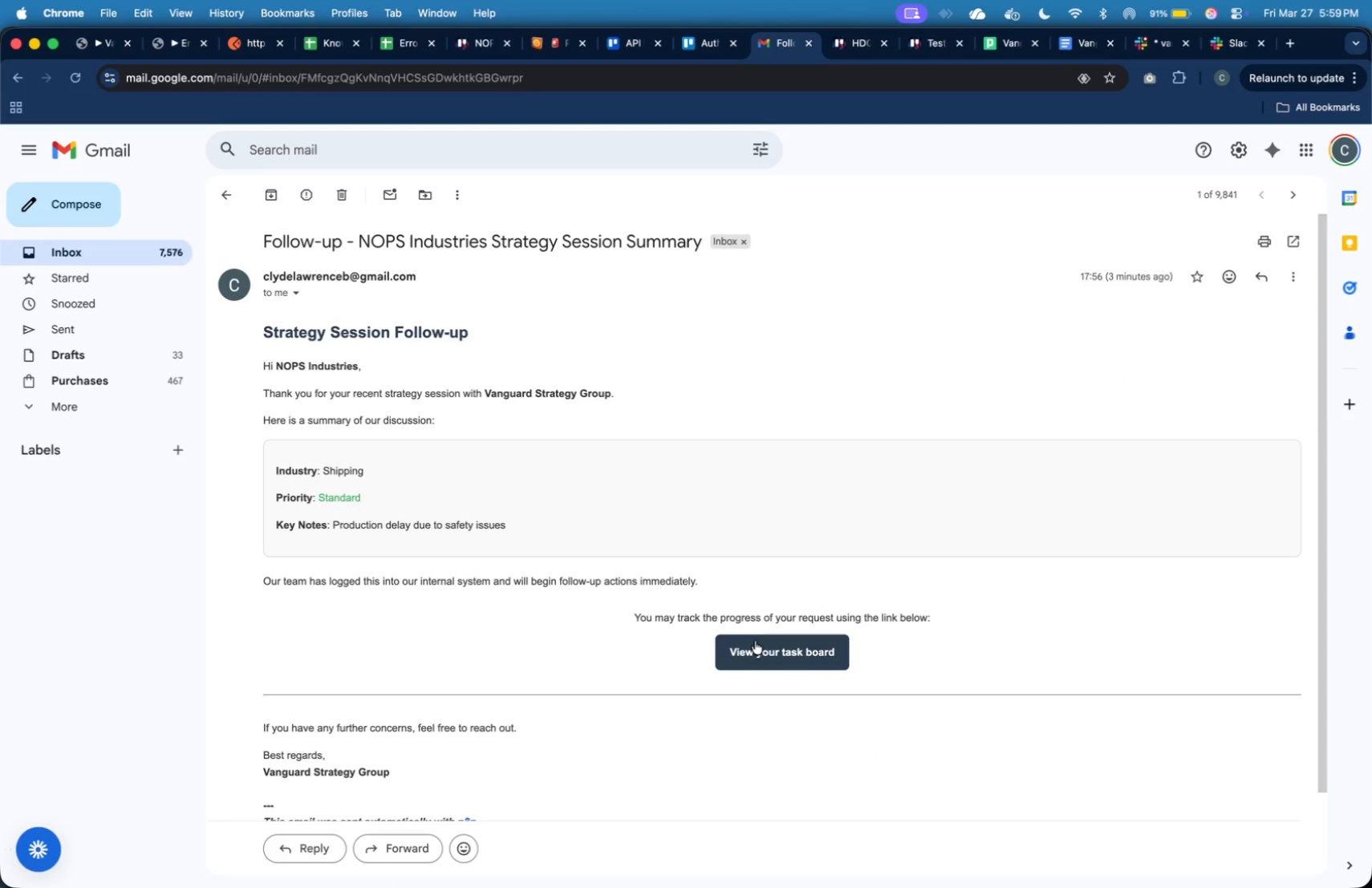 
left_click([757, 643])
 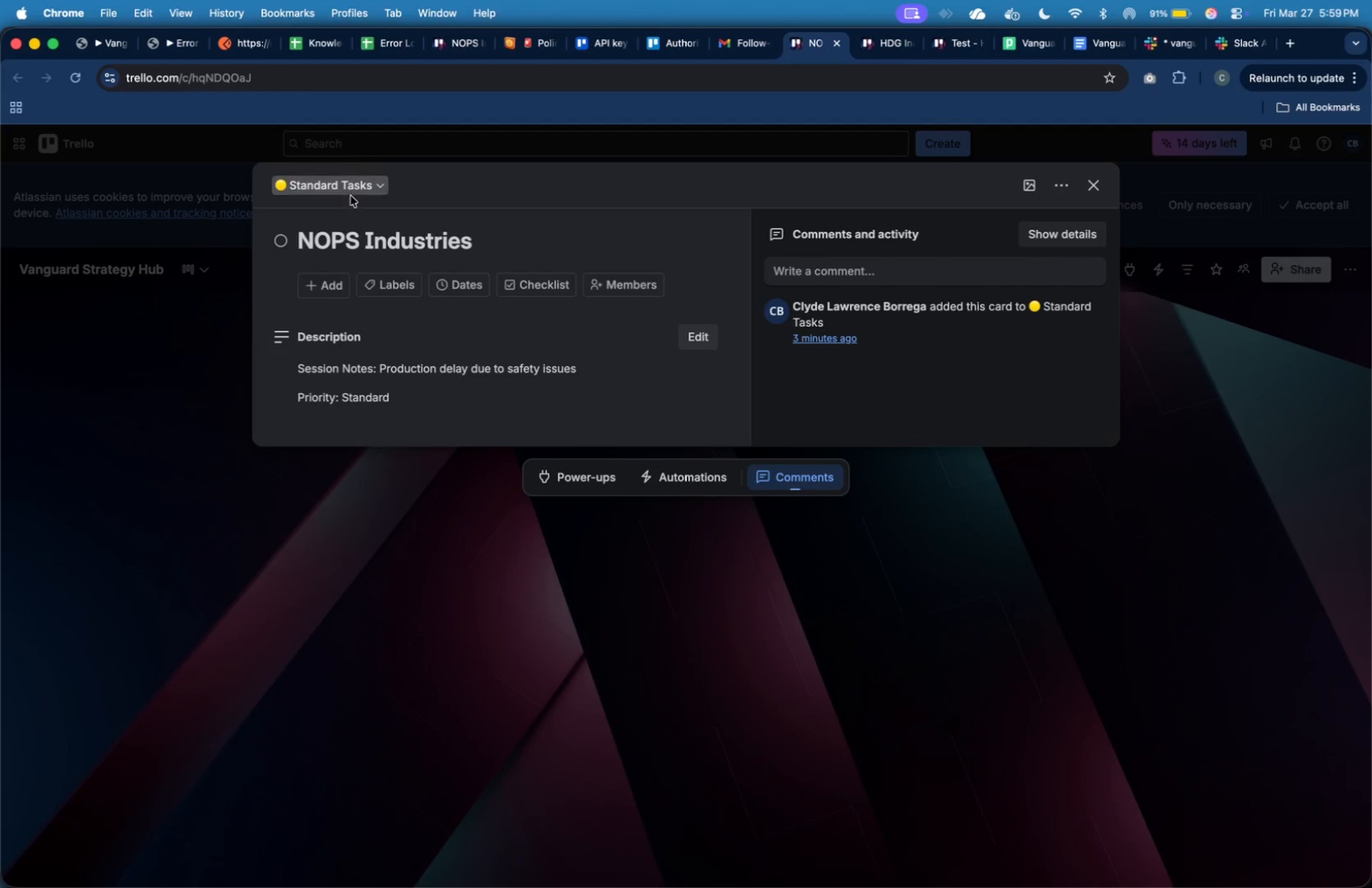 
wait(12.97)
 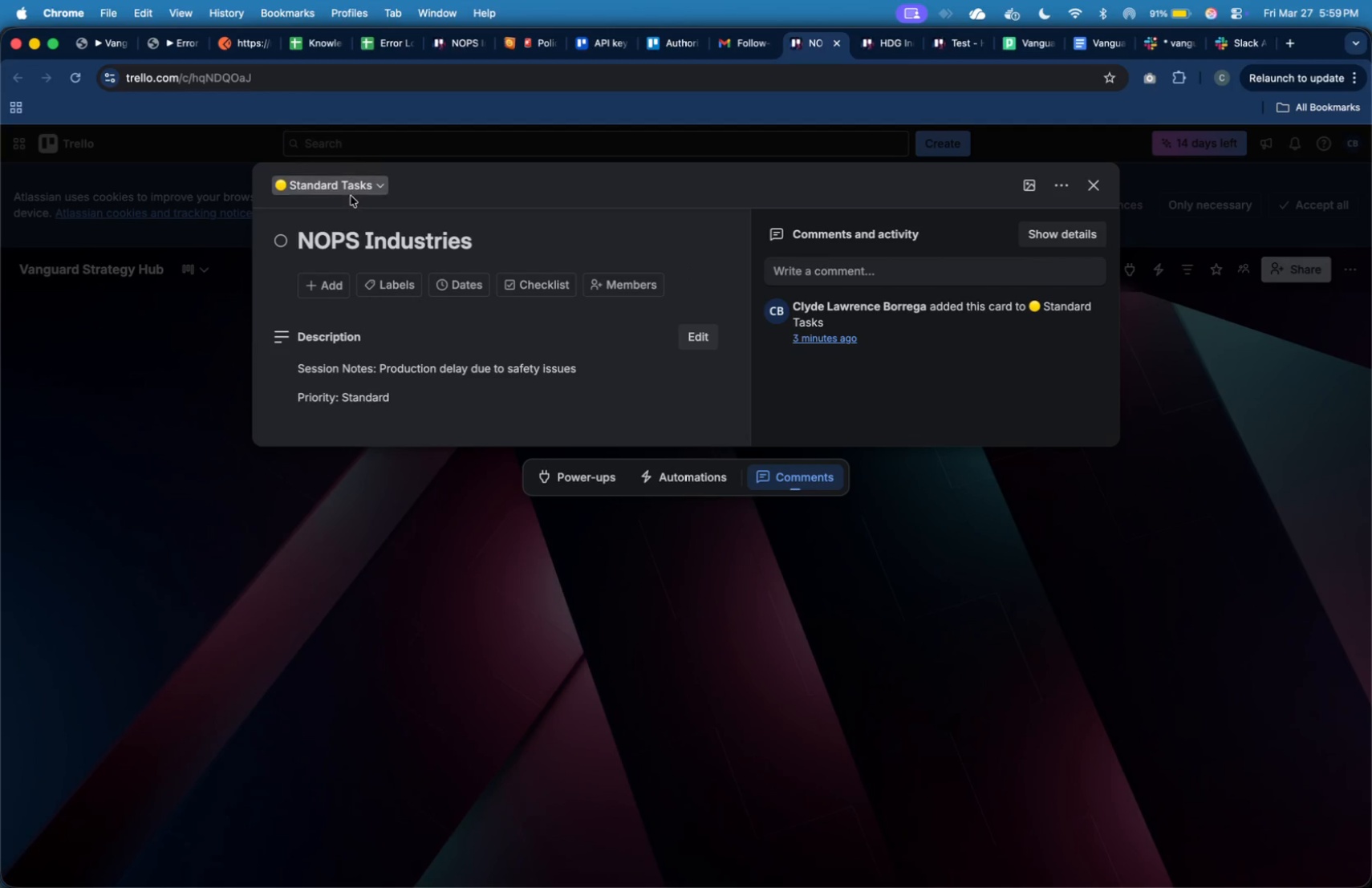 
left_click([841, 44])
 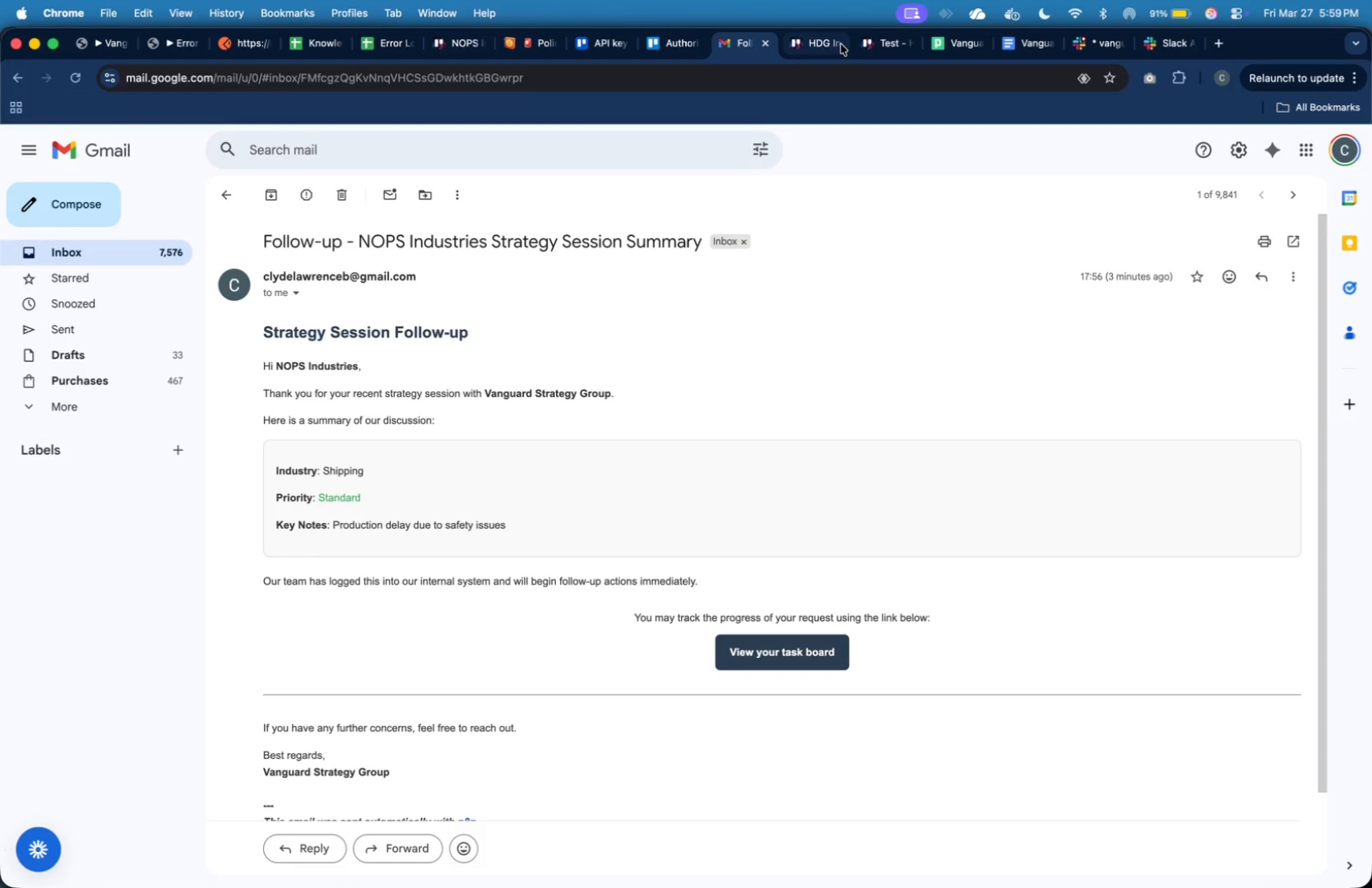 
left_click([841, 44])
 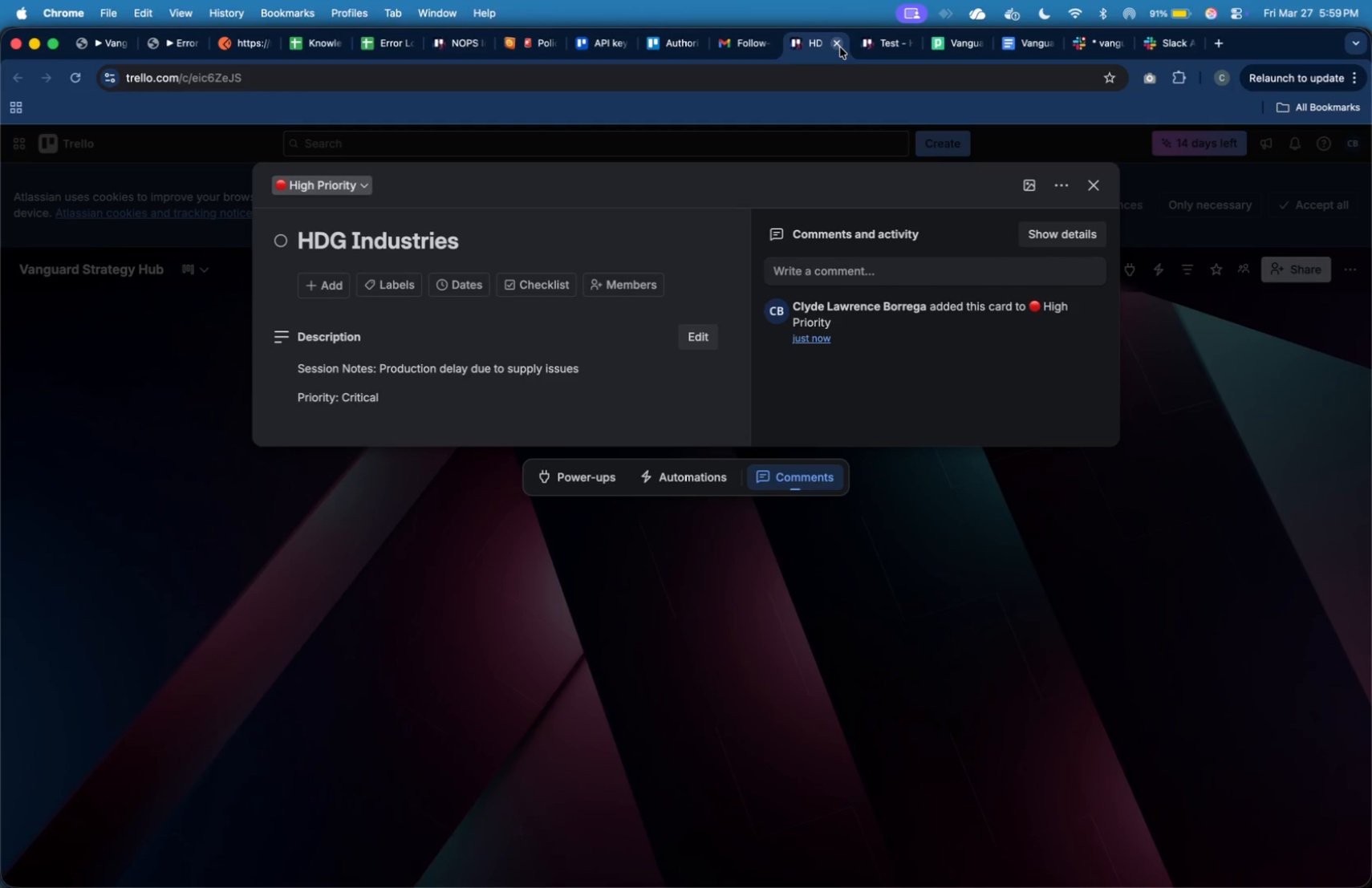 
left_click([840, 47])
 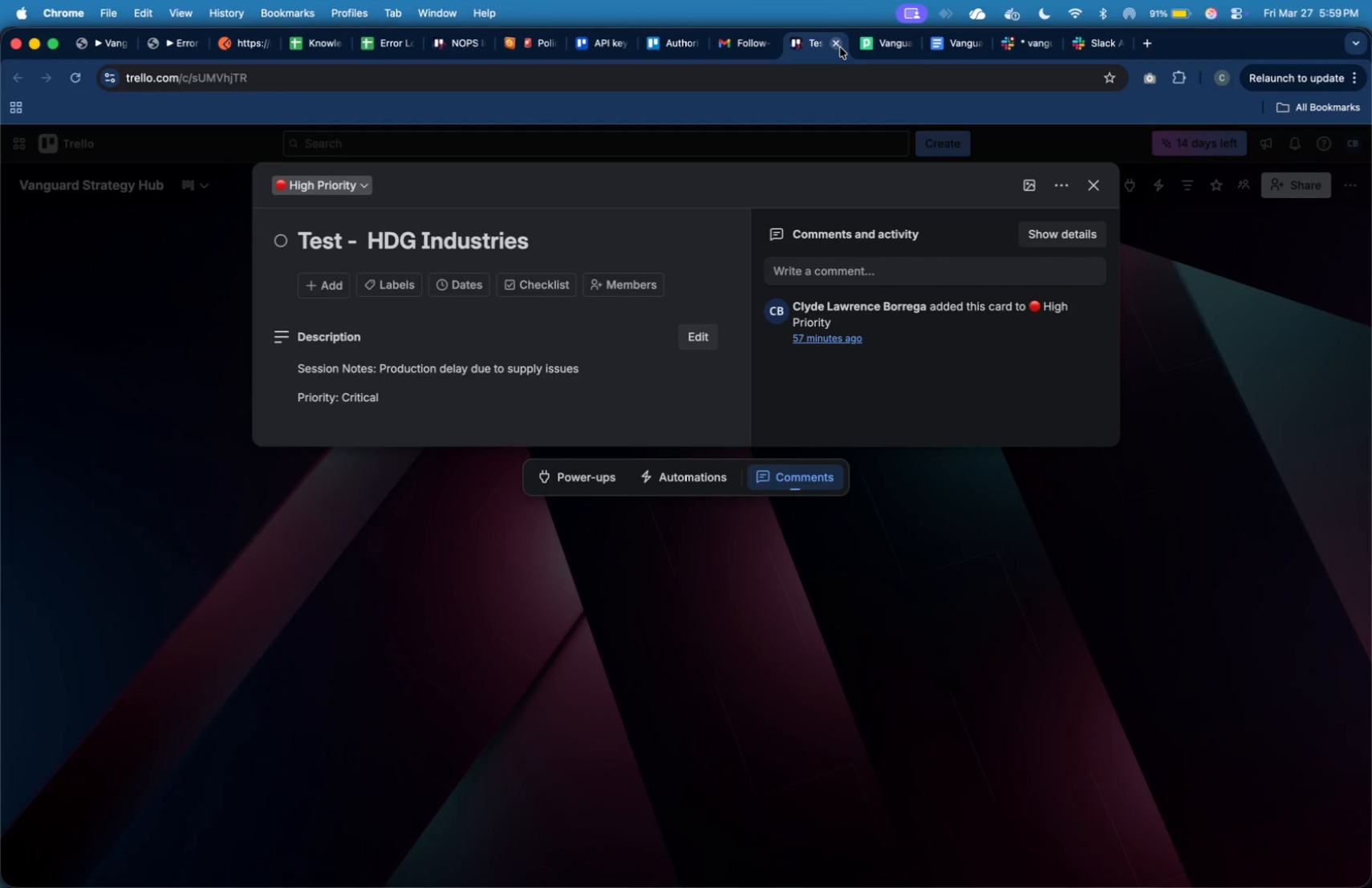 
left_click([840, 47])
 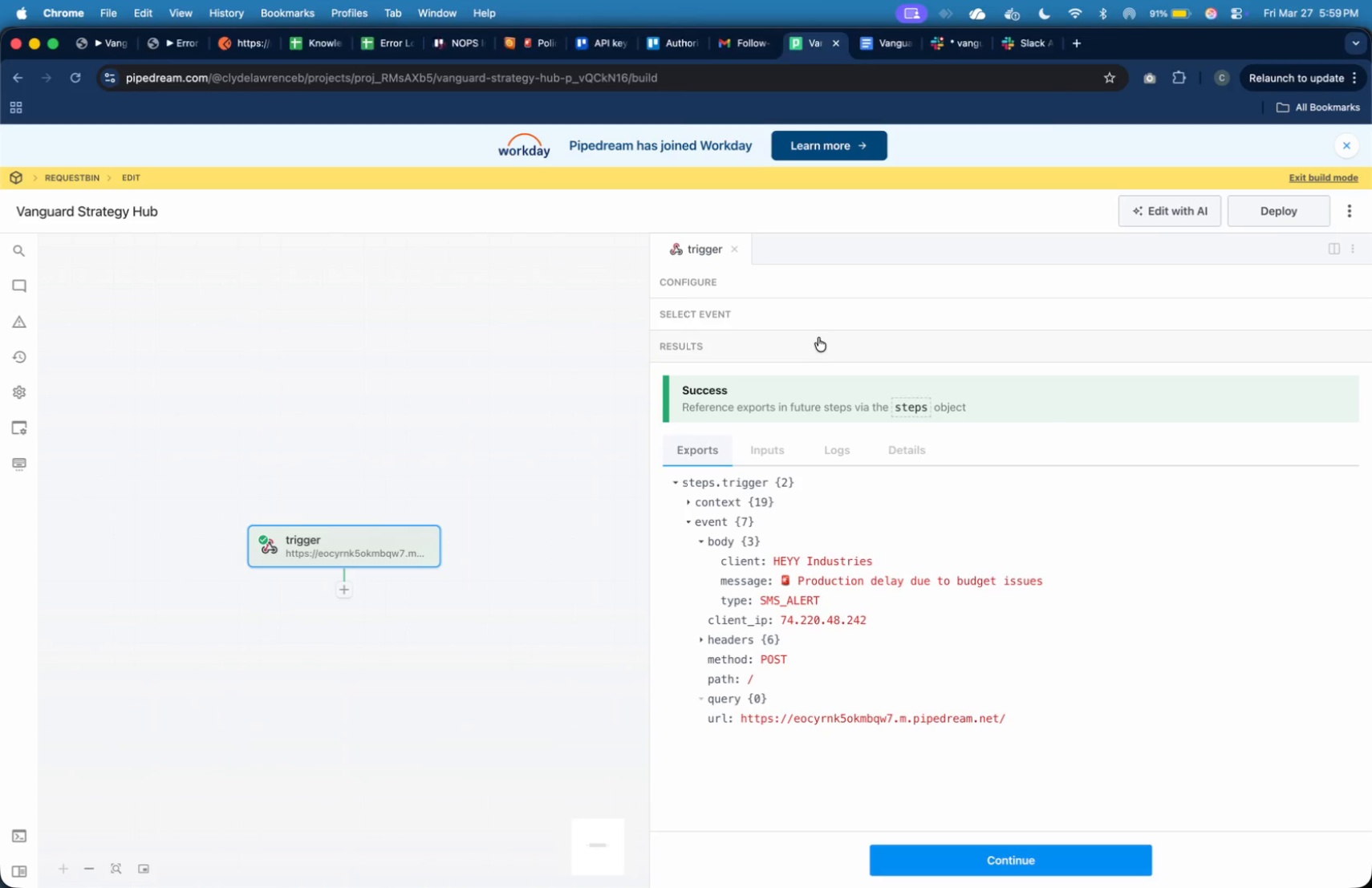 
scroll: coordinate [831, 351], scroll_direction: down, amount: 5.0
 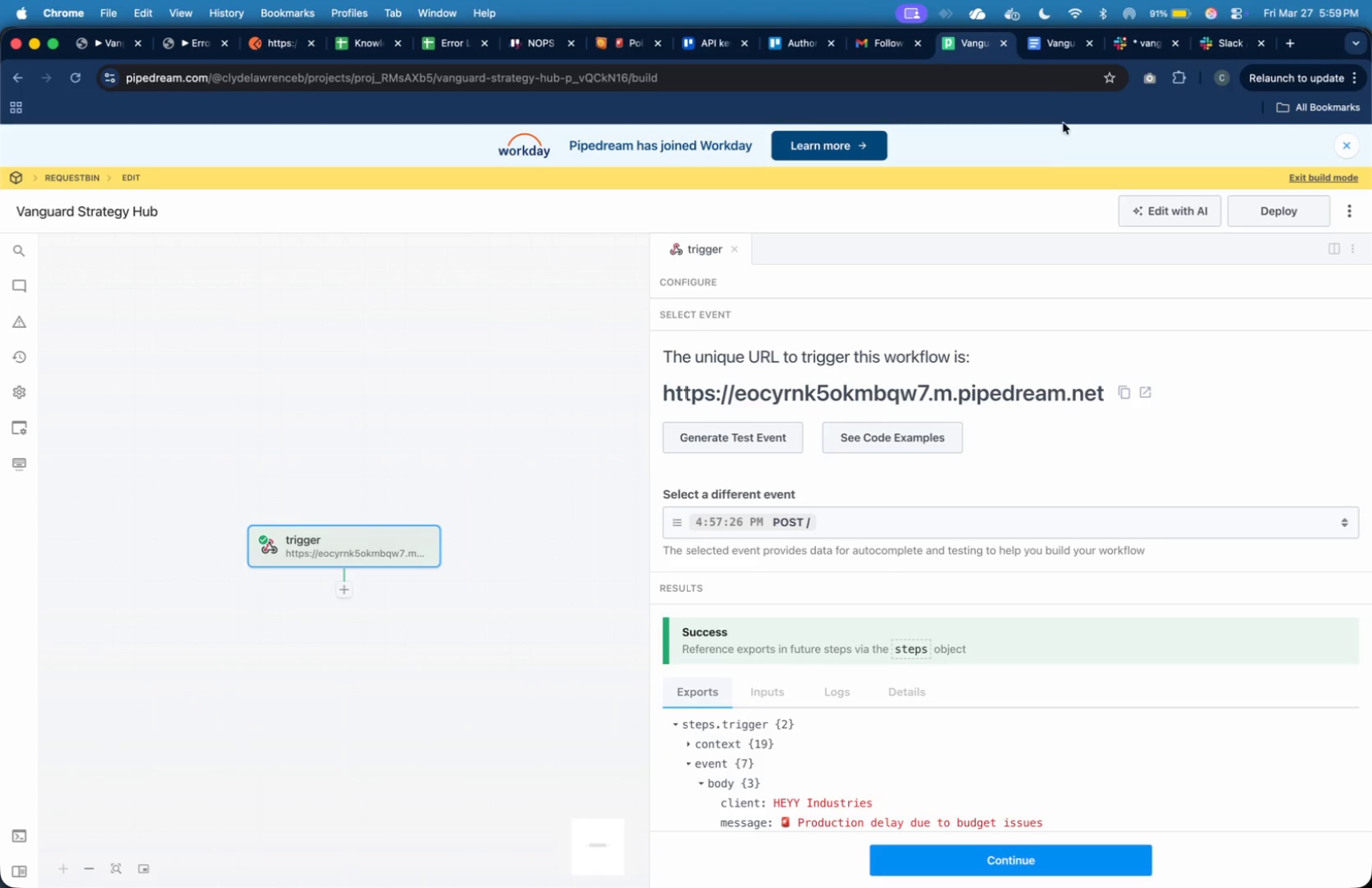 
left_click([1139, 37])
 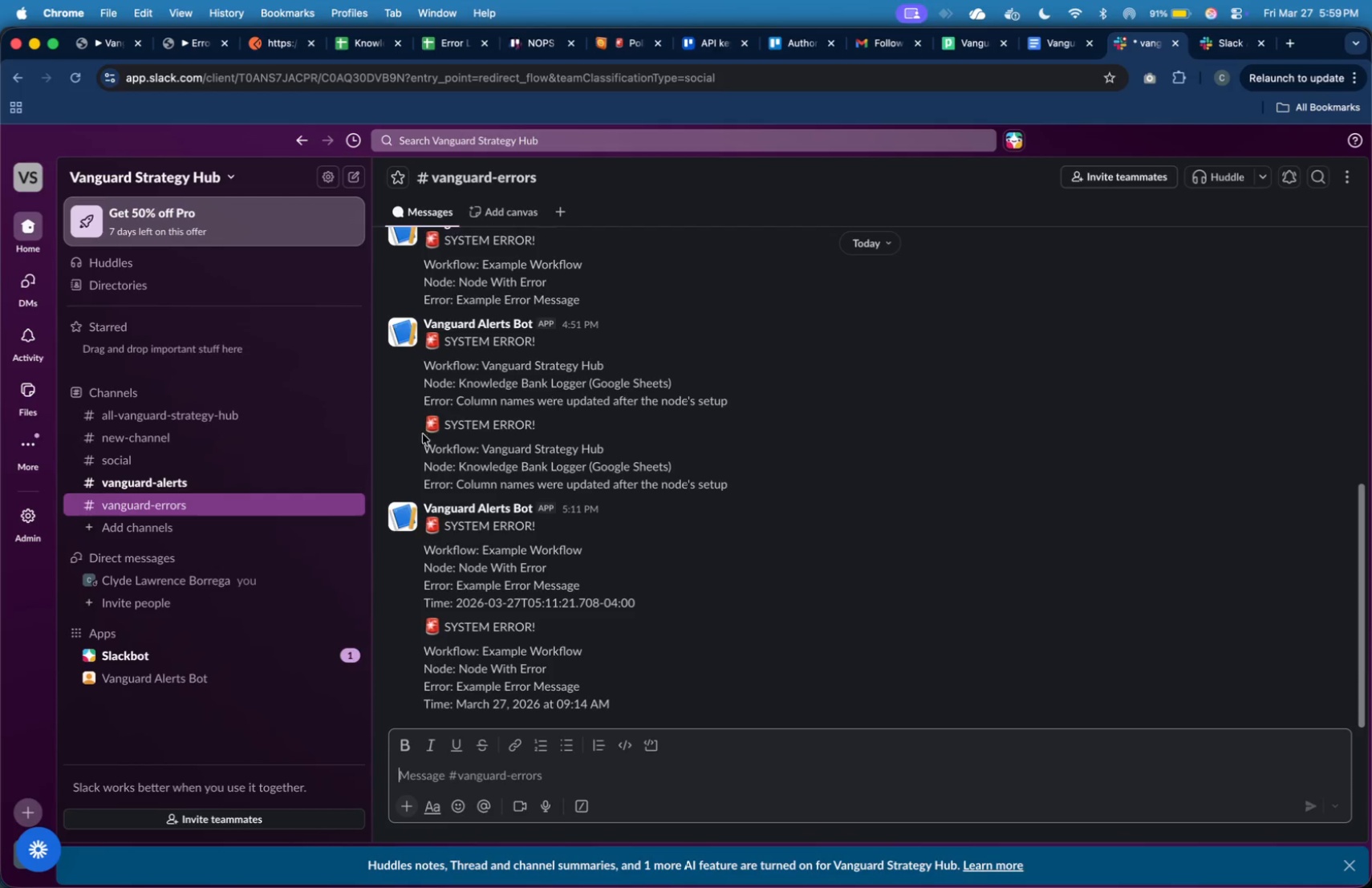 
left_click([298, 475])
 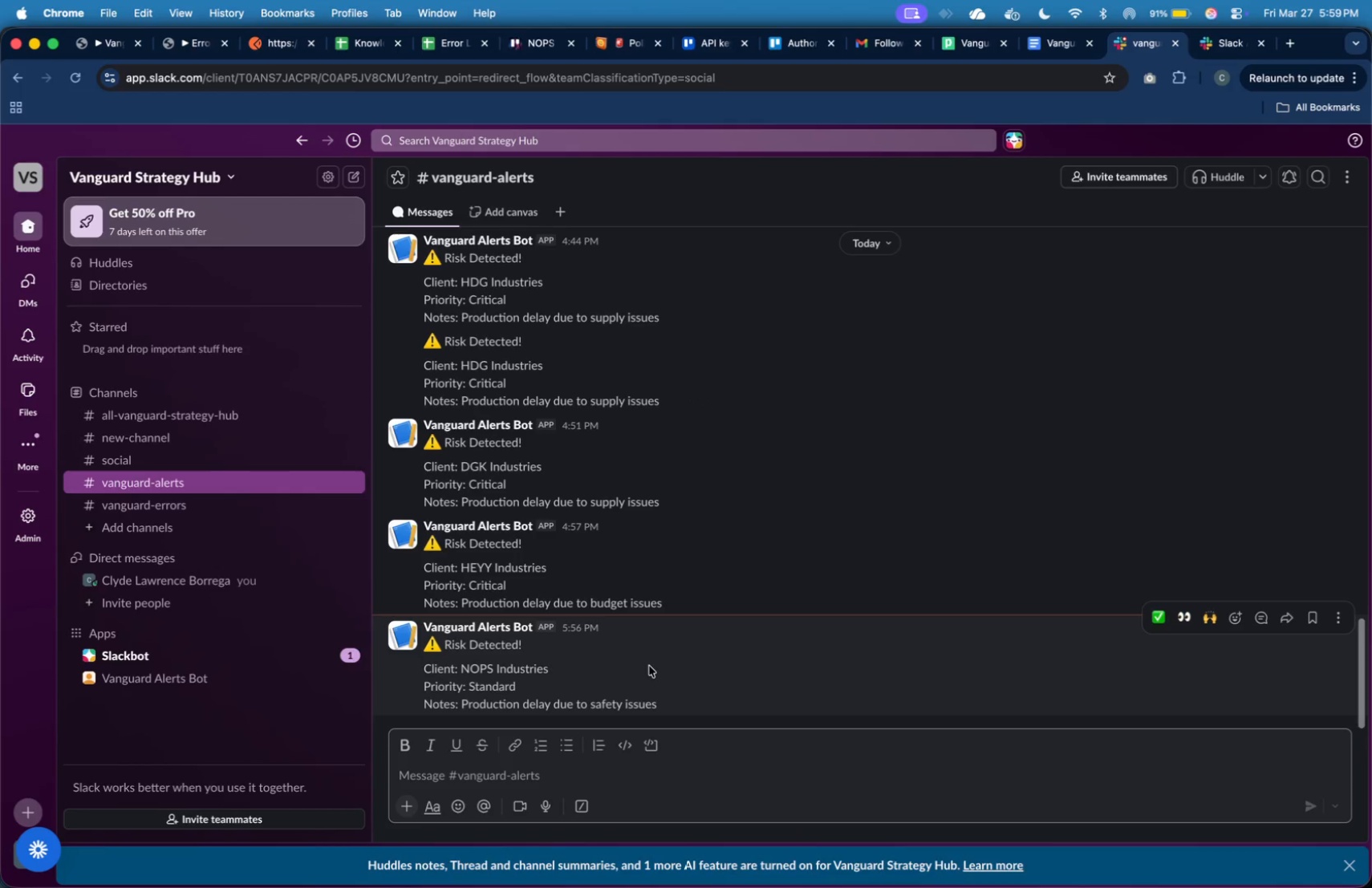 
wait(5.77)
 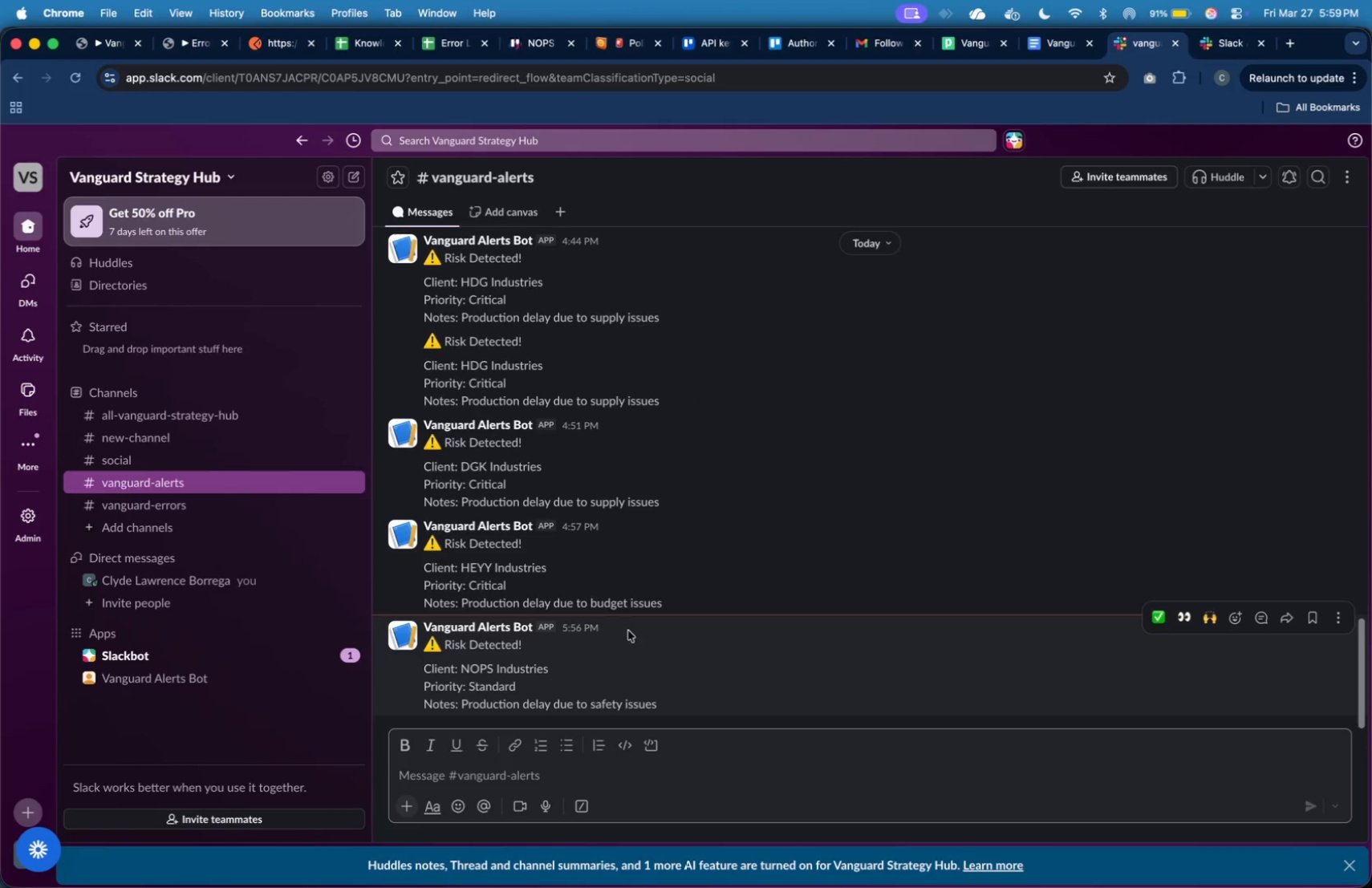 
left_click([649, 666])
 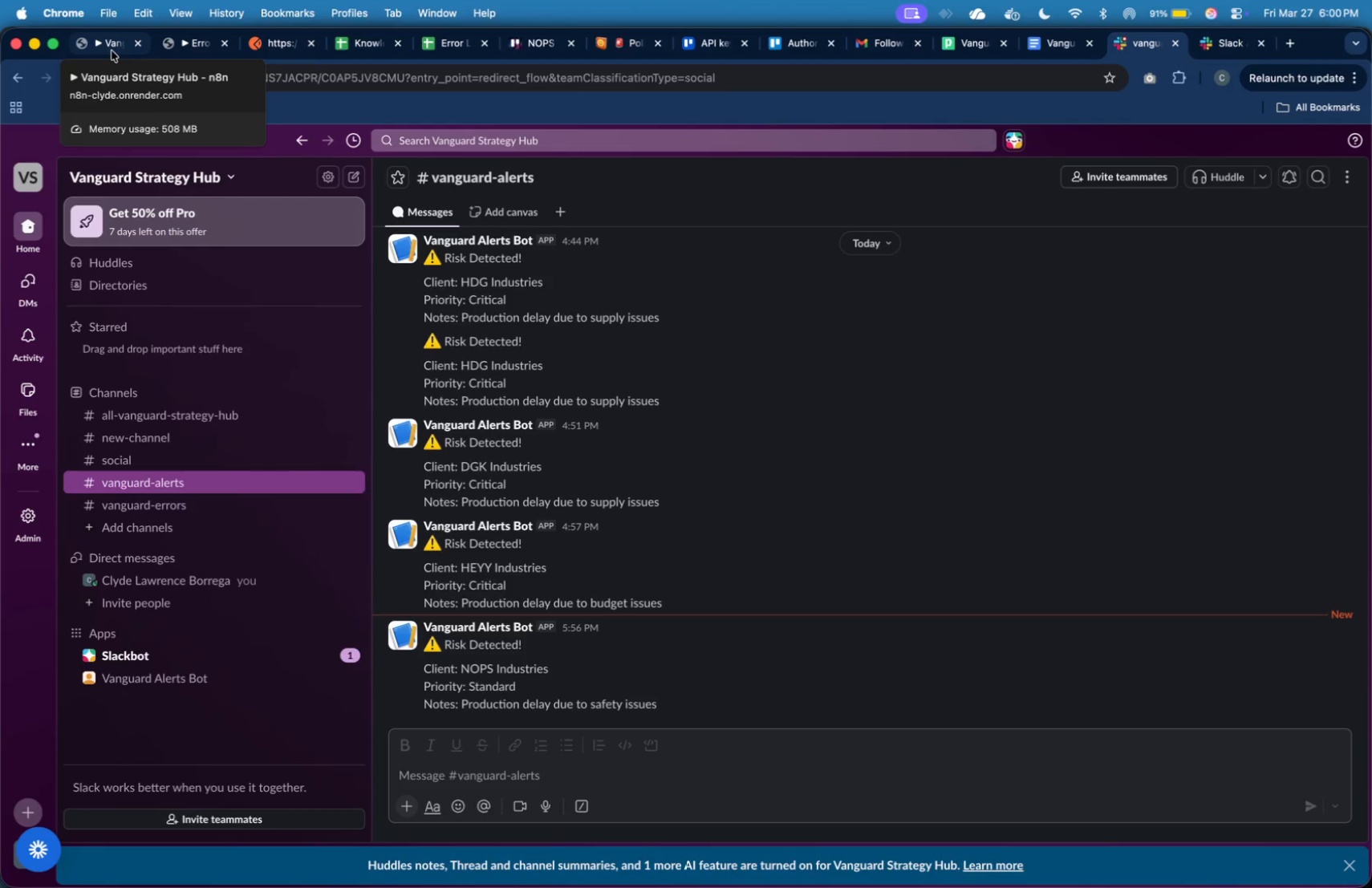 
wait(44.42)
 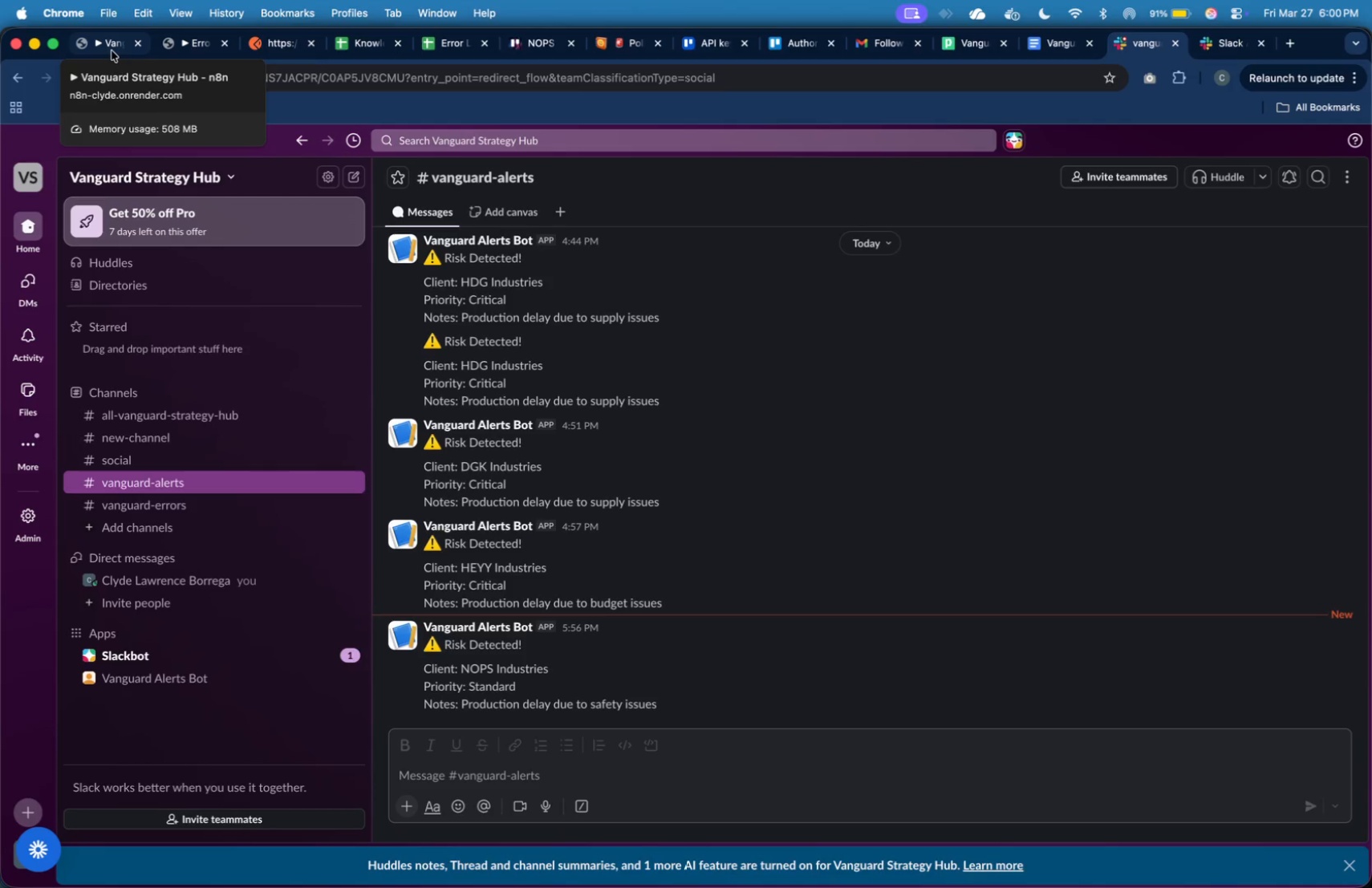 
left_click([104, 53])
 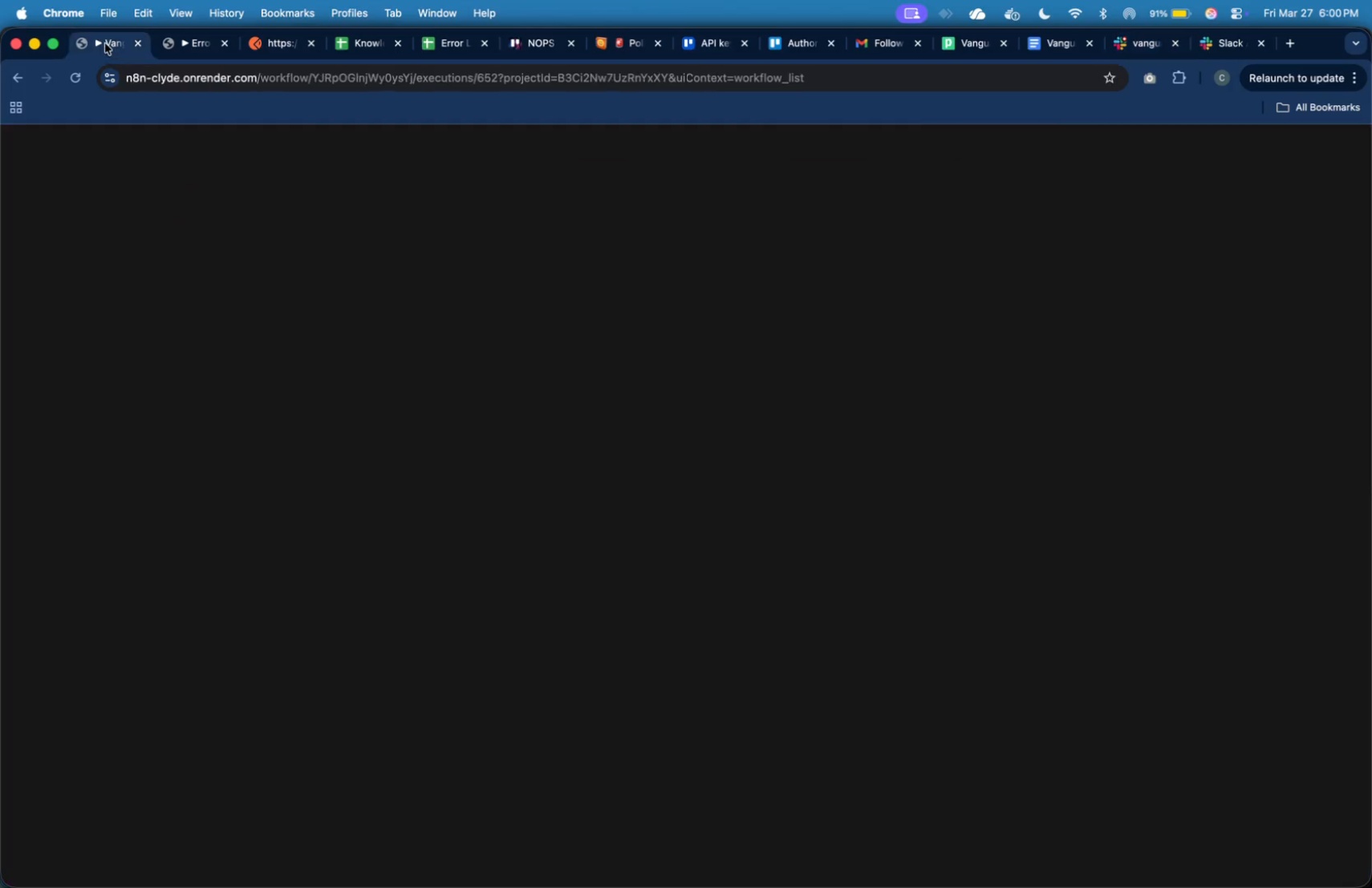 
left_click([105, 43])
 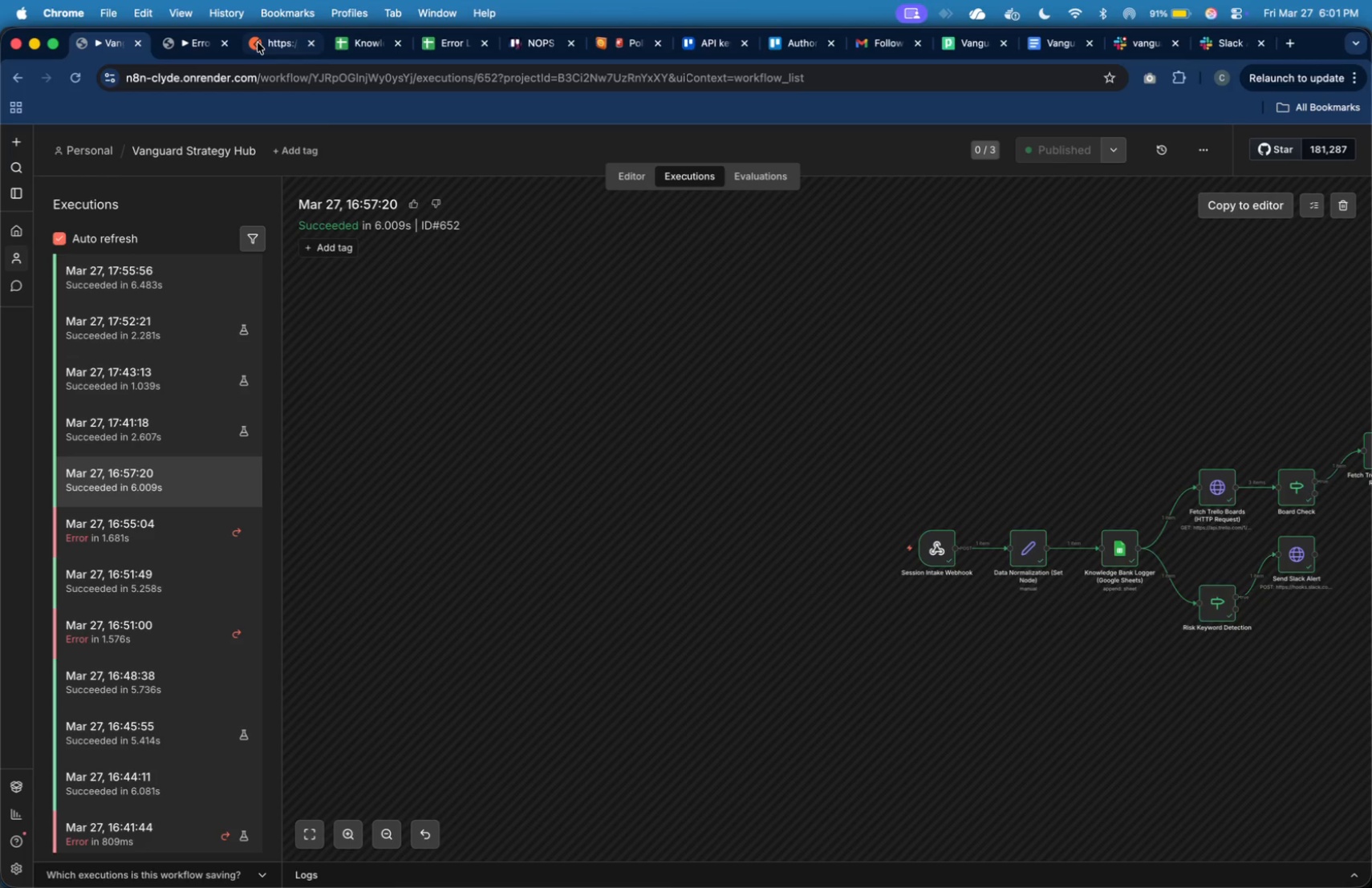 
wait(55.0)
 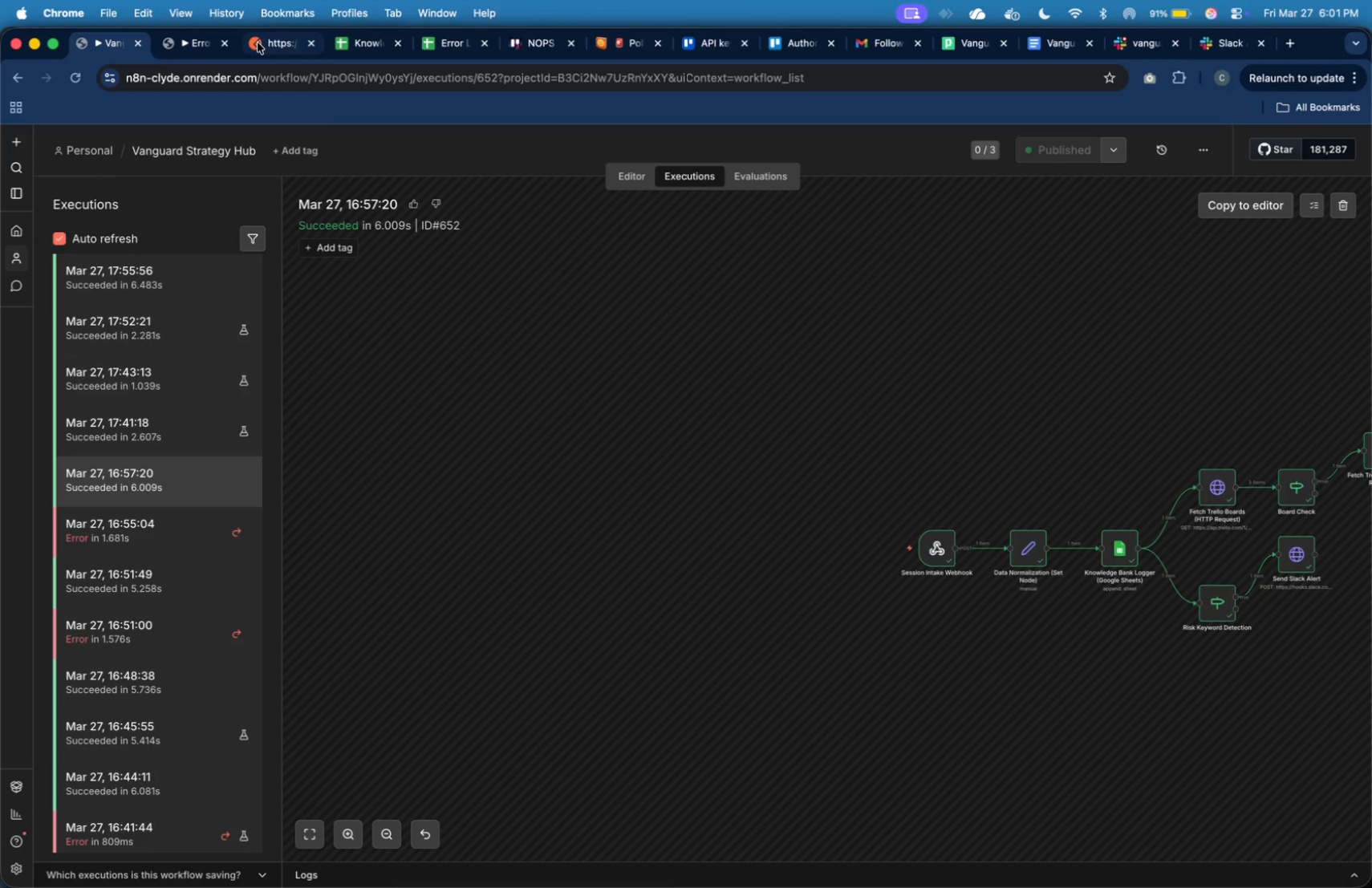 
type(COLS)
key(Backspace)
key(Backspace)
type(Y)
 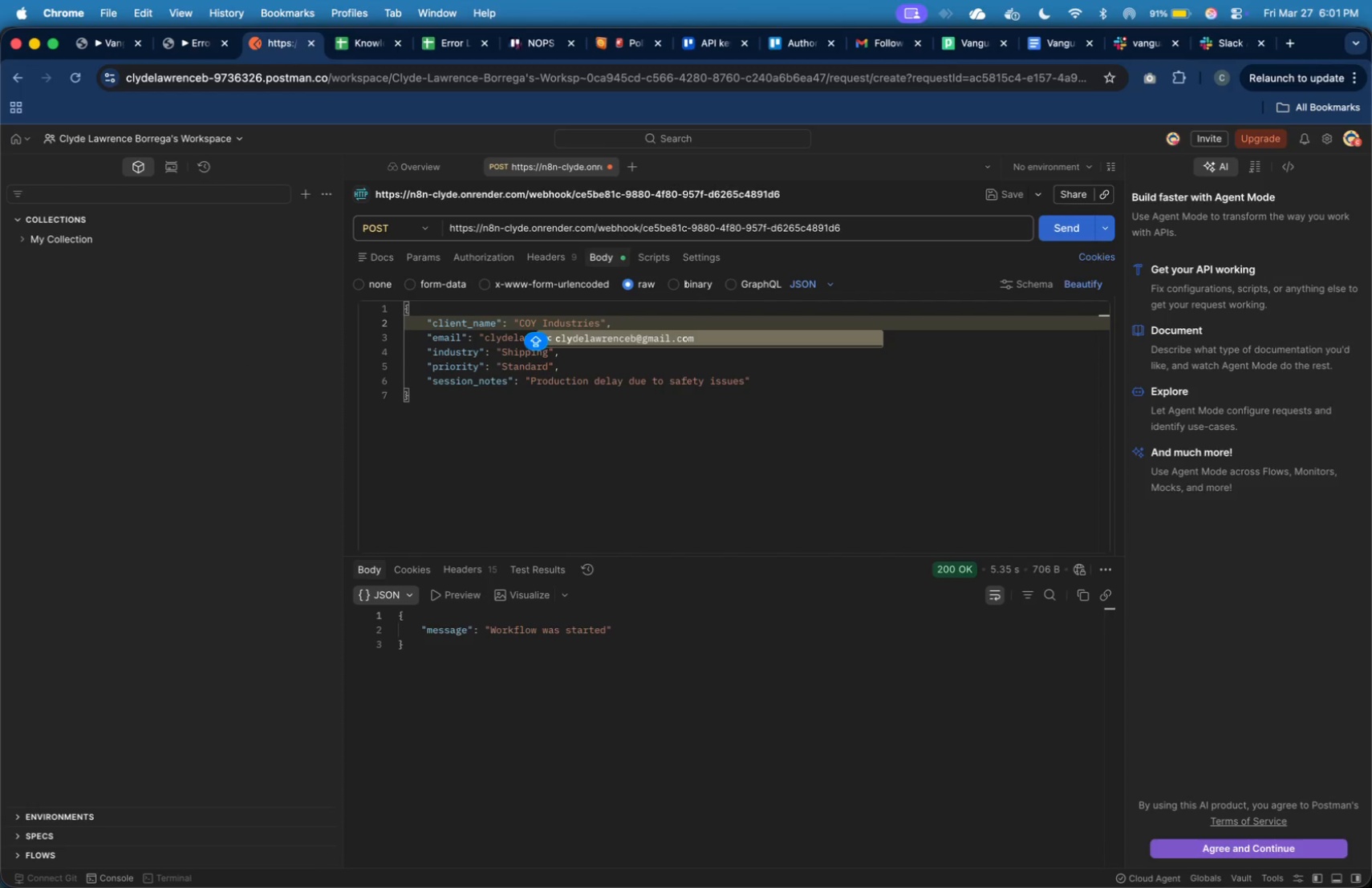 
key(ArrowDown)
 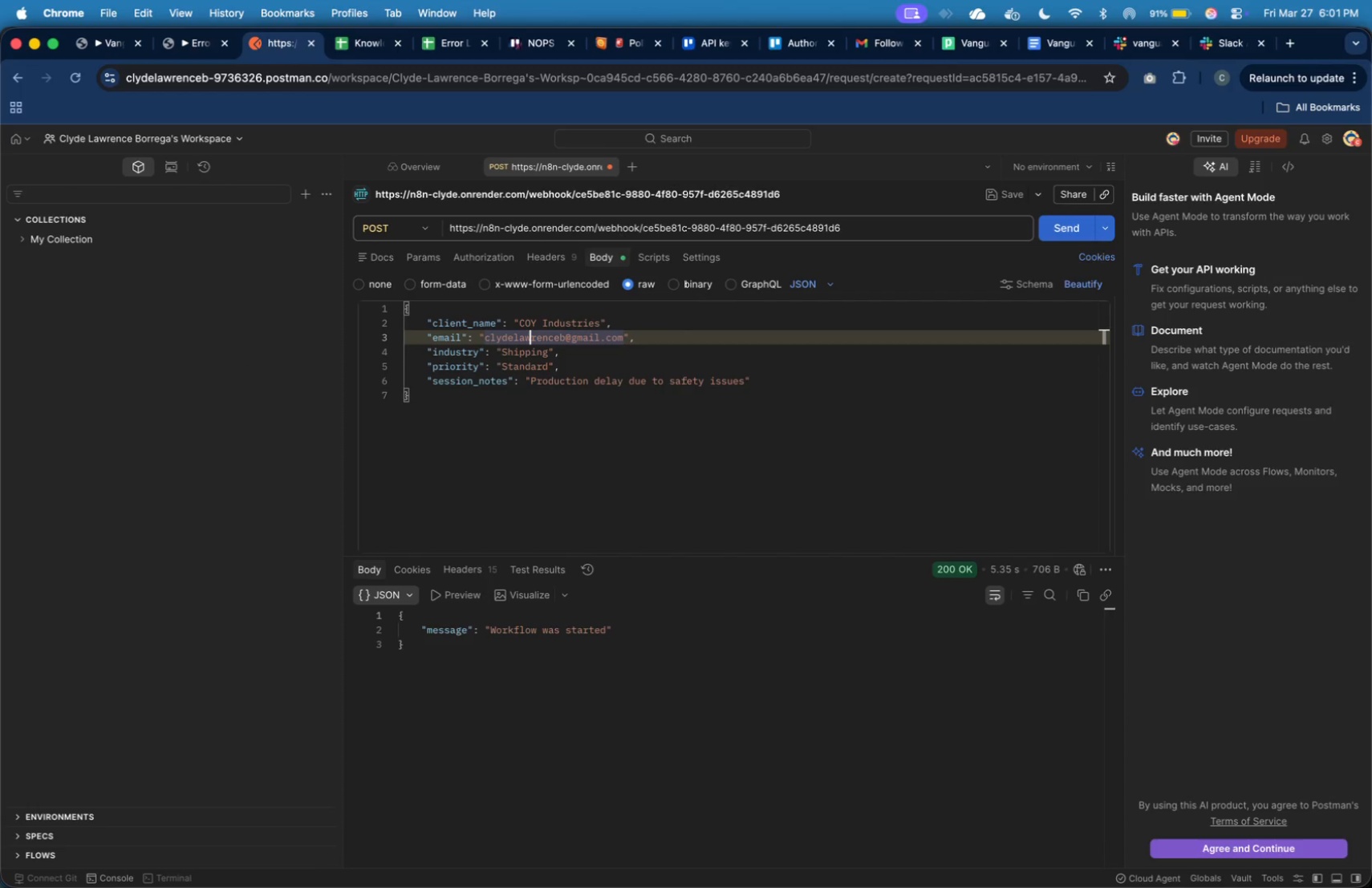 
key(ArrowLeft)
 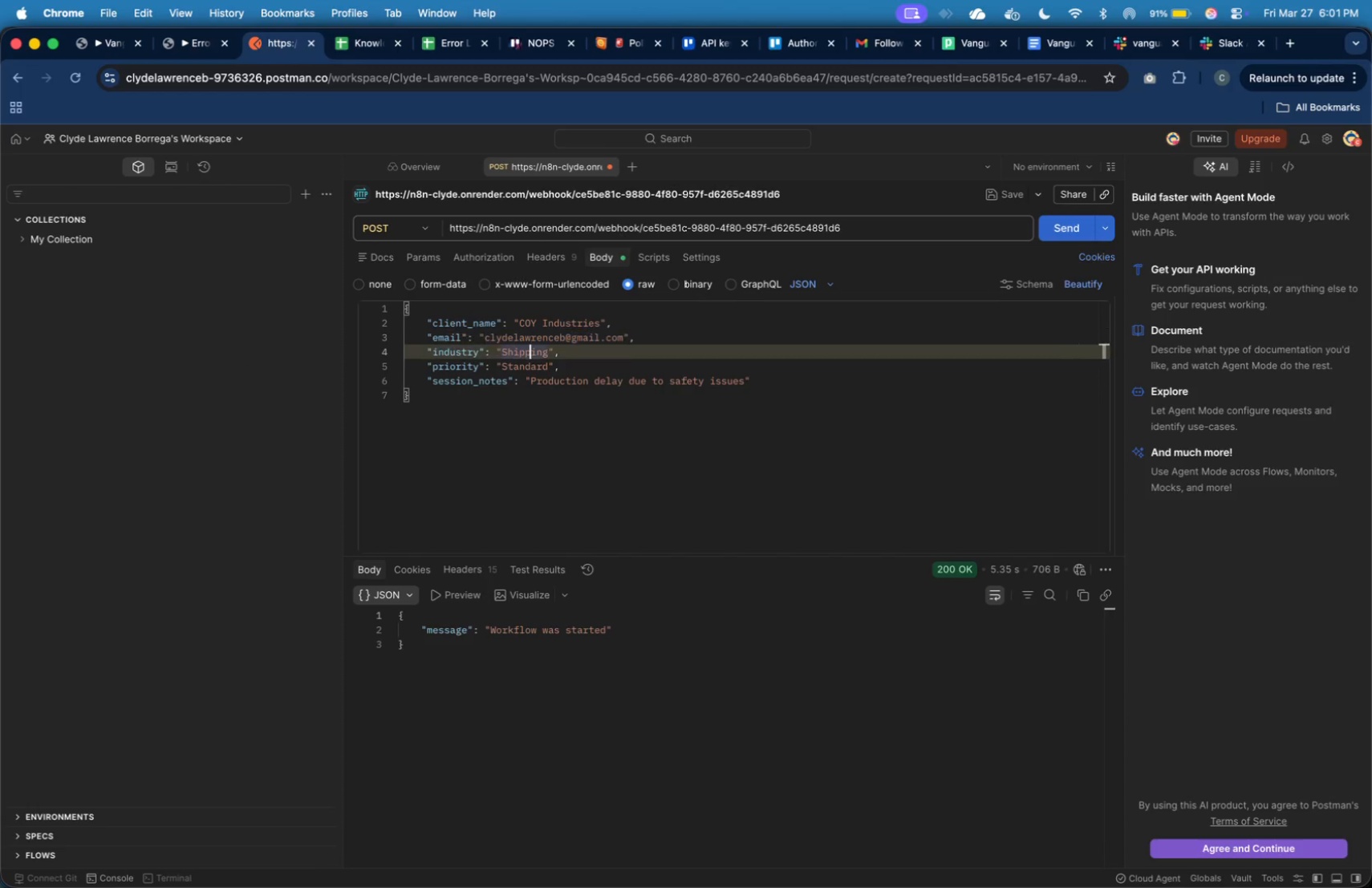 
key(ArrowDown)
 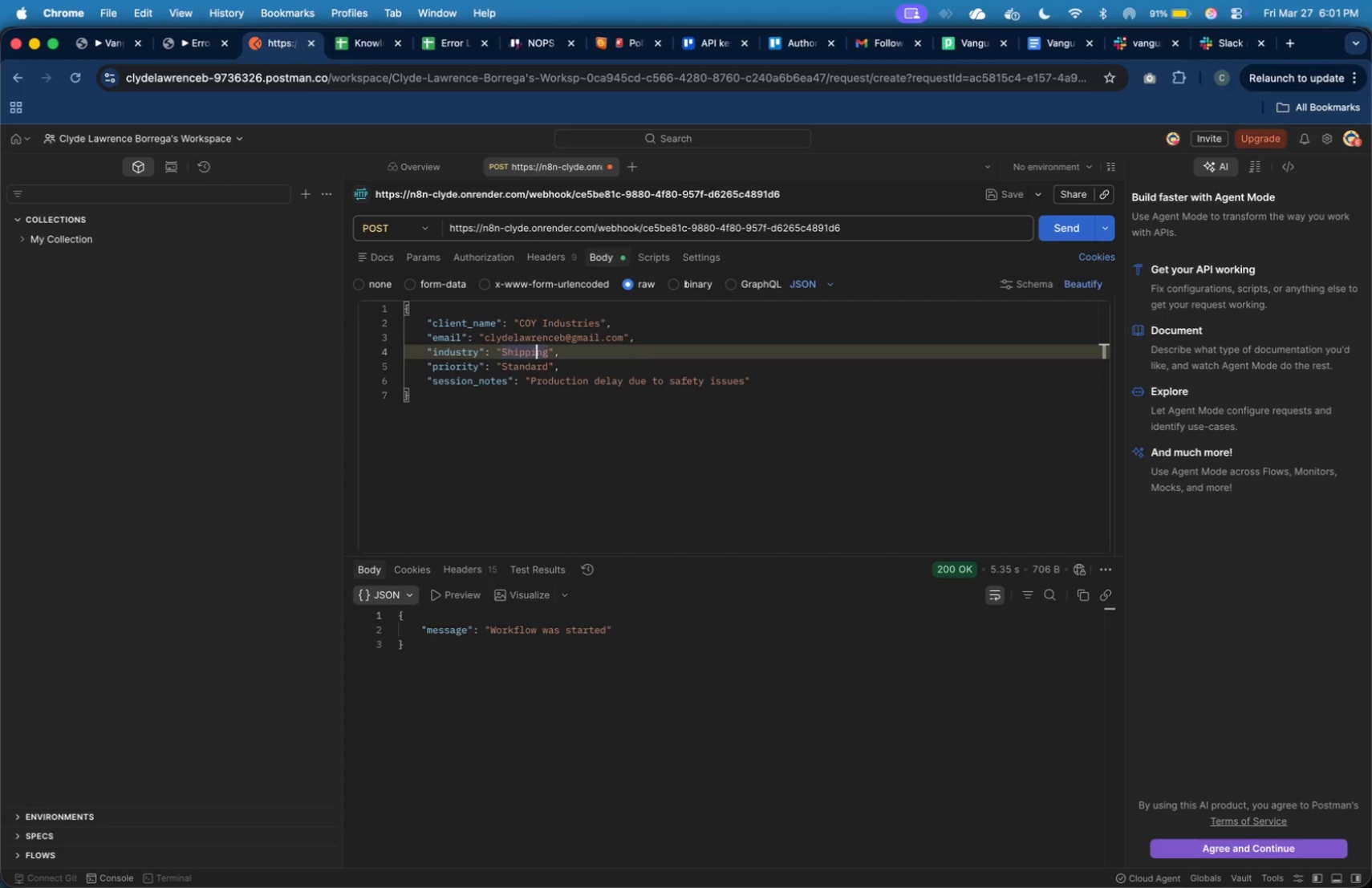 
key(ArrowRight)
 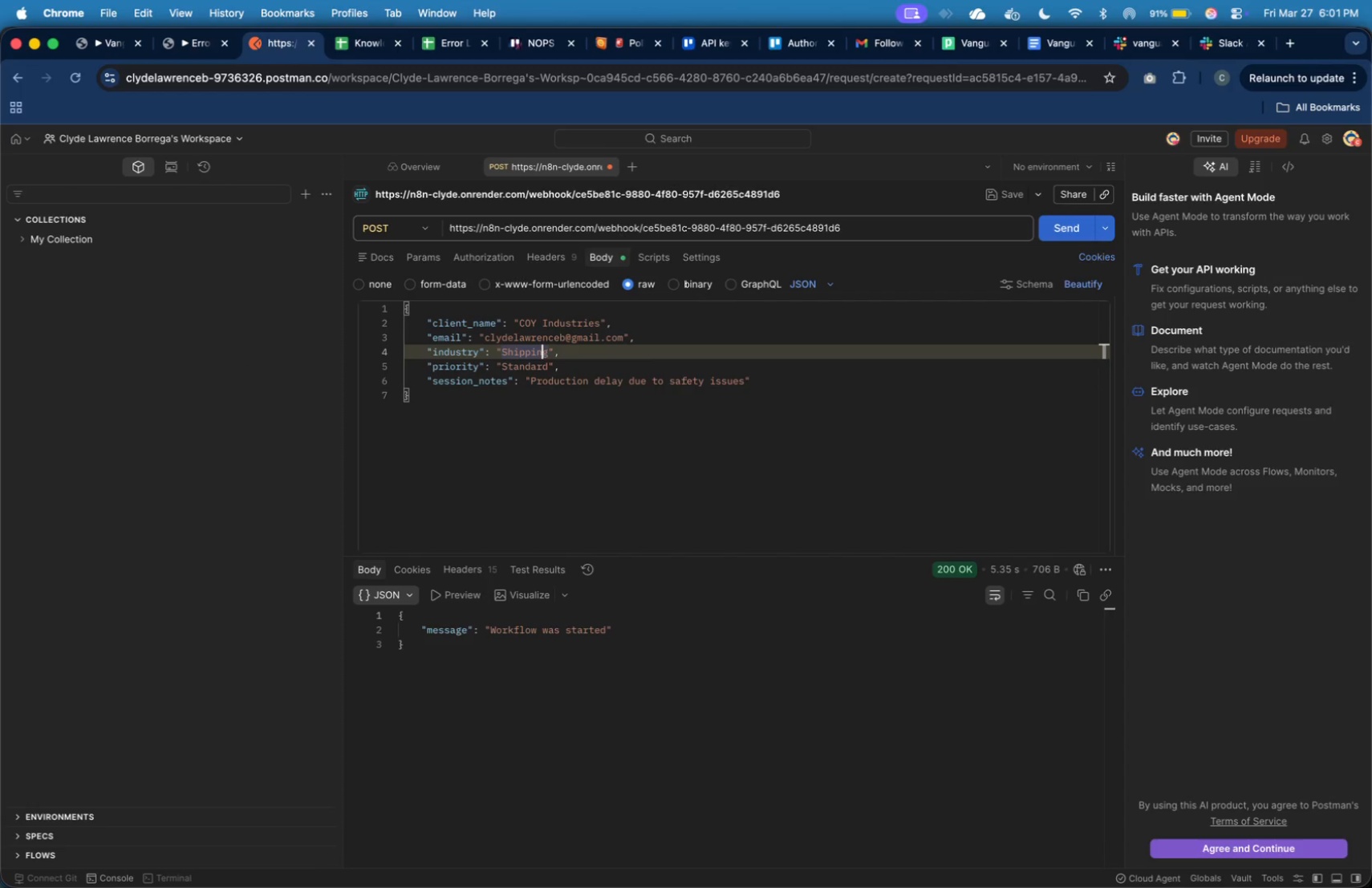 
key(ArrowRight)
 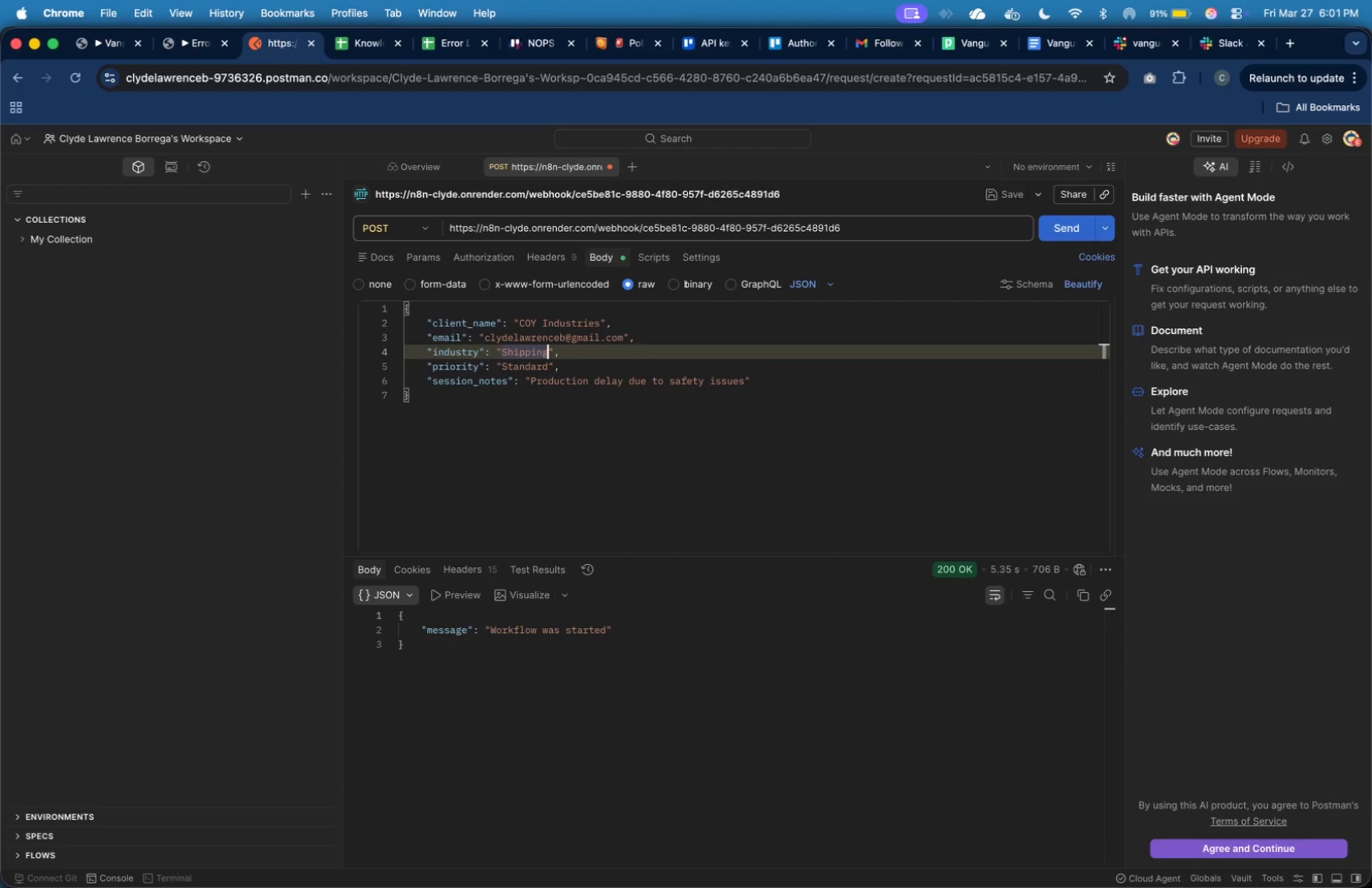 
key(ArrowRight)
 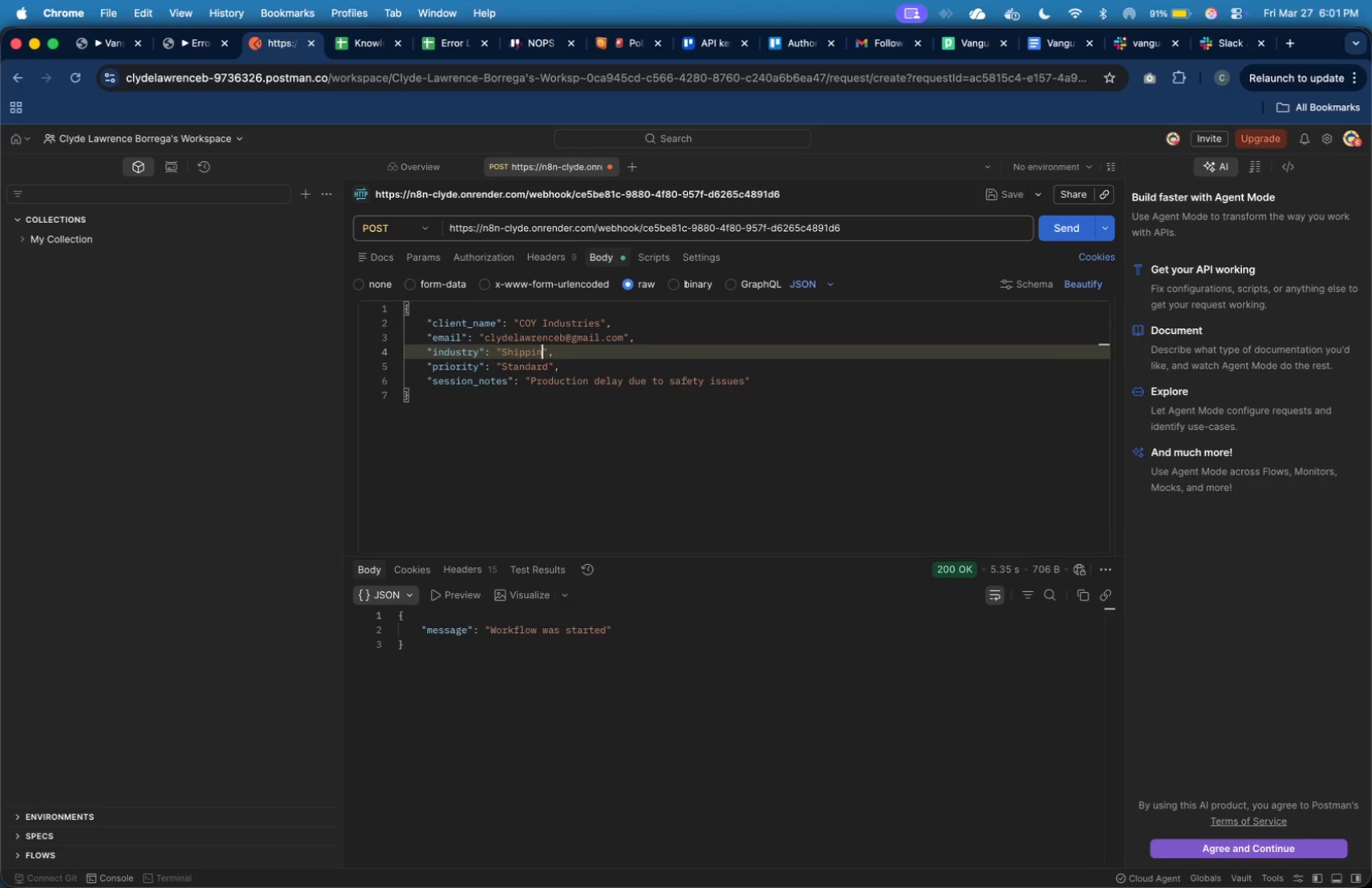 
key(Backspace)
key(Backspace)
key(Backspace)
key(Backspace)
key(Backspace)
key(Backspace)
key(Backspace)
key(Backspace)
type(Automotive)
 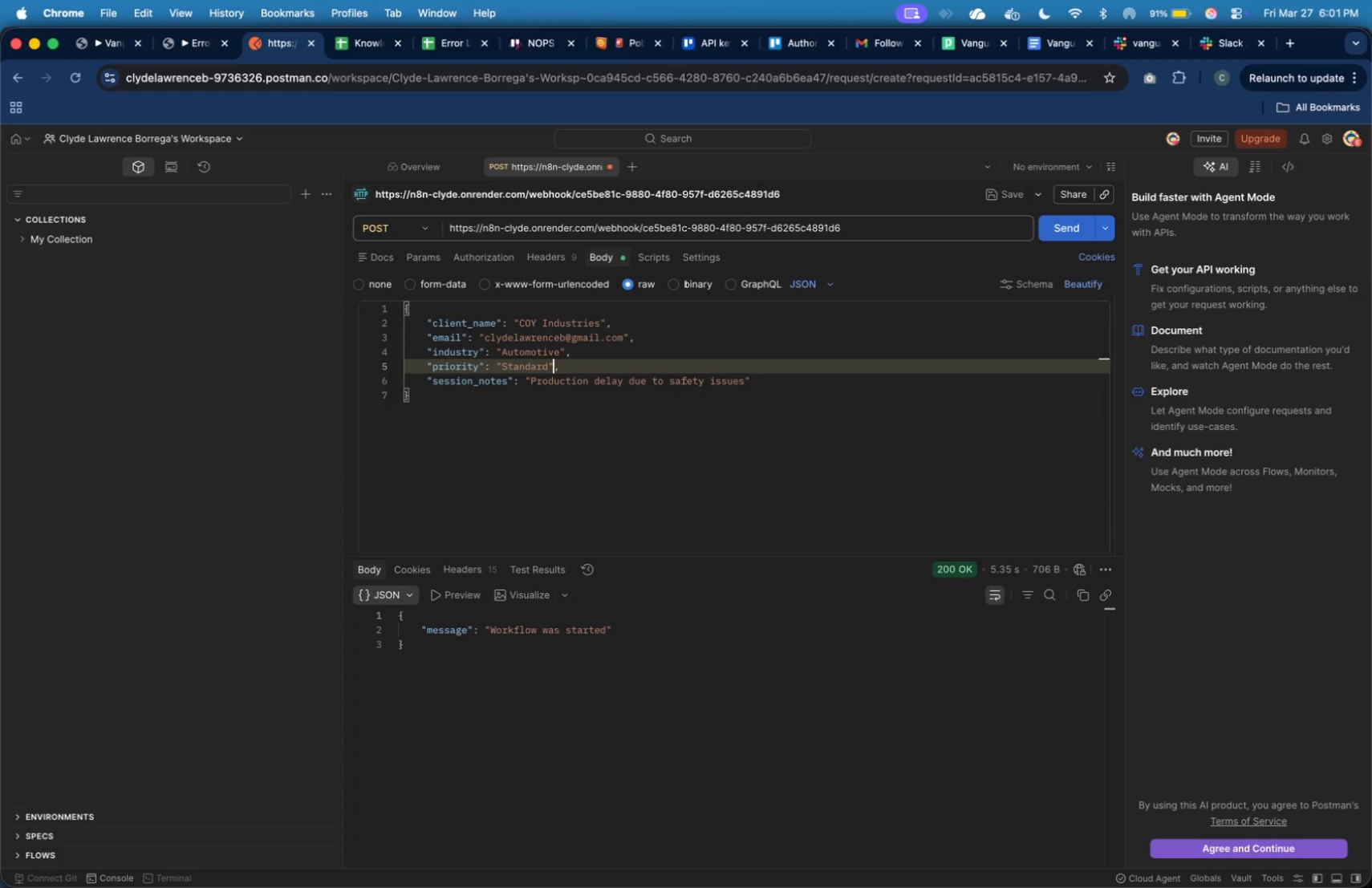 
 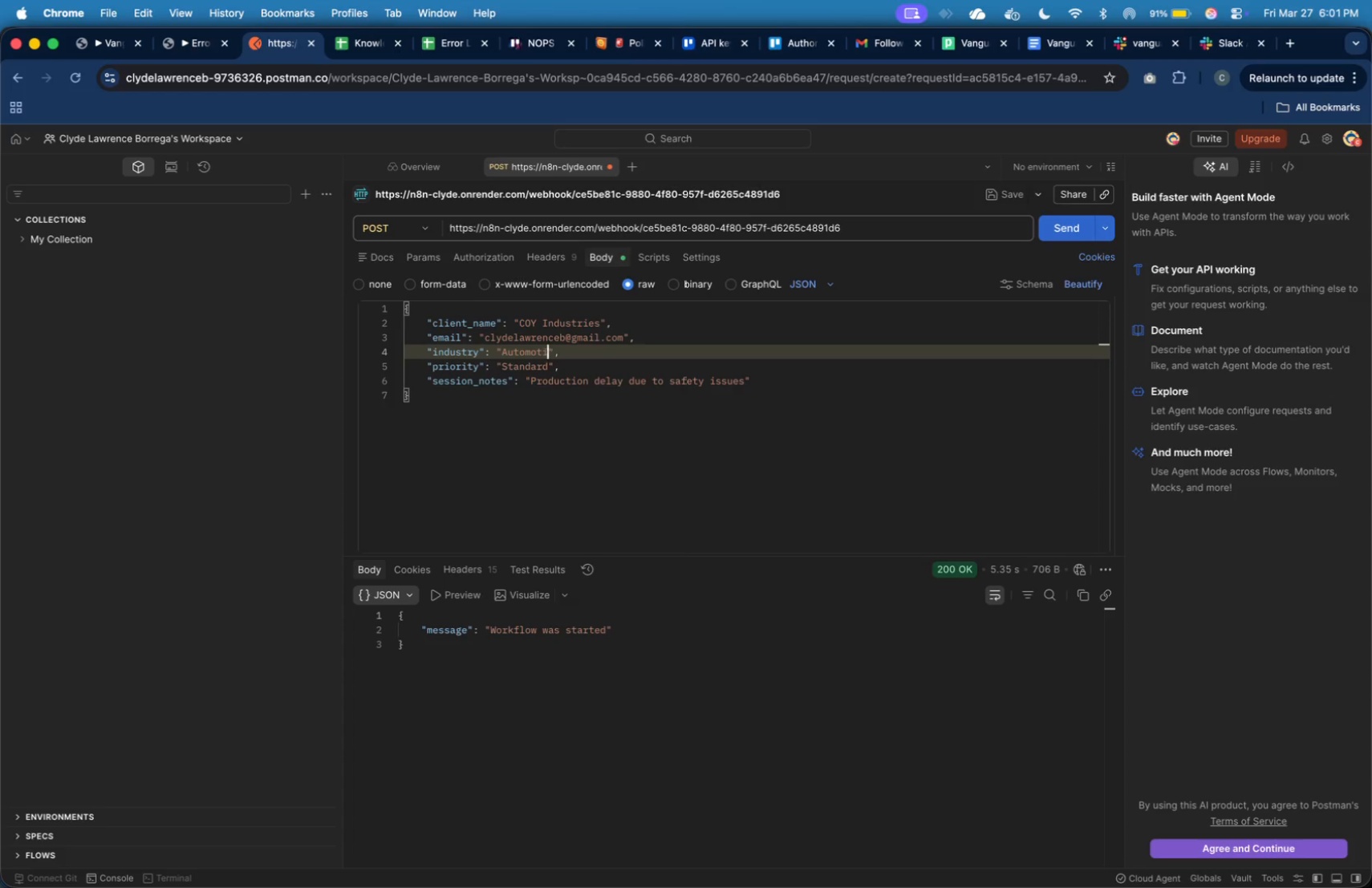 
key(ArrowDown)
 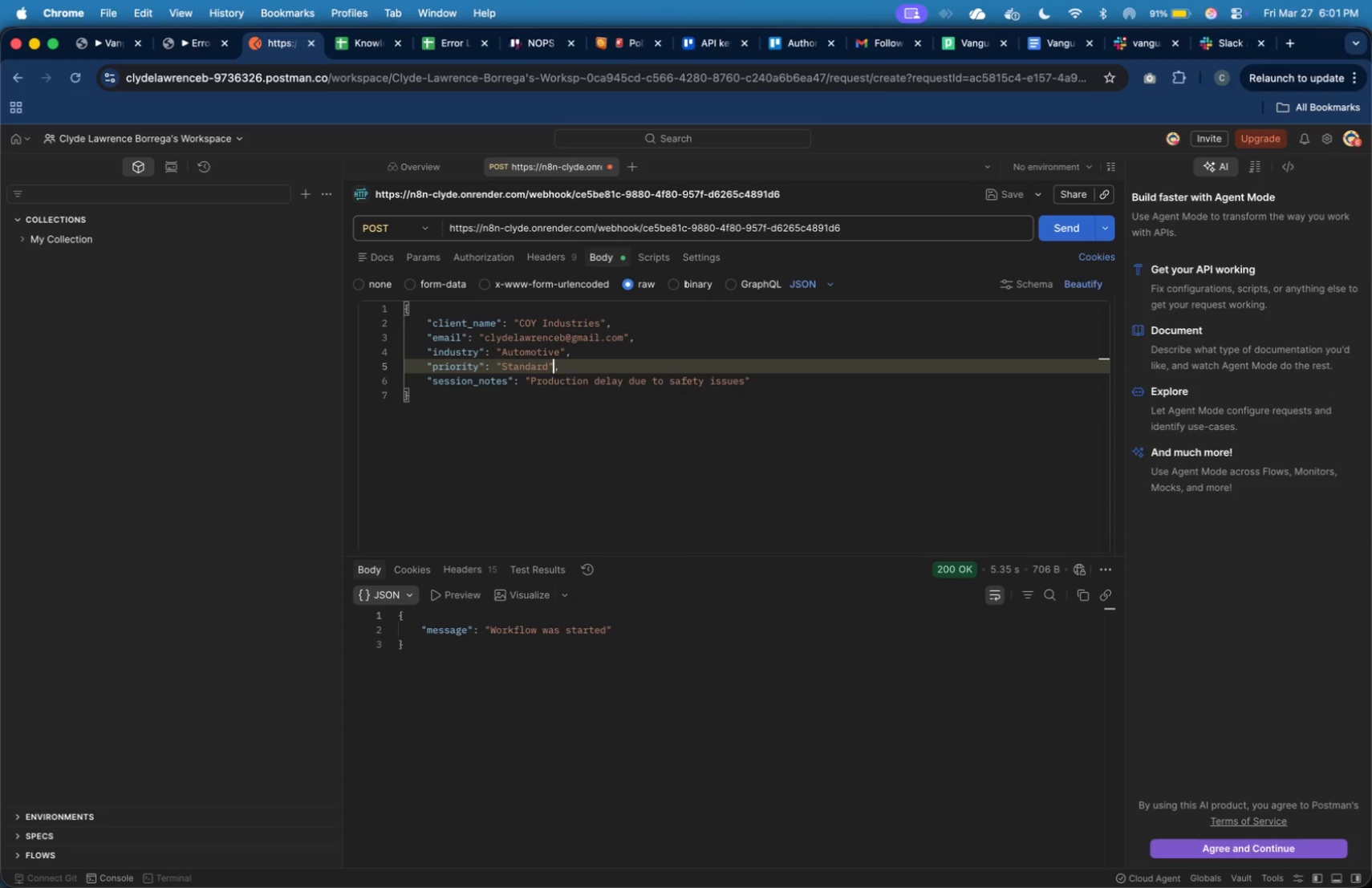 
key(ArrowLeft)
 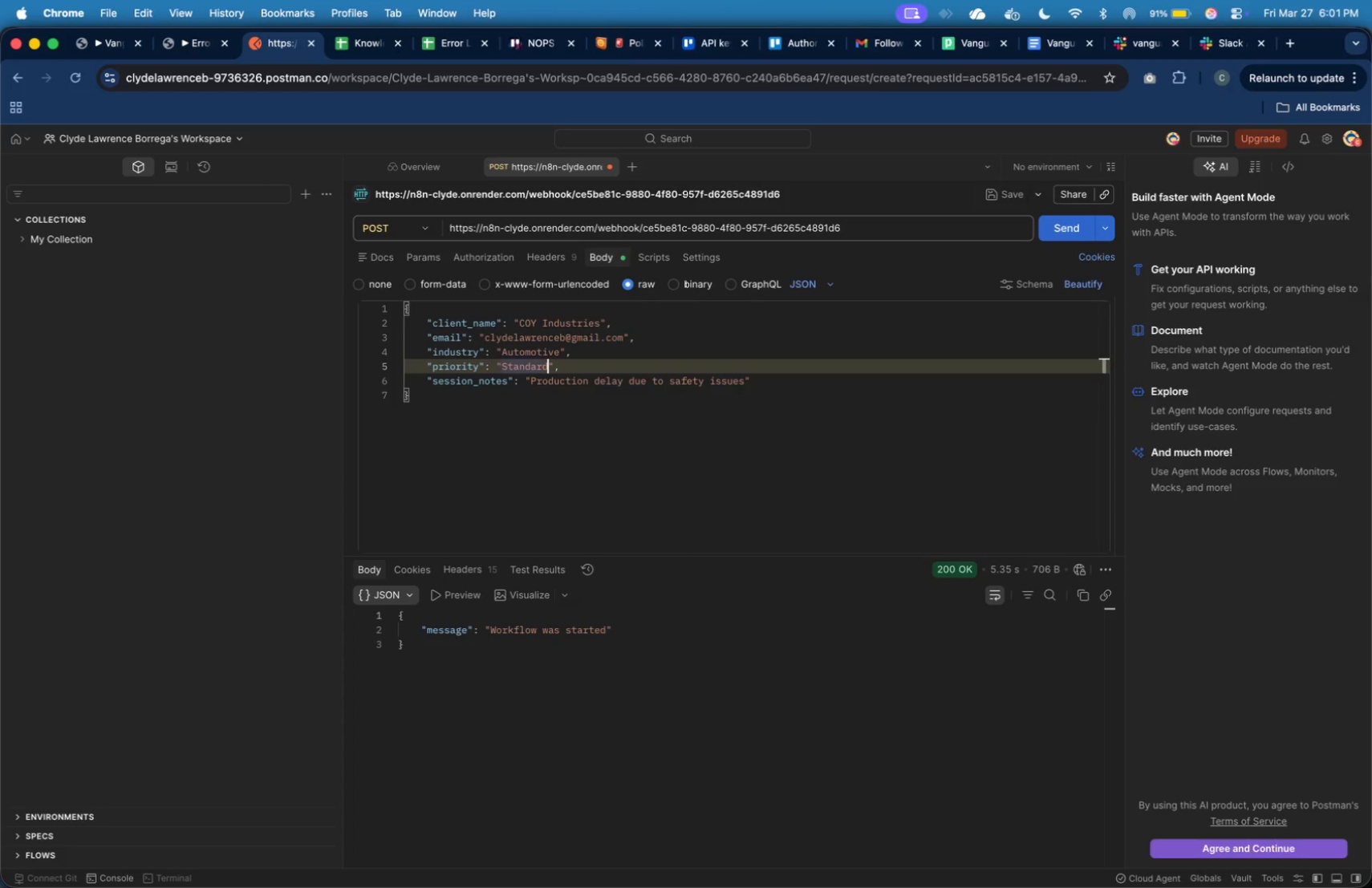 
key(ArrowLeft)
 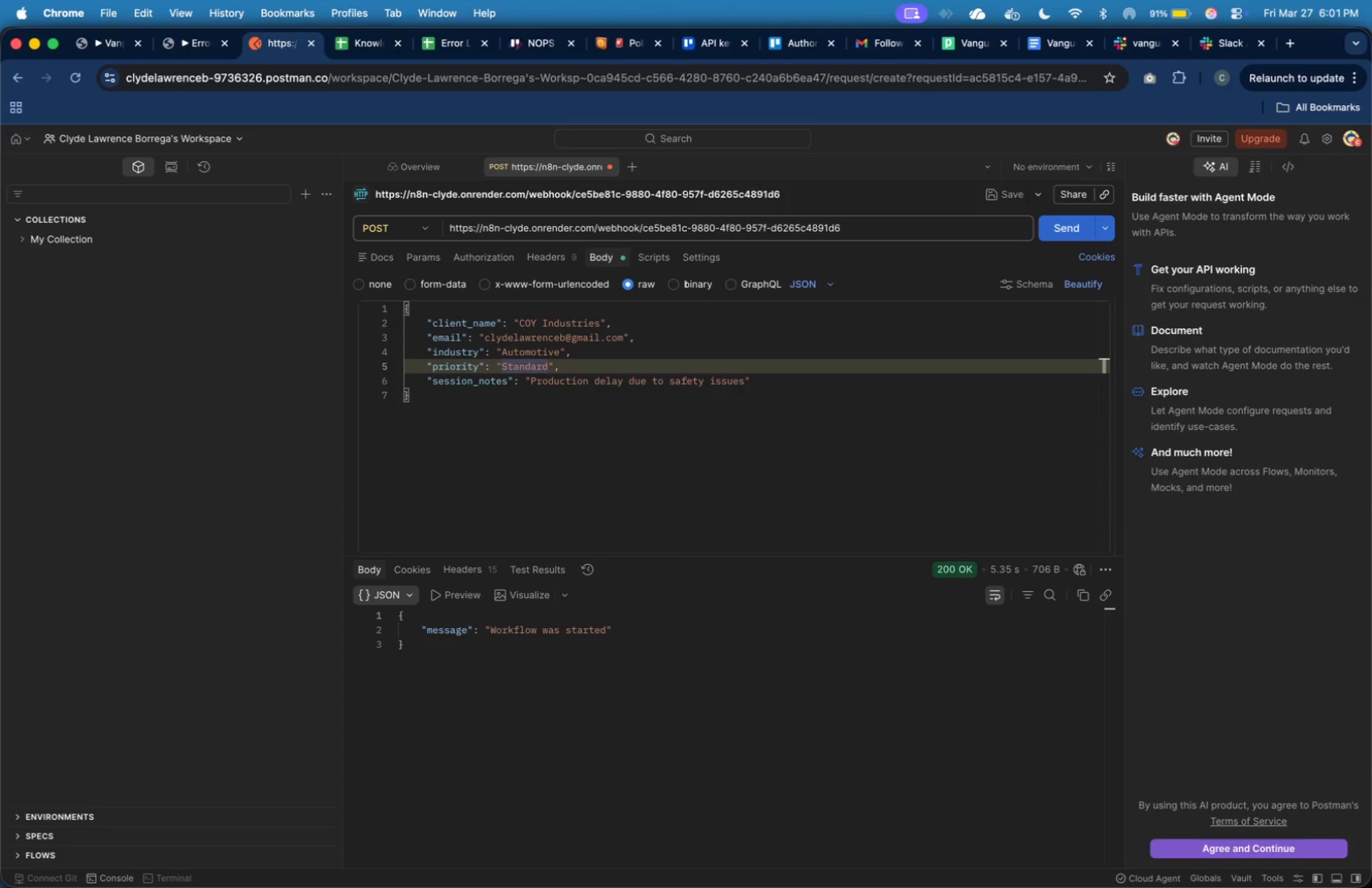 
key(Shift+ArrowLeft)
 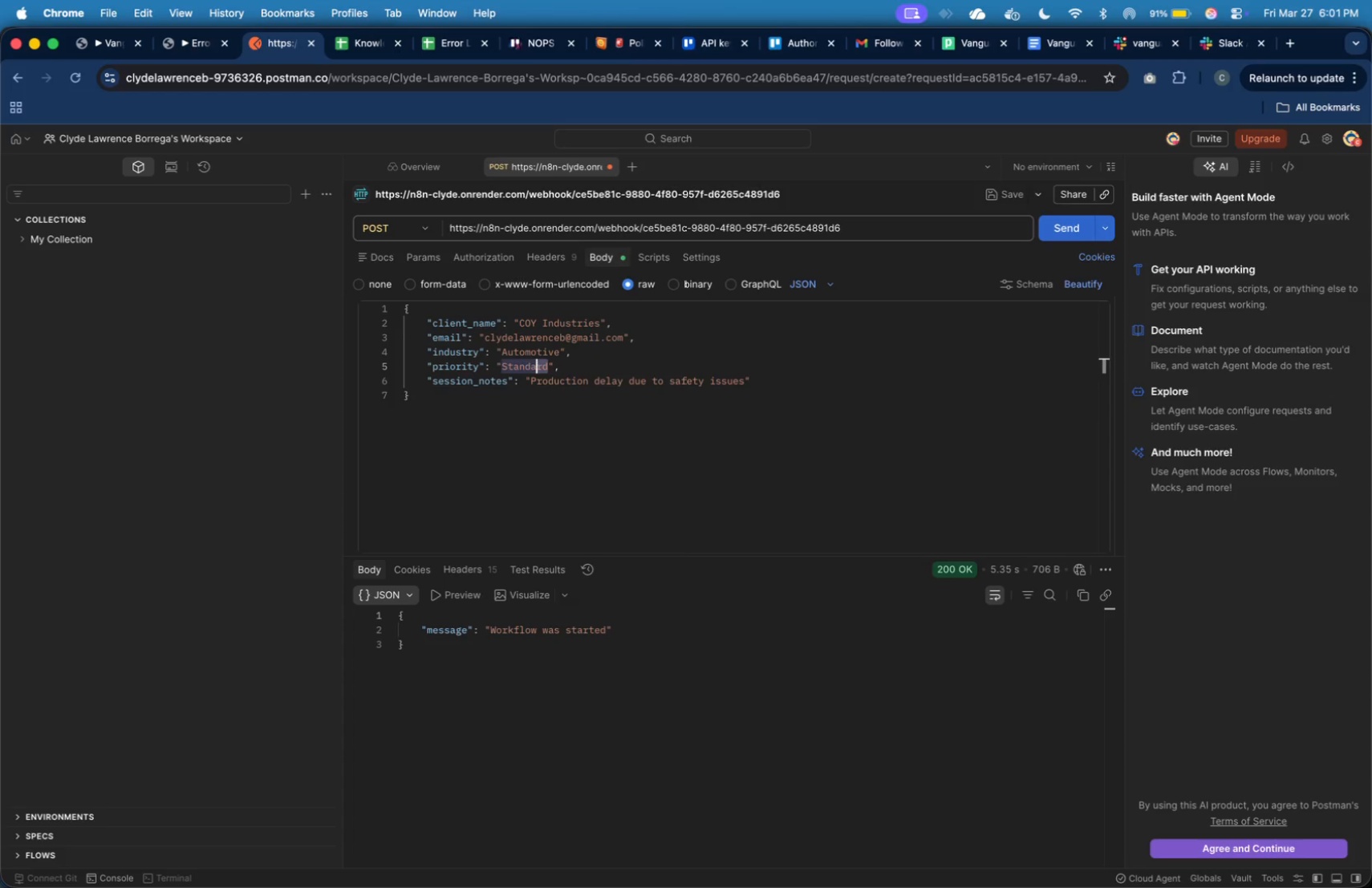 
key(Shift+ArrowLeft)
 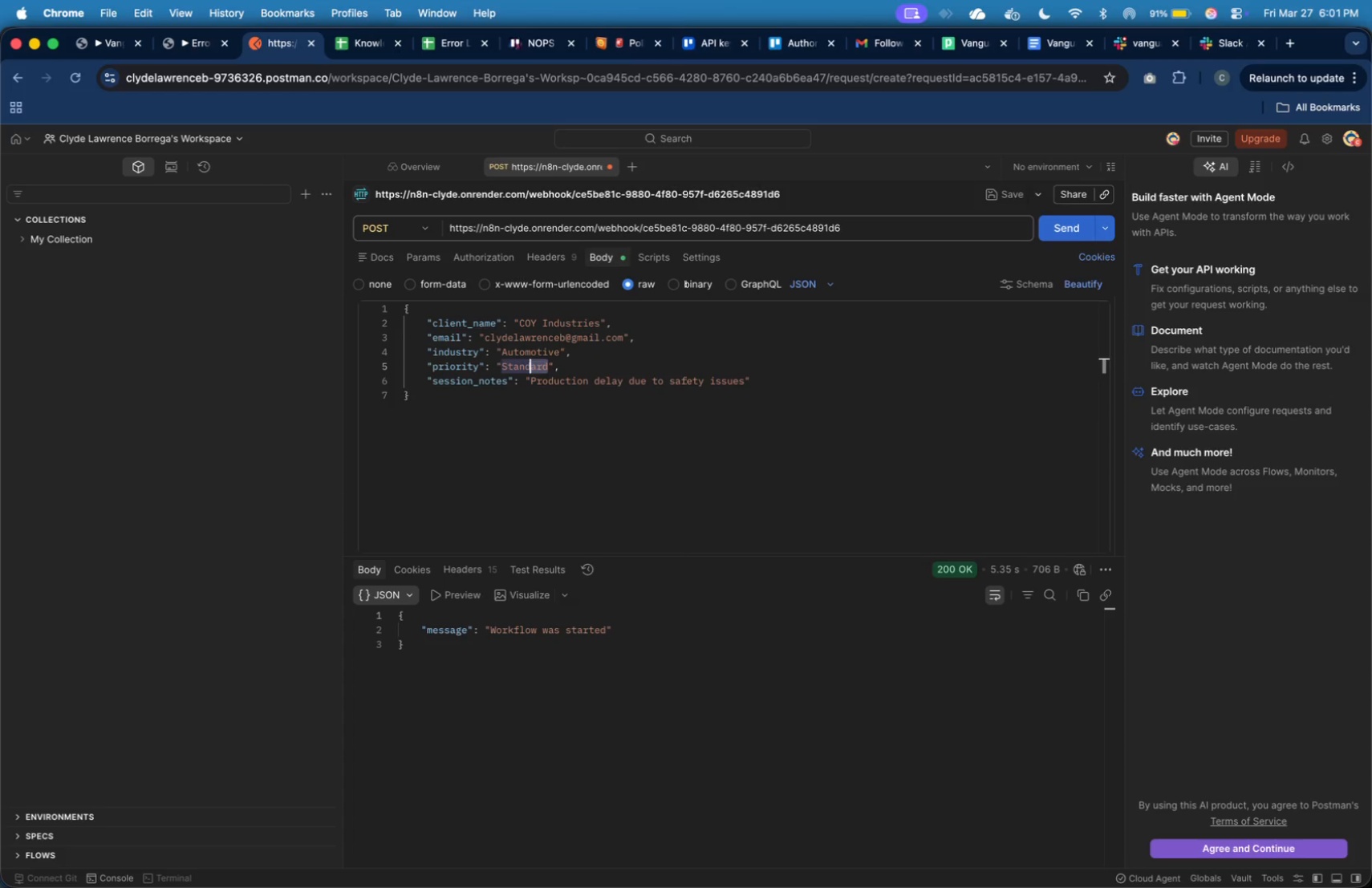 
key(Shift+ArrowLeft)
 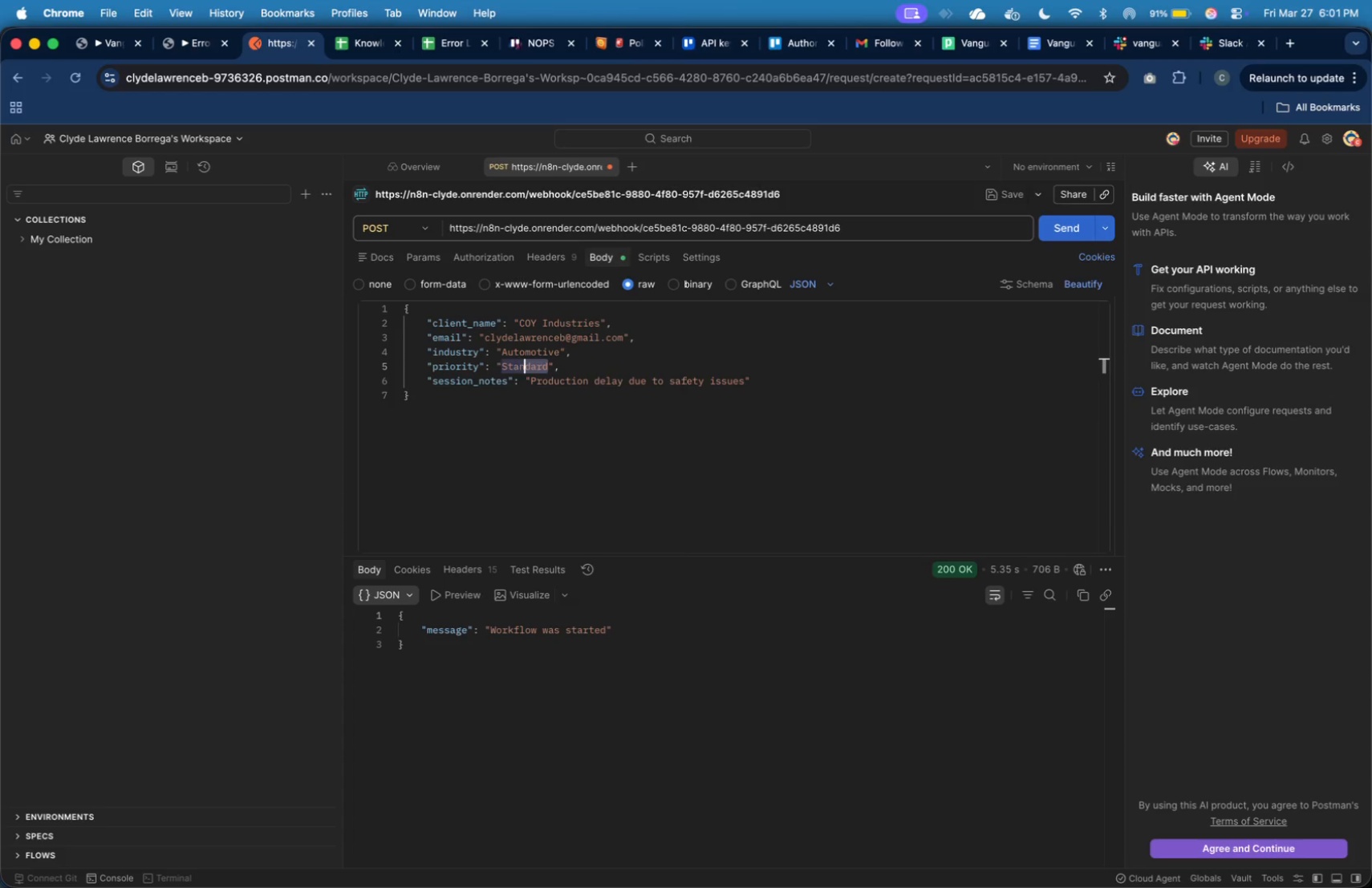 
key(Shift+ArrowLeft)
 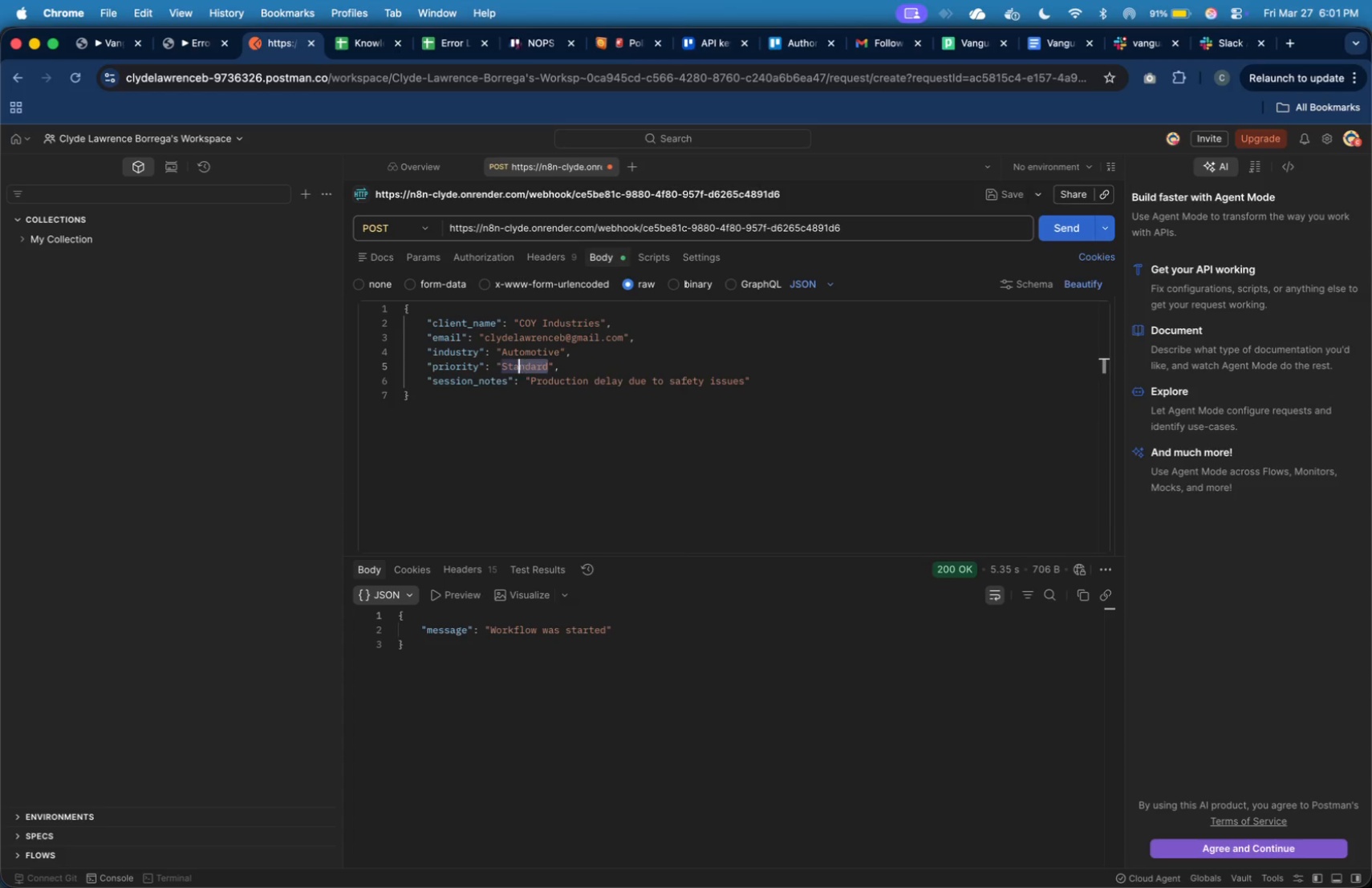 
key(Shift+ArrowLeft)
 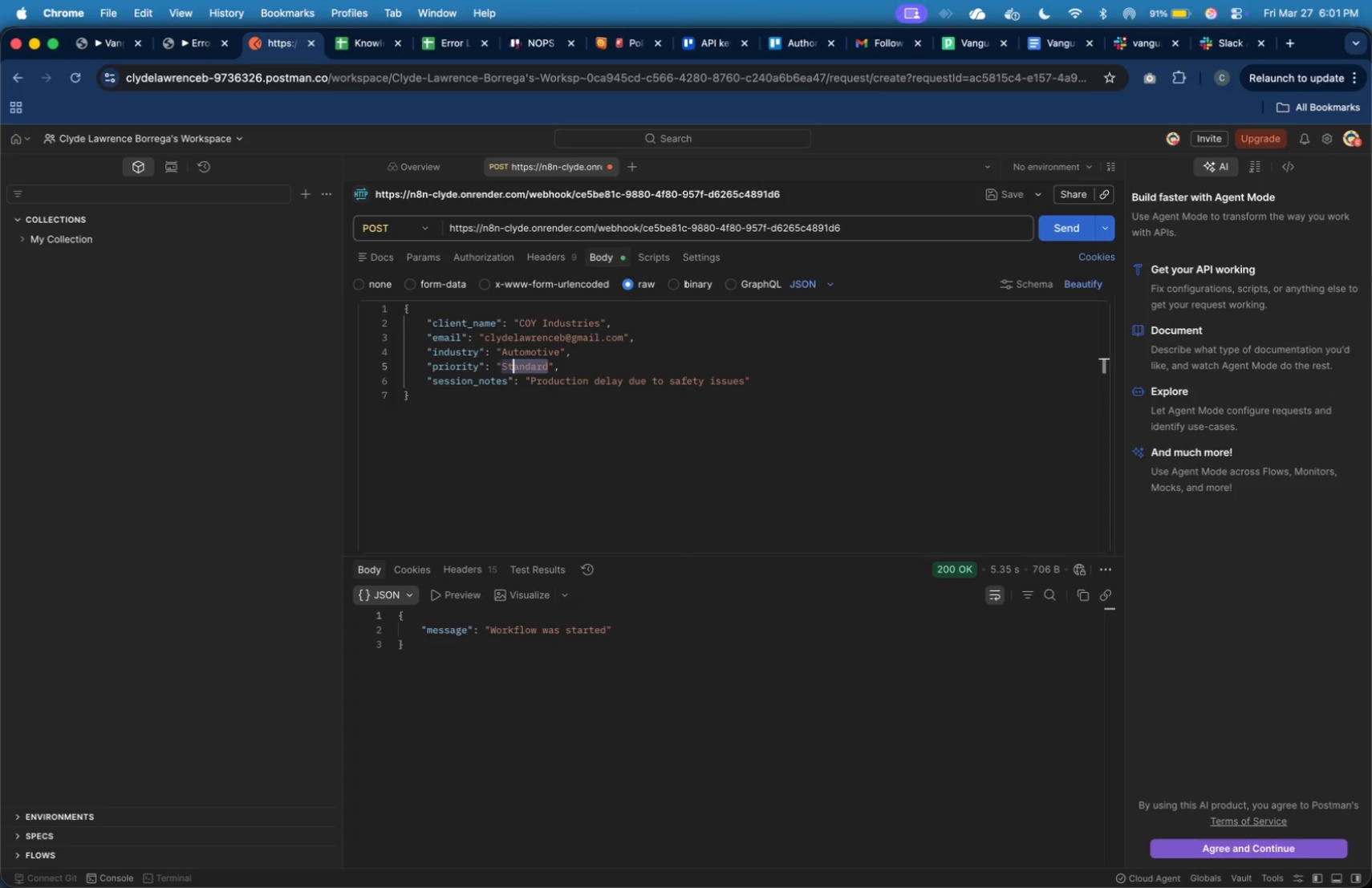 
key(Shift+ArrowLeft)
 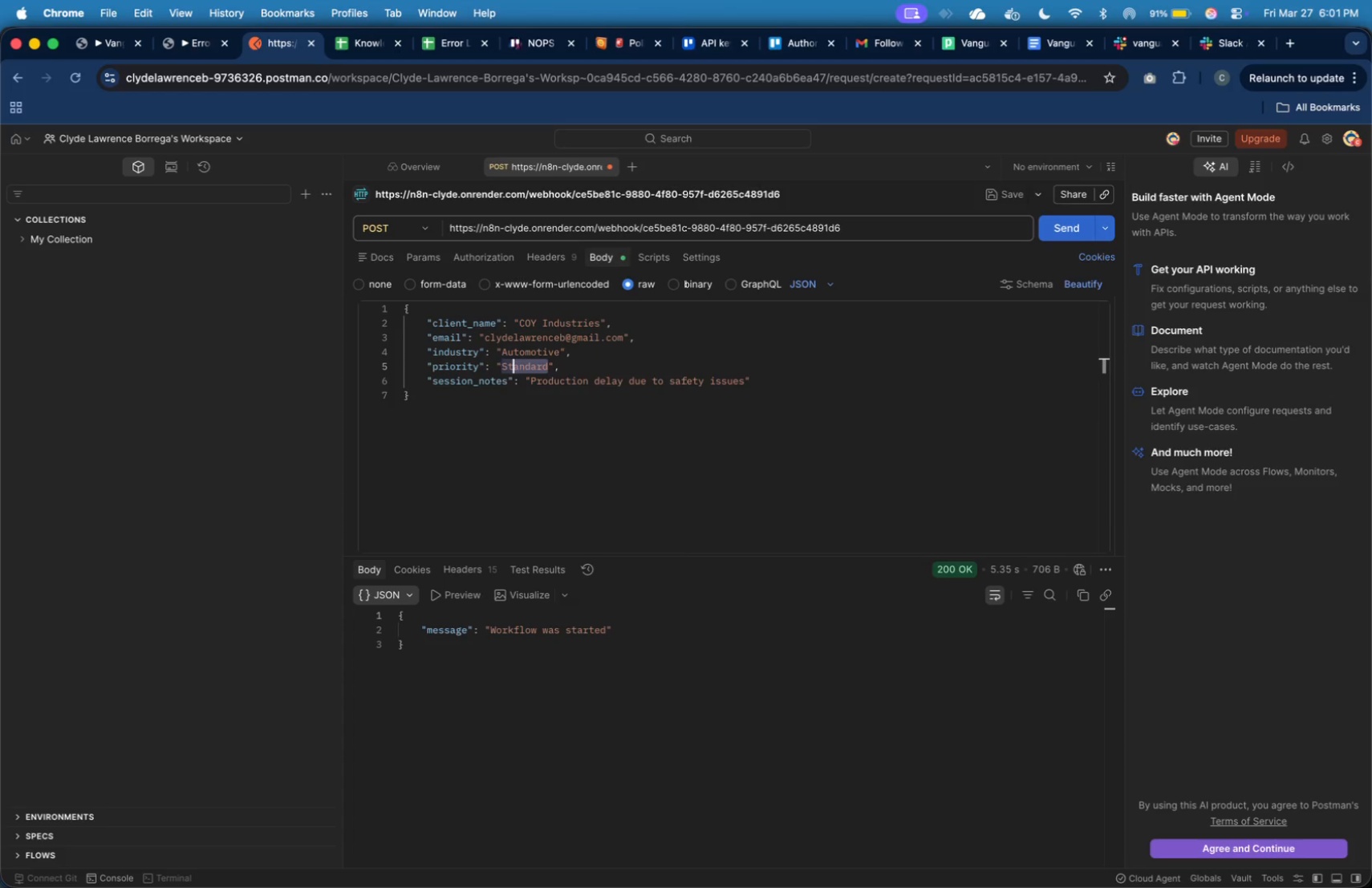 
key(Shift+ArrowLeft)
 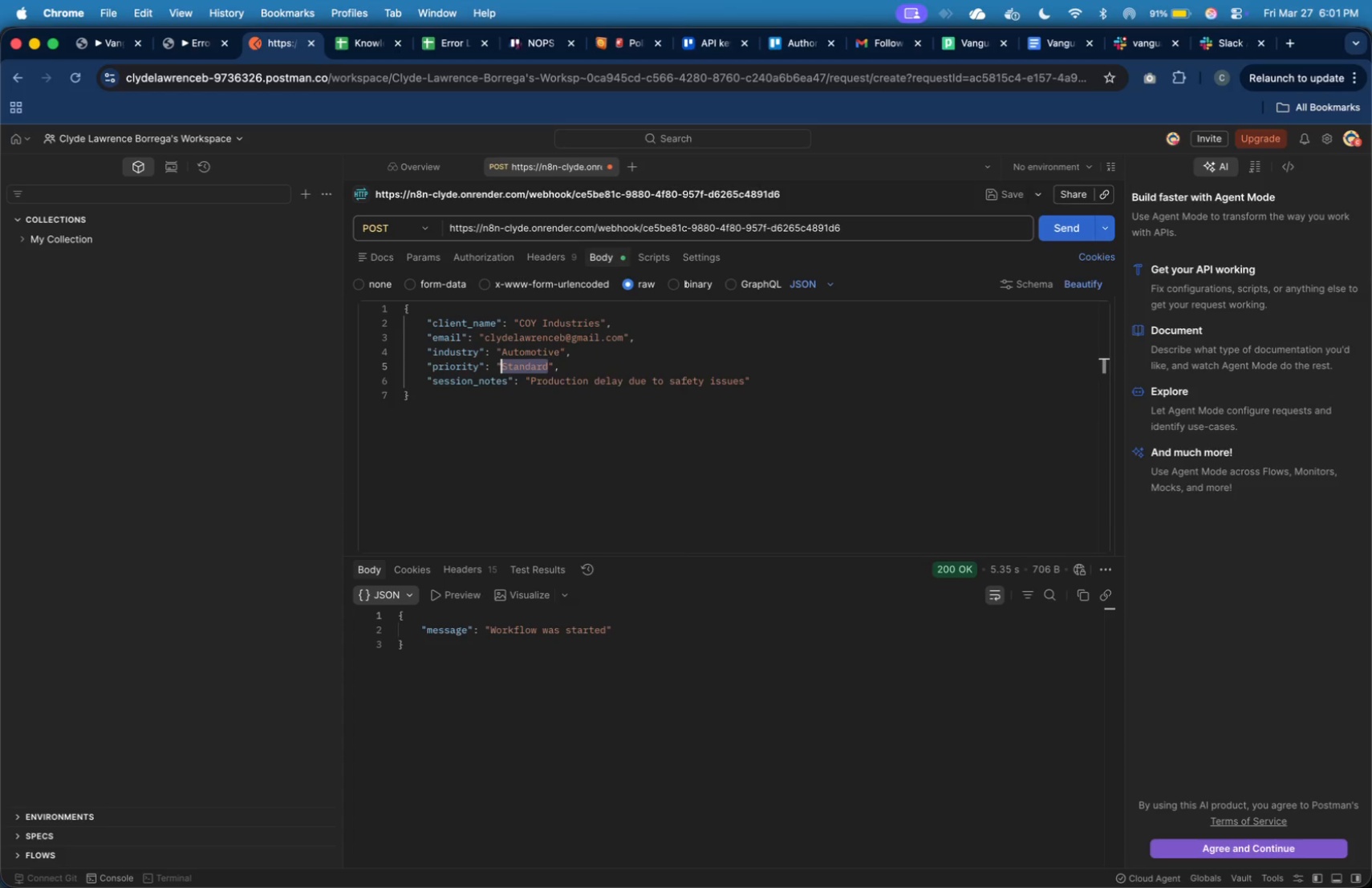 
key(Shift+ArrowLeft)
 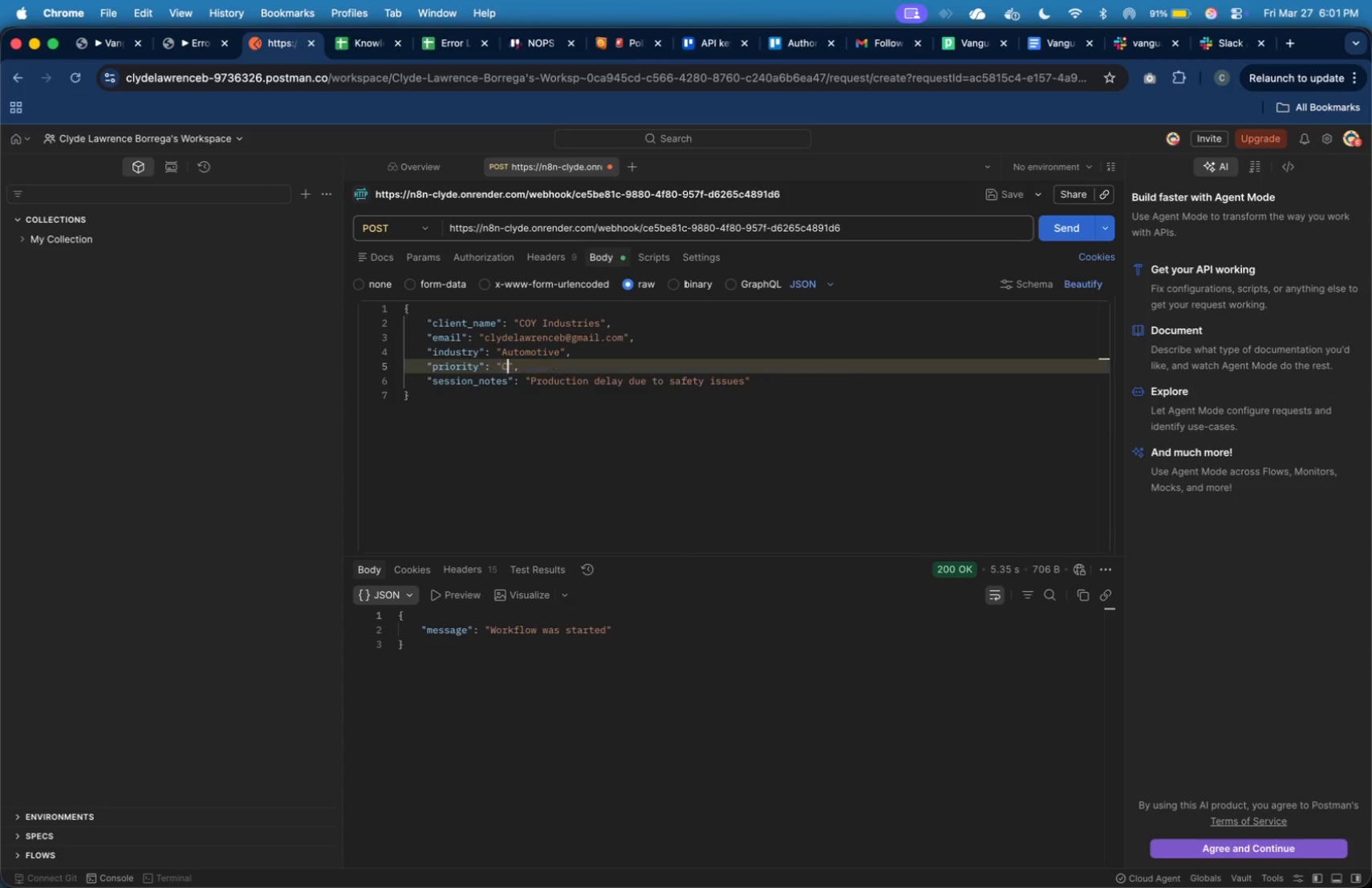 
type(C)
key(Backspace)
type(Standard)
 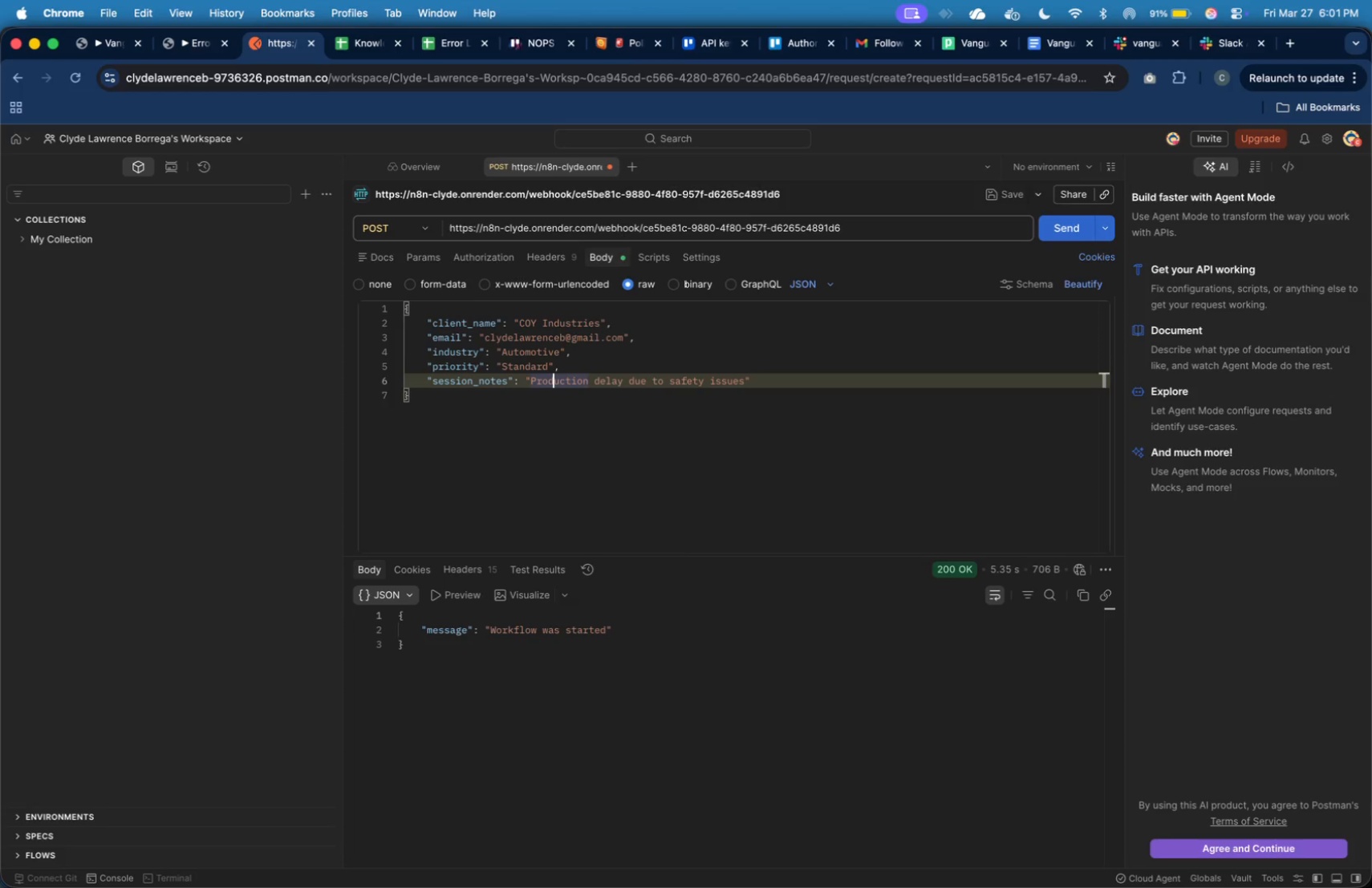 
 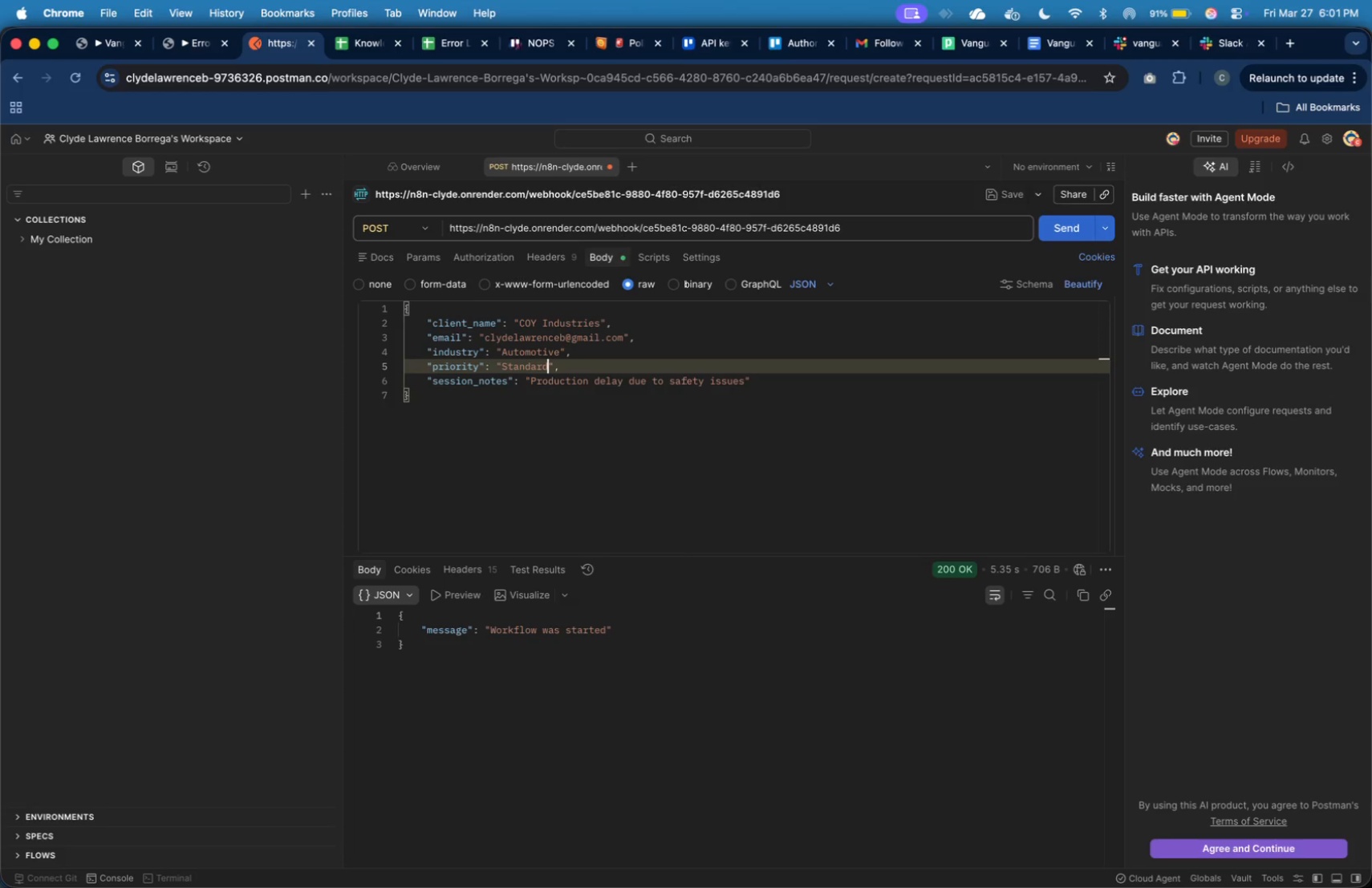 
key(ArrowDown)
 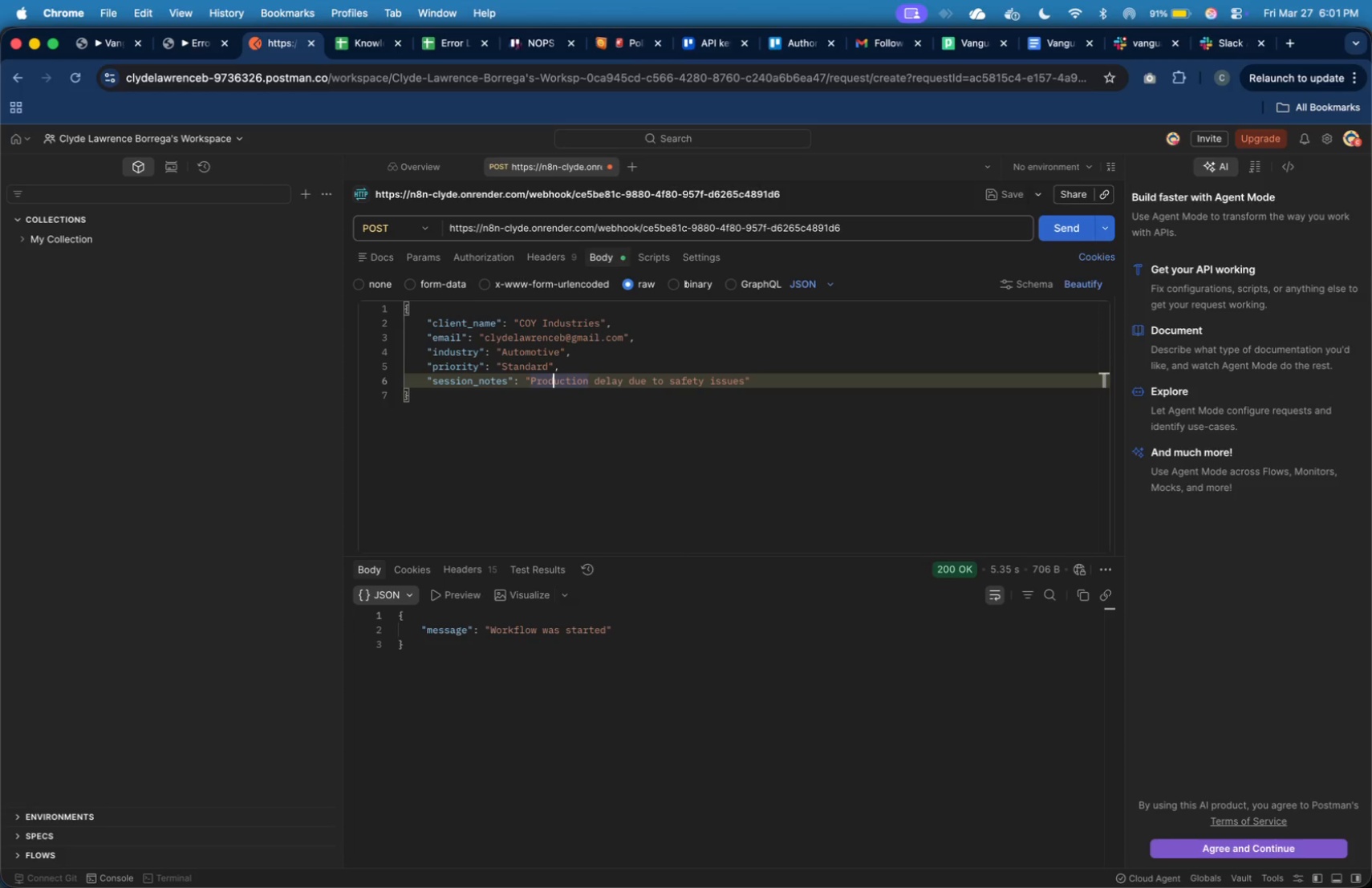 
hold_key(key=ArrowRight, duration=0.42)
 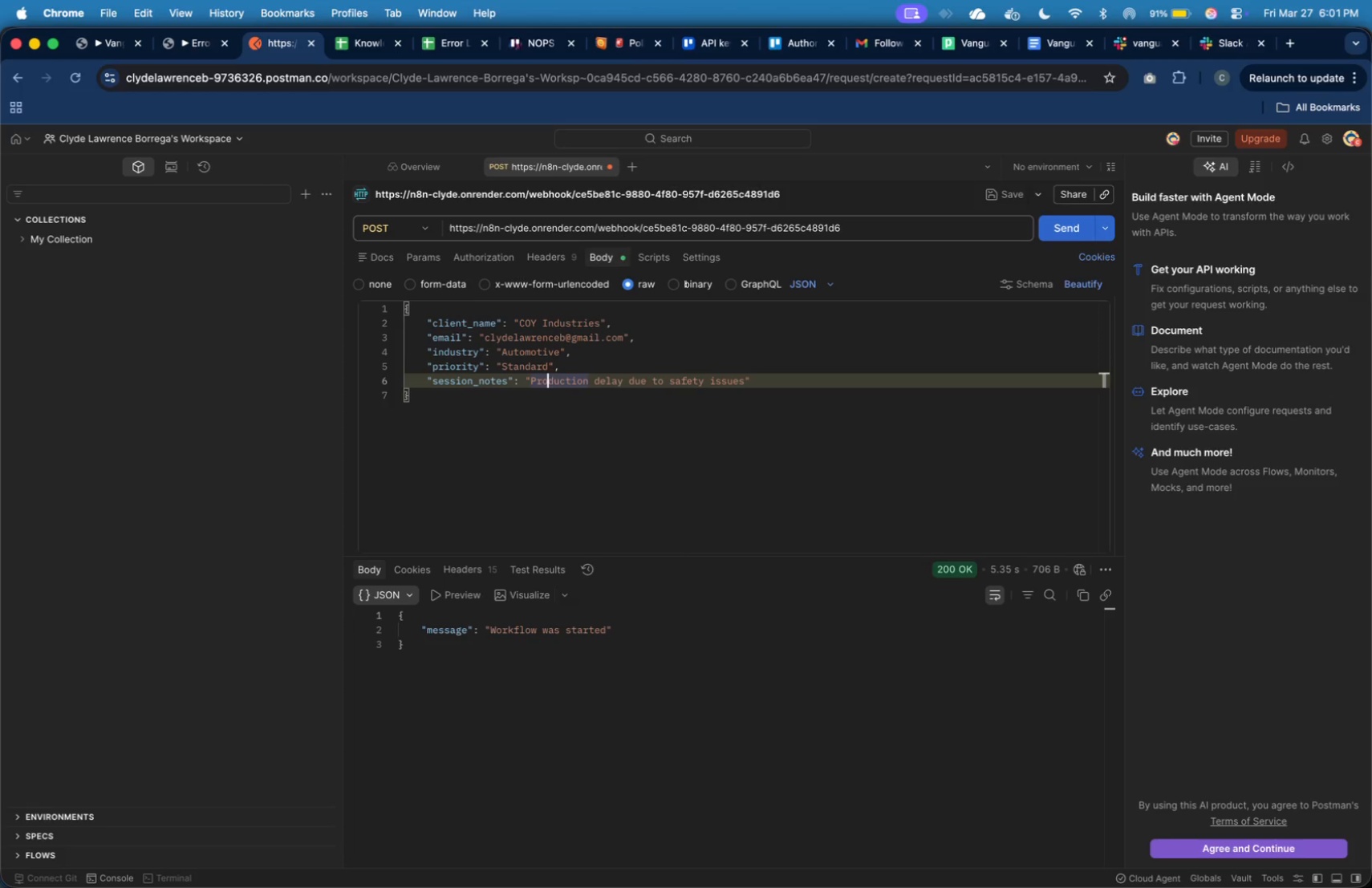 
key(ArrowLeft)
 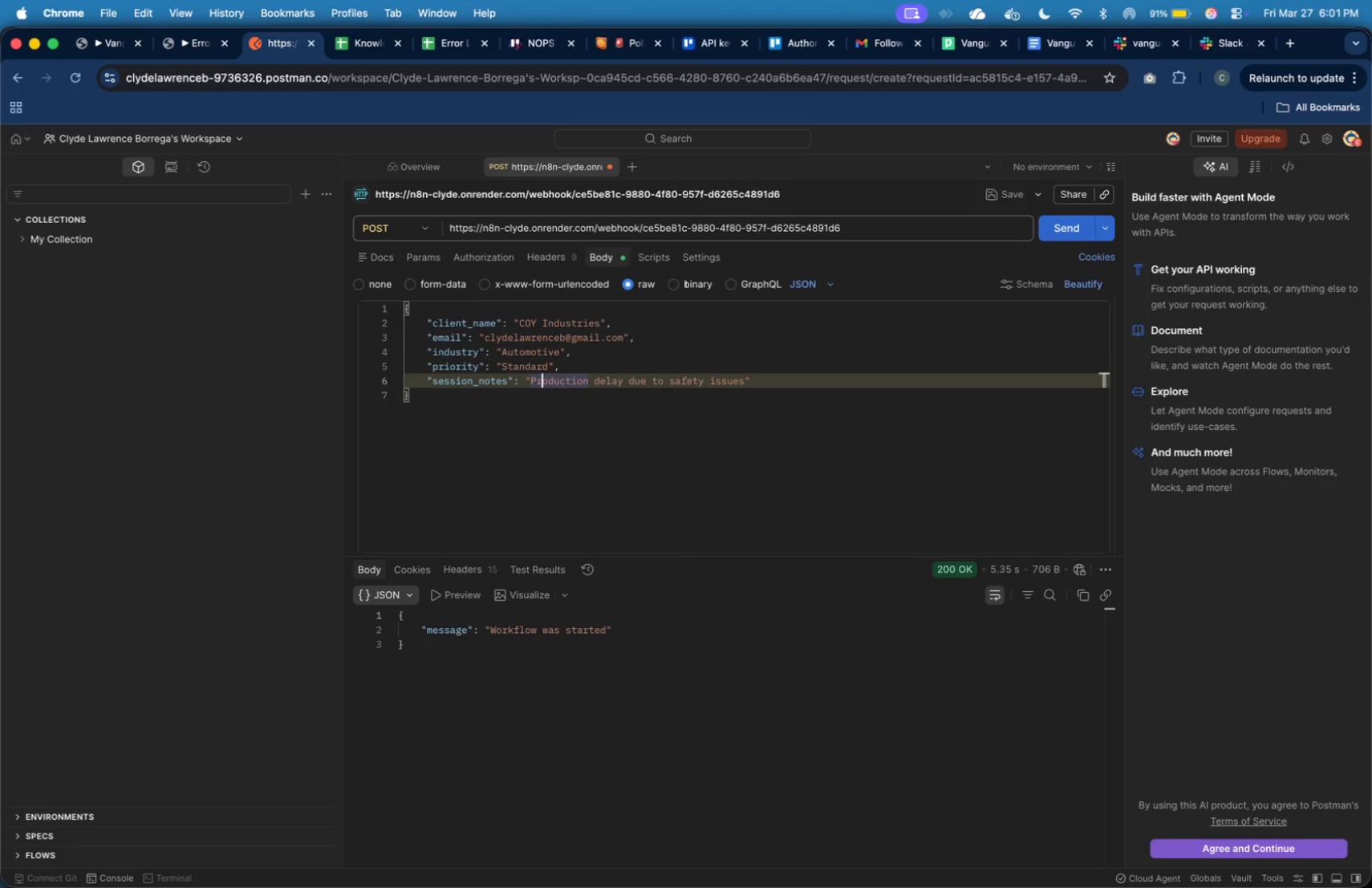 
key(ArrowLeft)
 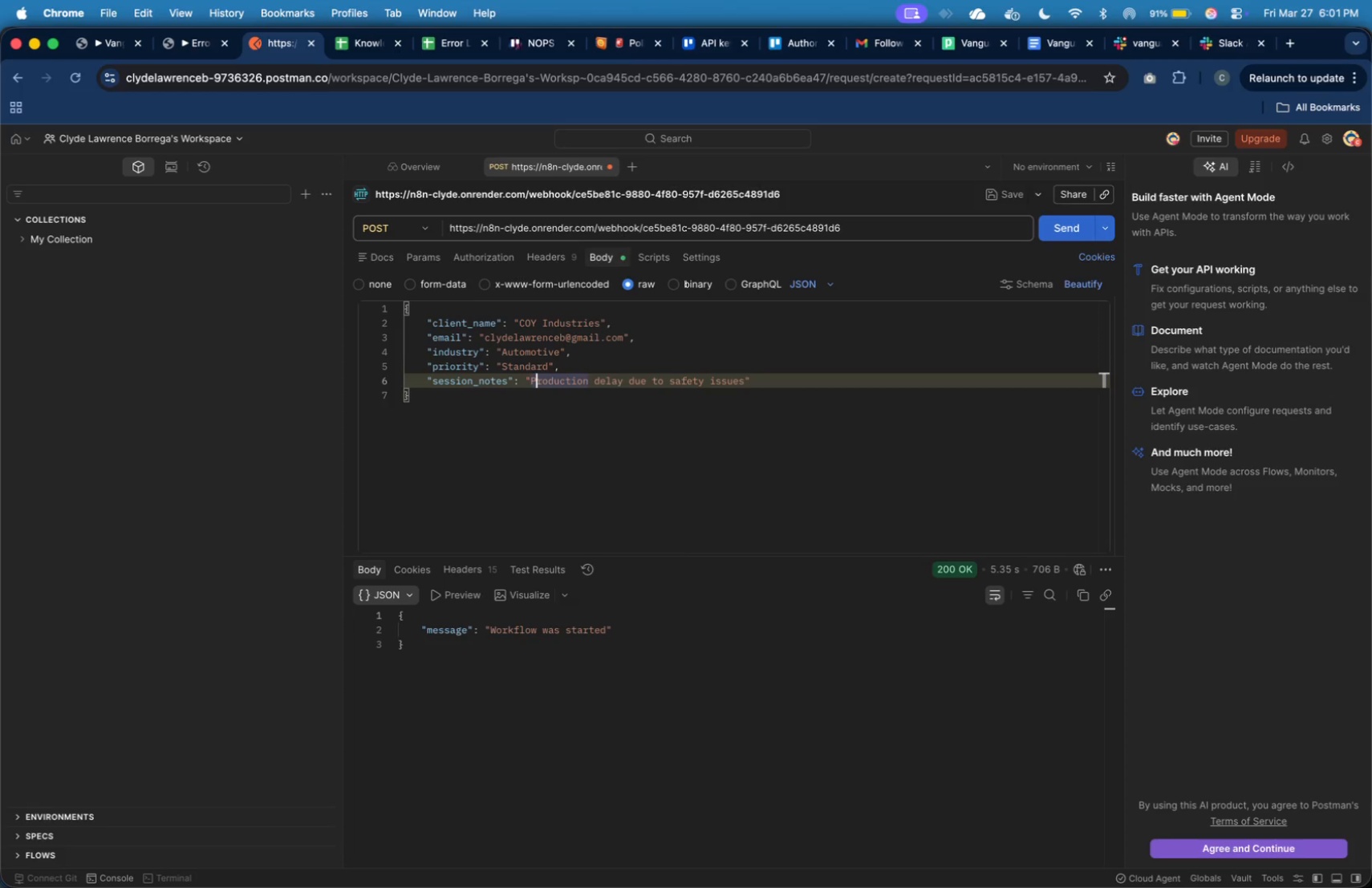 
key(ArrowLeft)
 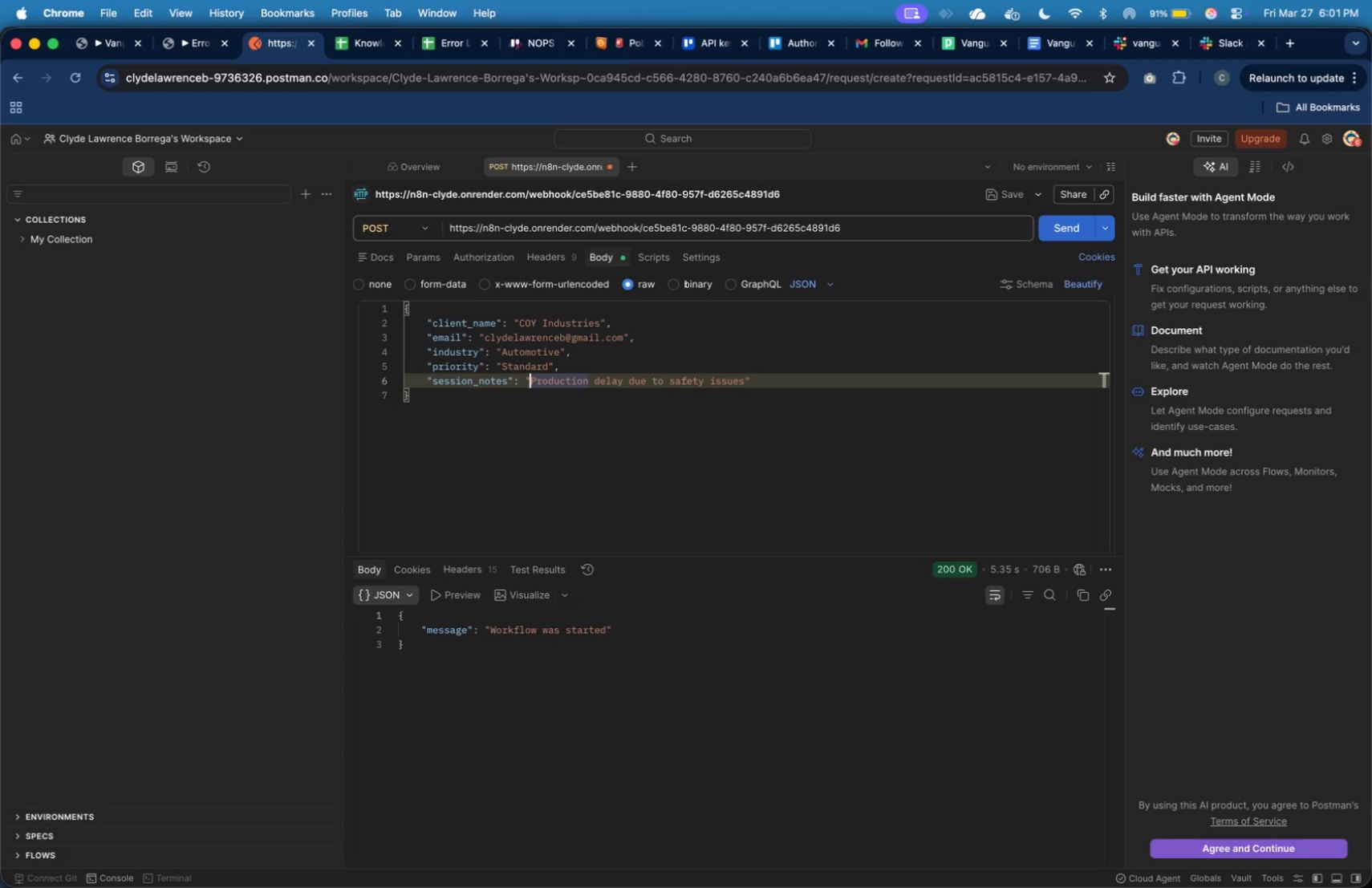 
key(ArrowLeft)
 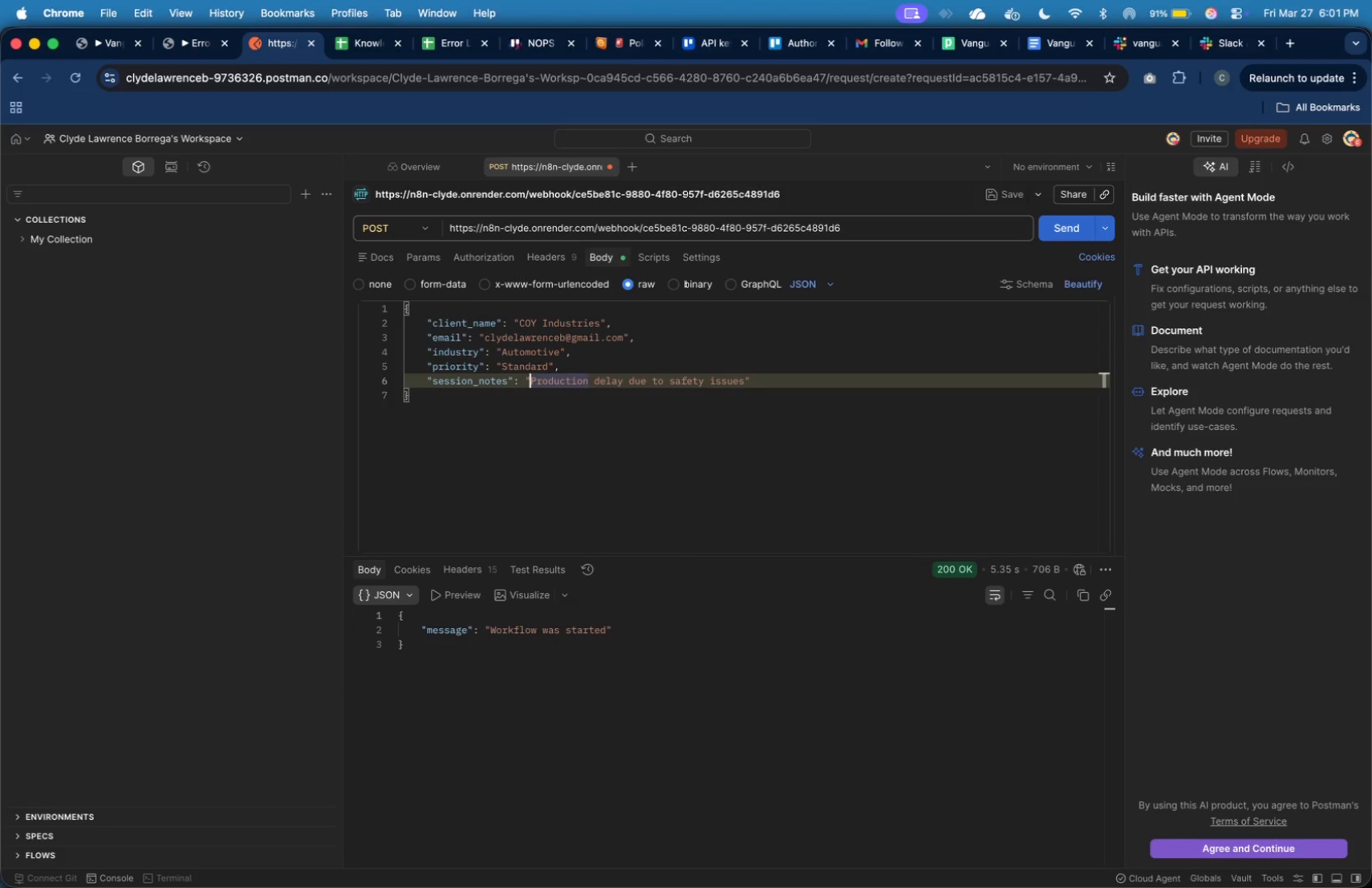 
key(Shift+ArrowDown)
 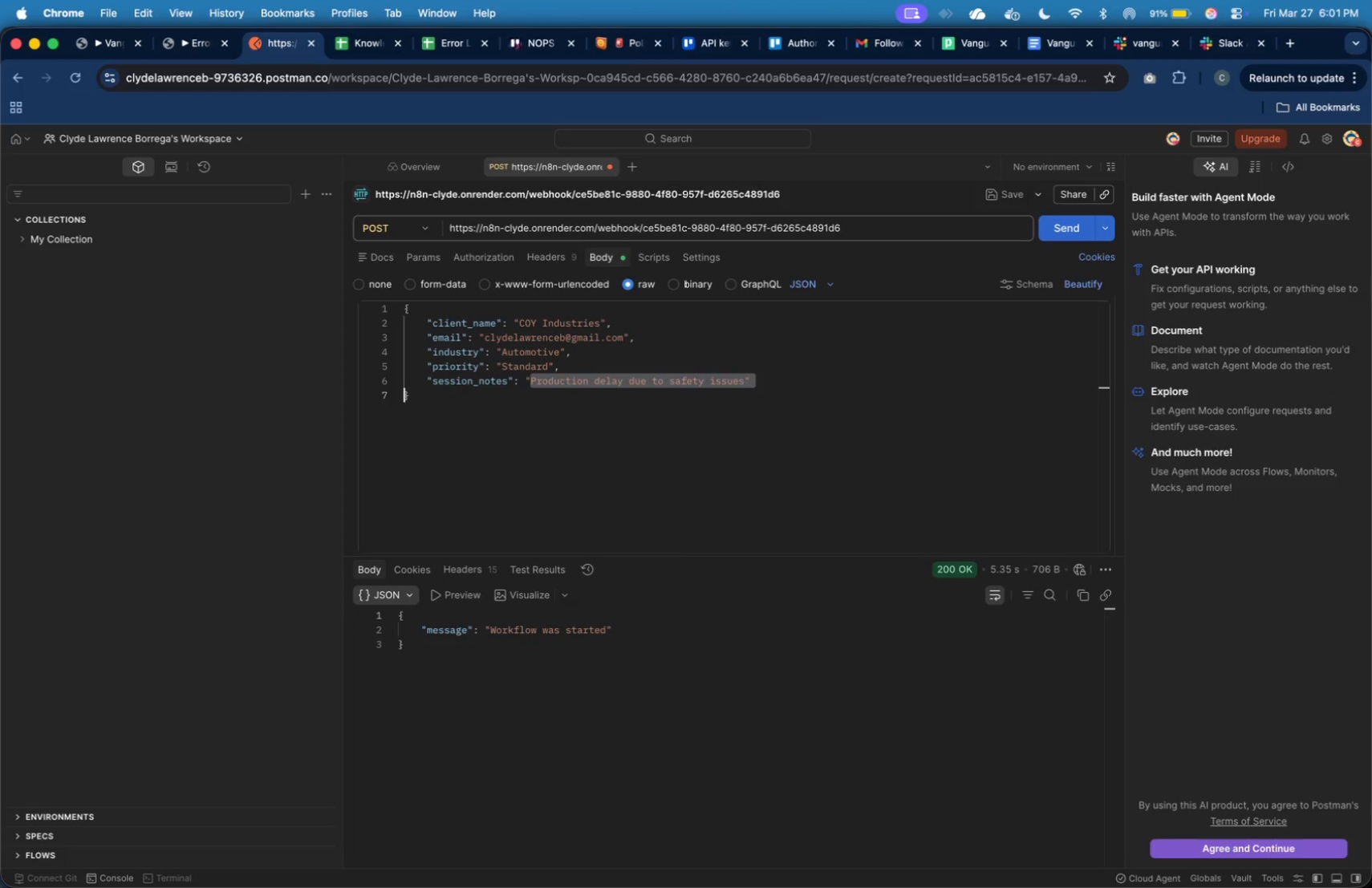 
key(Shift+ArrowLeft)
 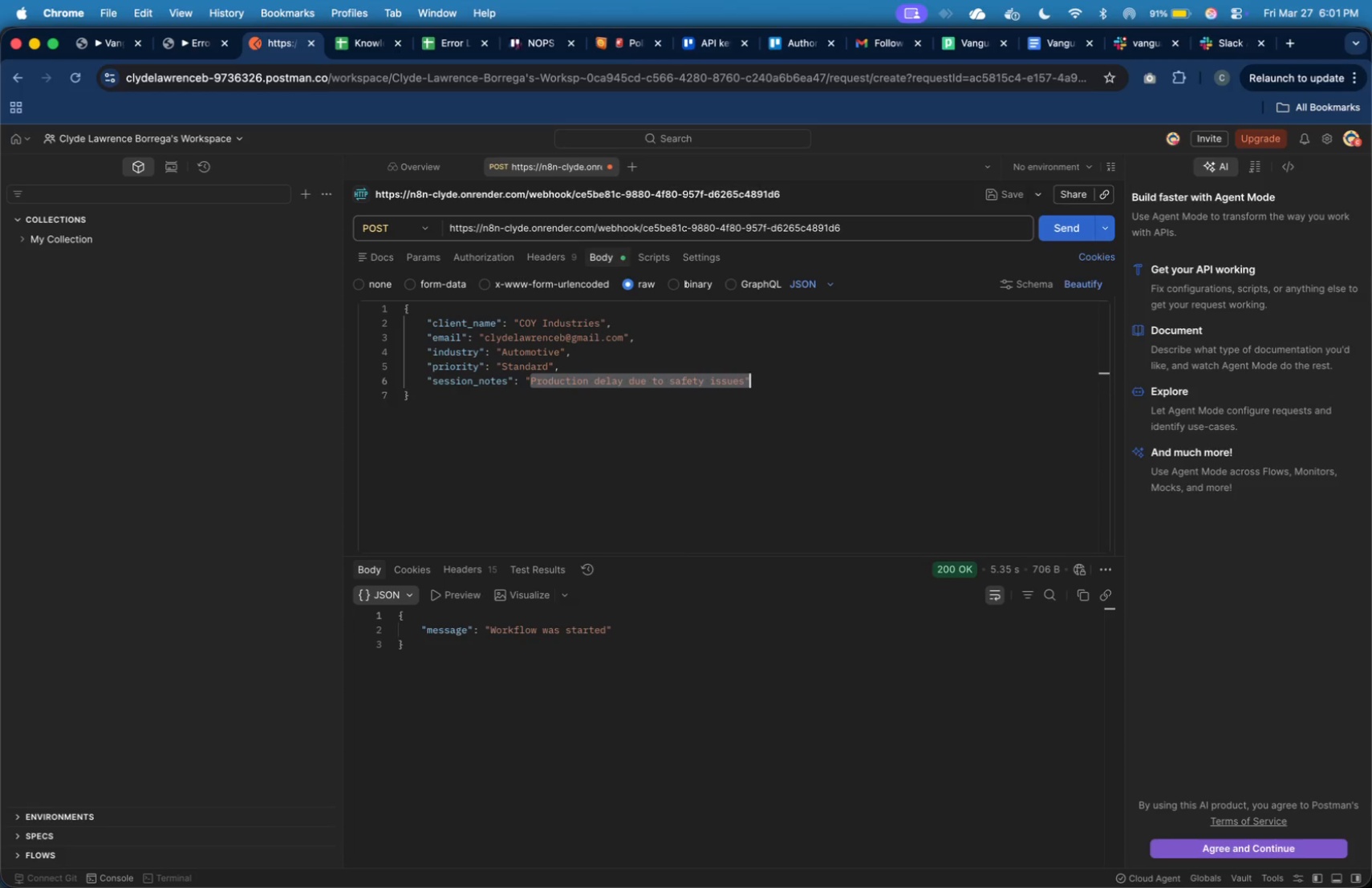 
key(Shift+ArrowLeft)
 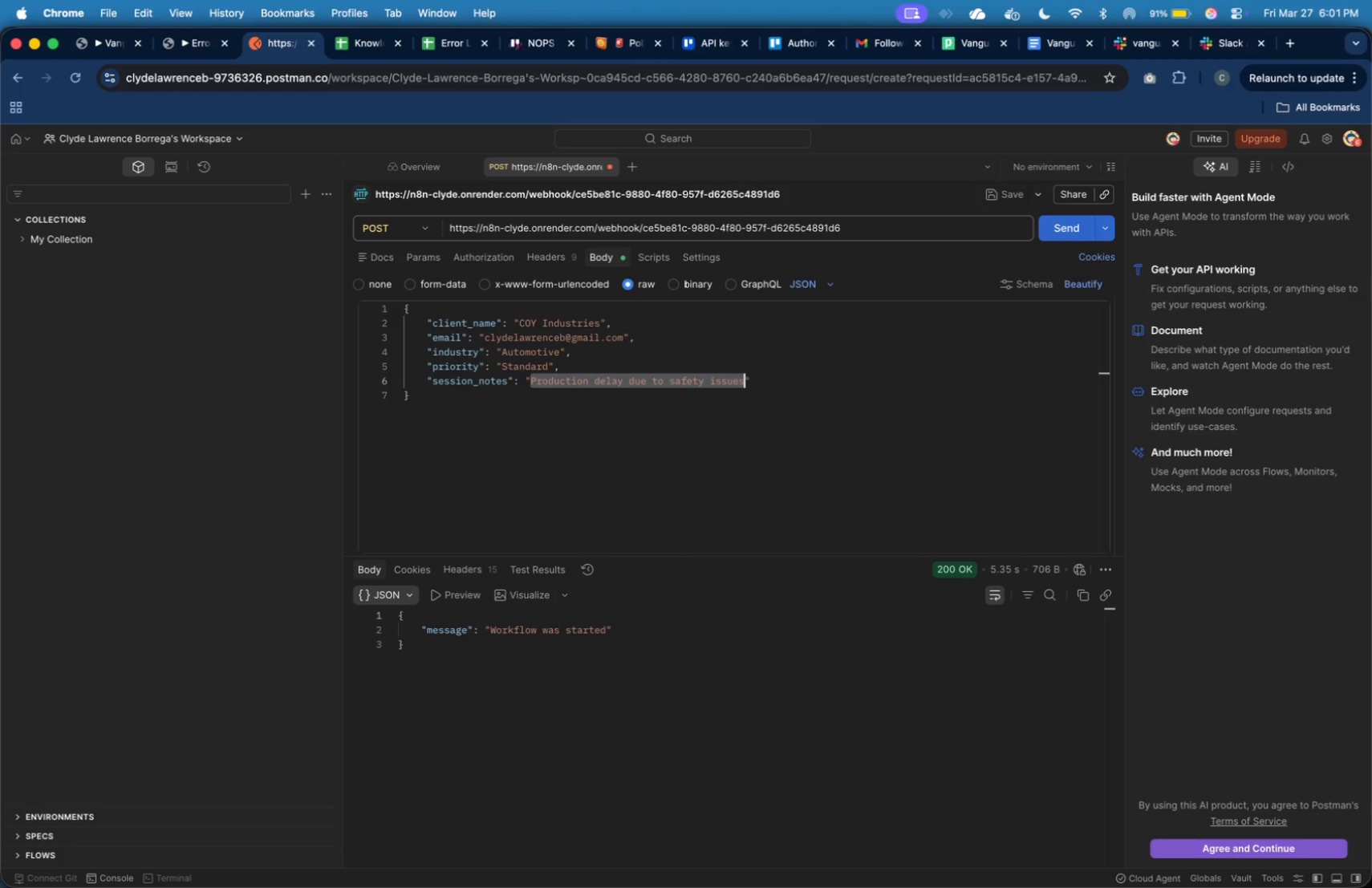 
key(Shift+ArrowLeft)
 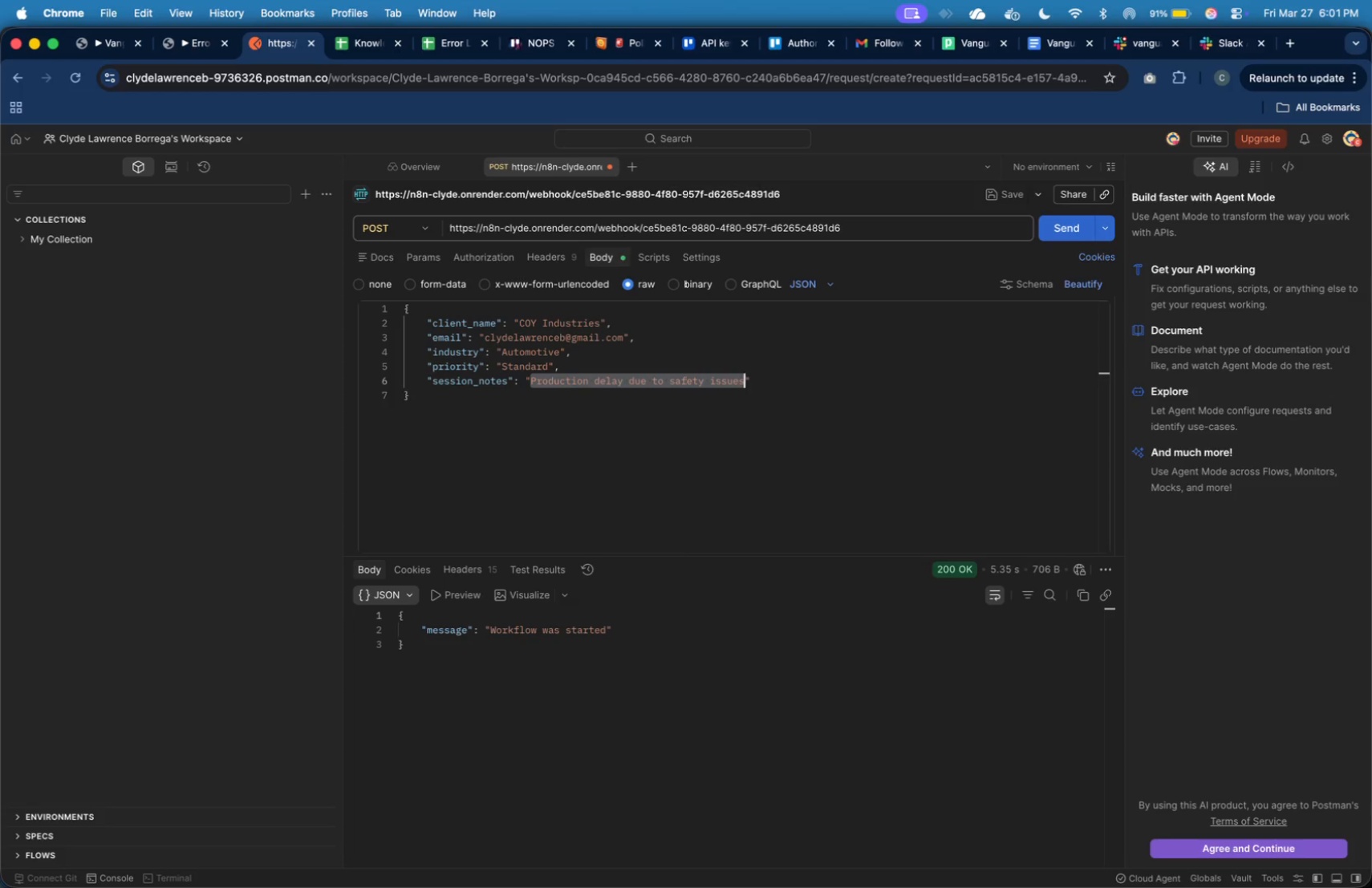 
type(Perfect)
 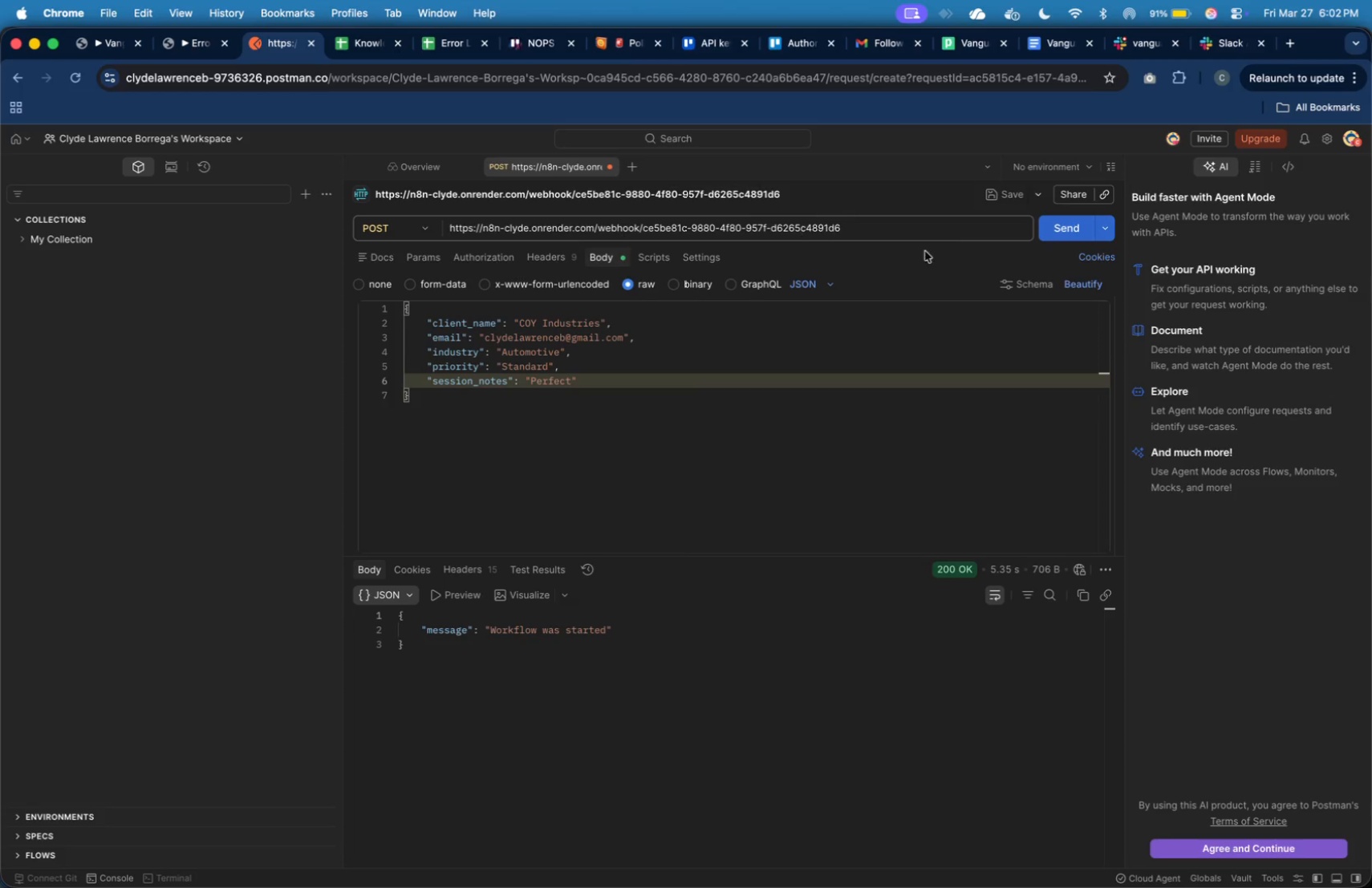 
left_click([1057, 217])
 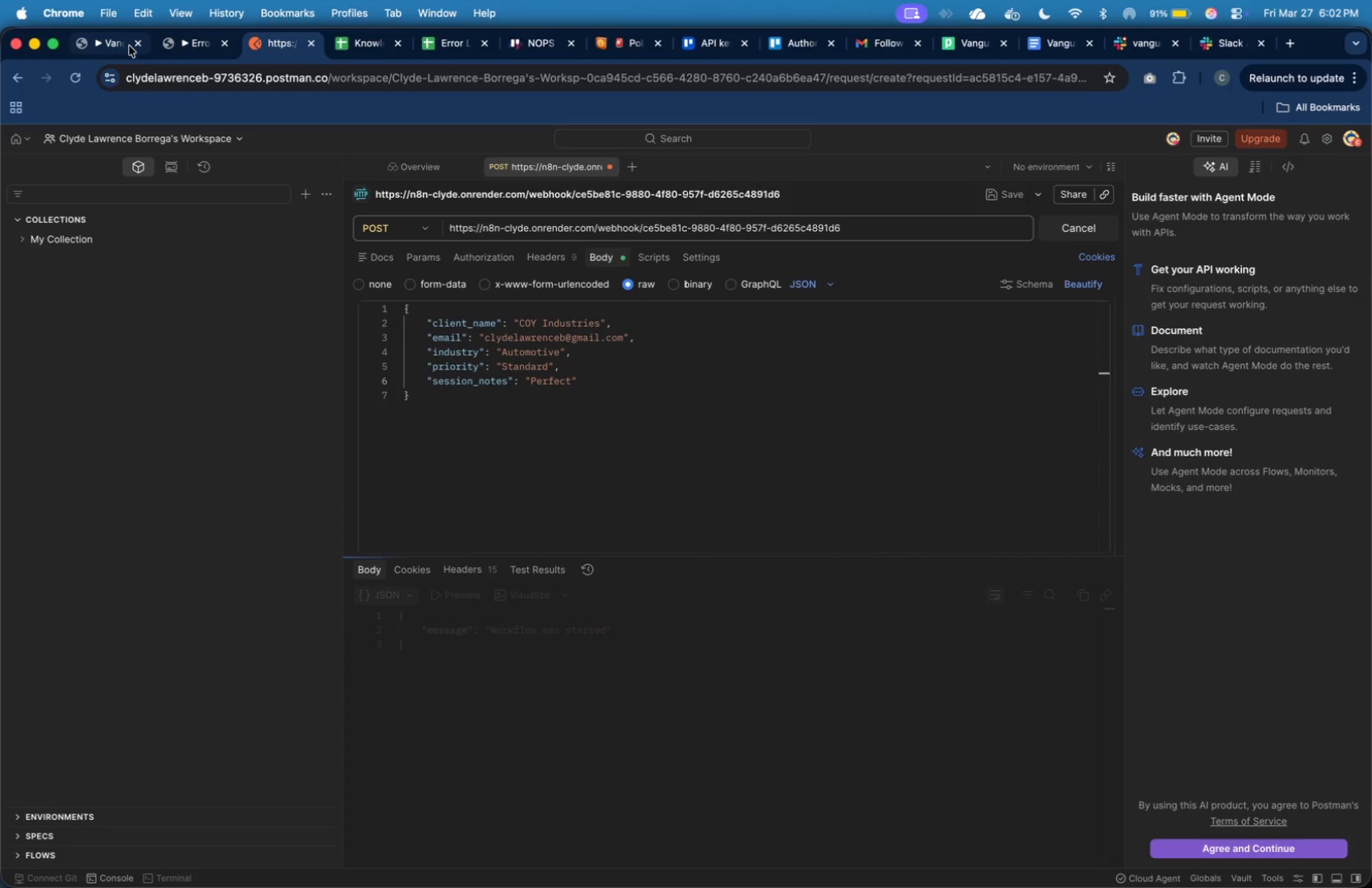 
left_click([111, 42])
 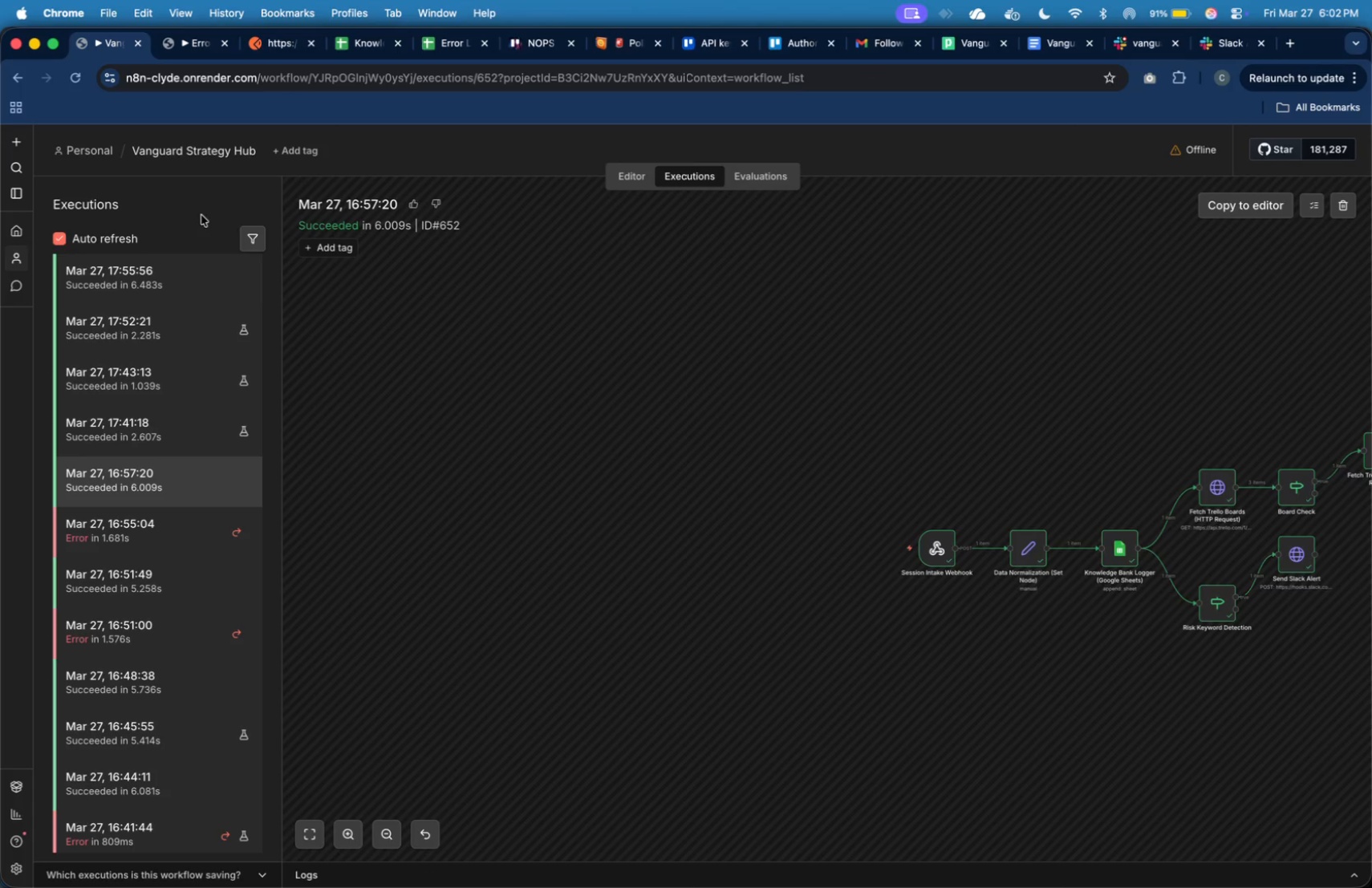 
wait(9.81)
 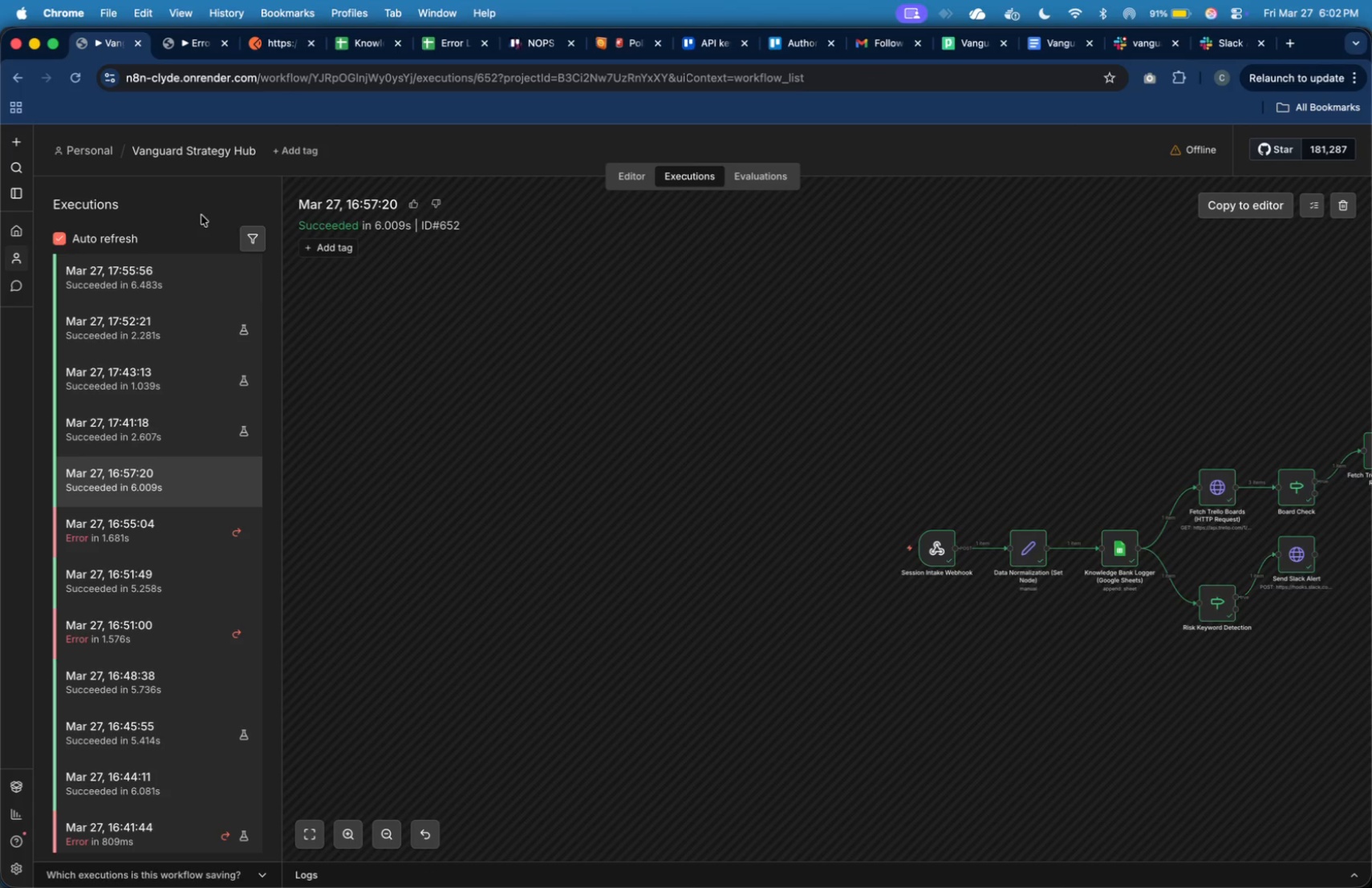 
left_click([192, 279])
 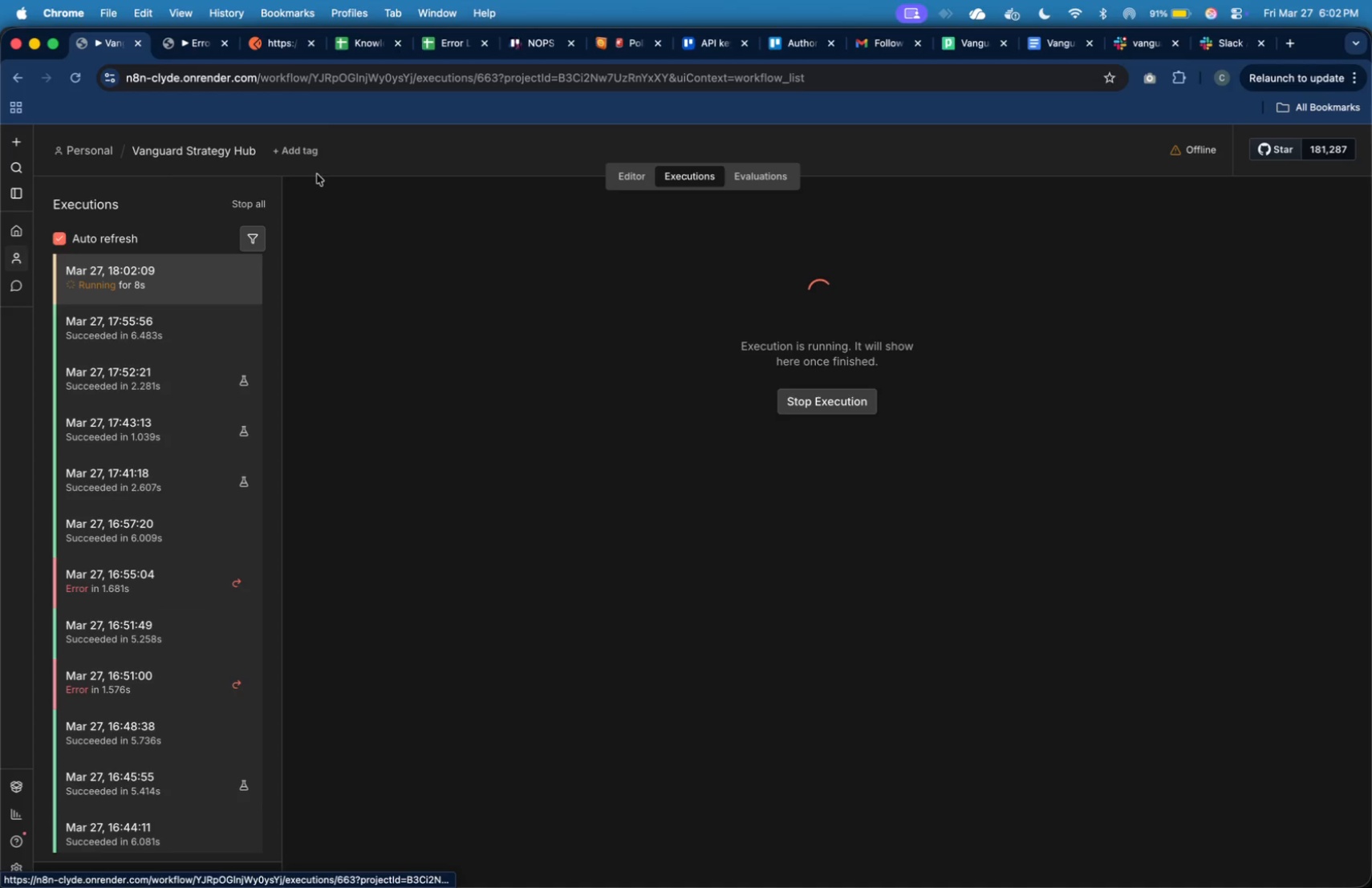 
mouse_move([303, 157])
 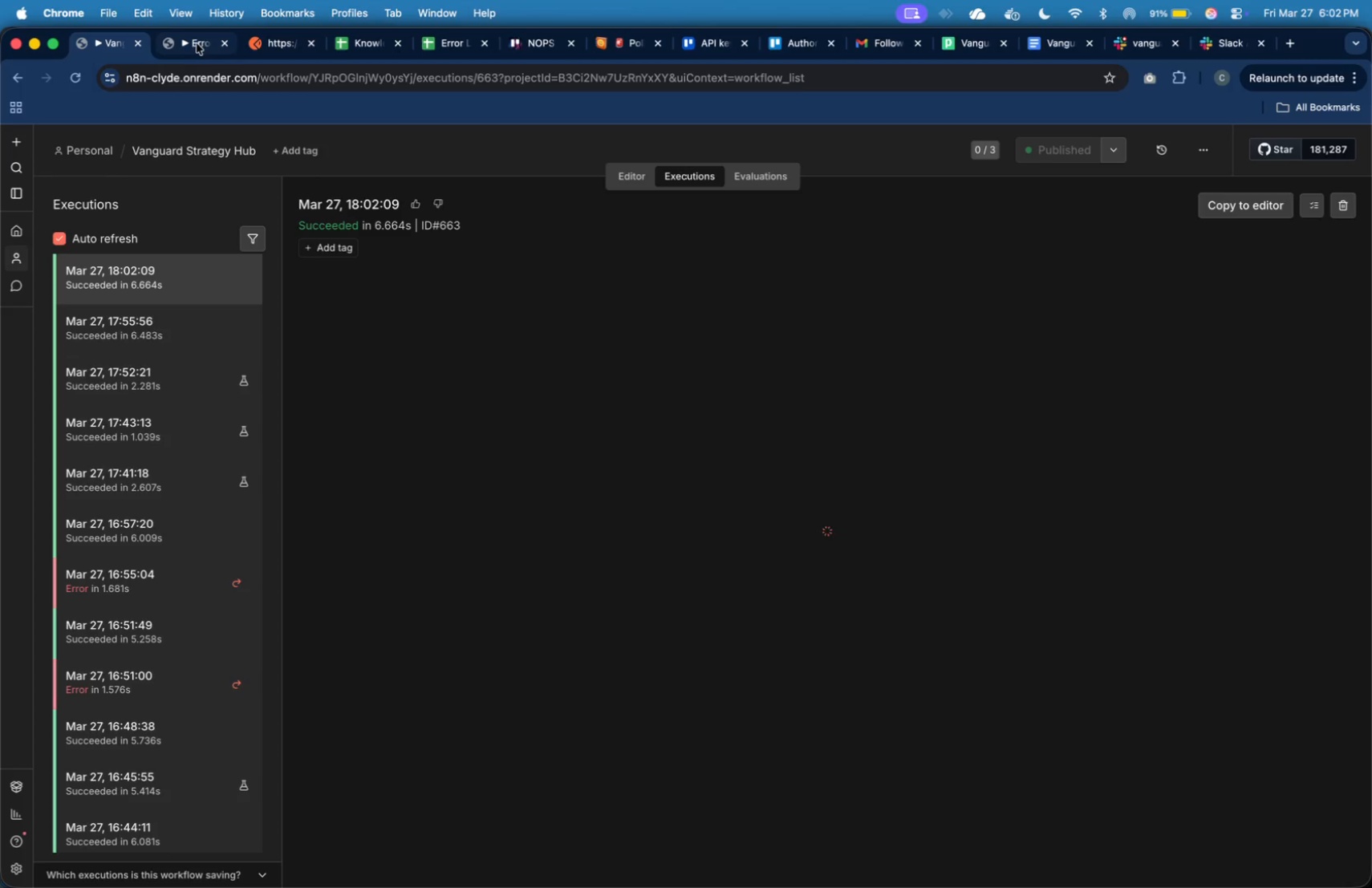 
left_click([193, 44])
 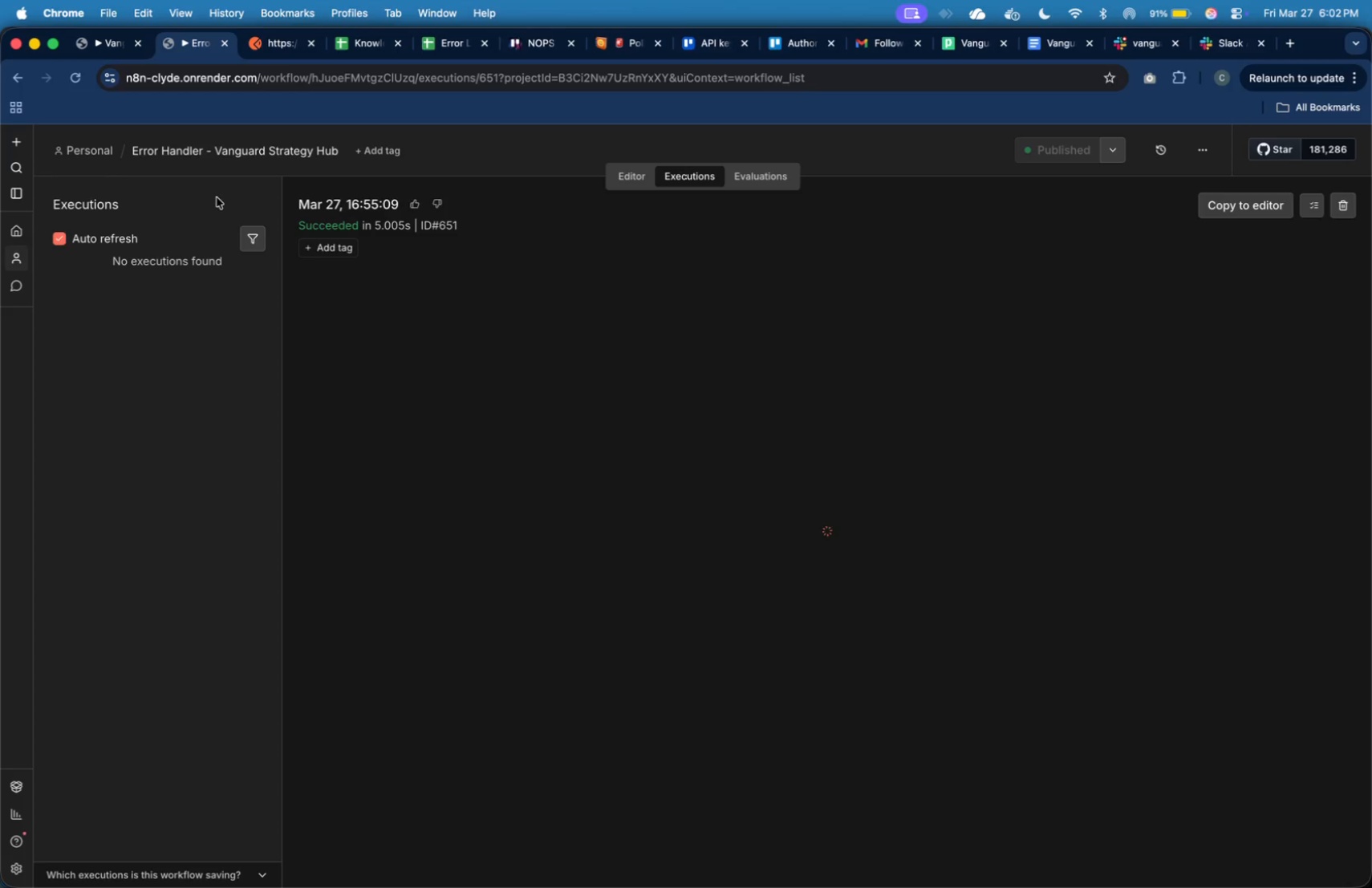 
wait(18.95)
 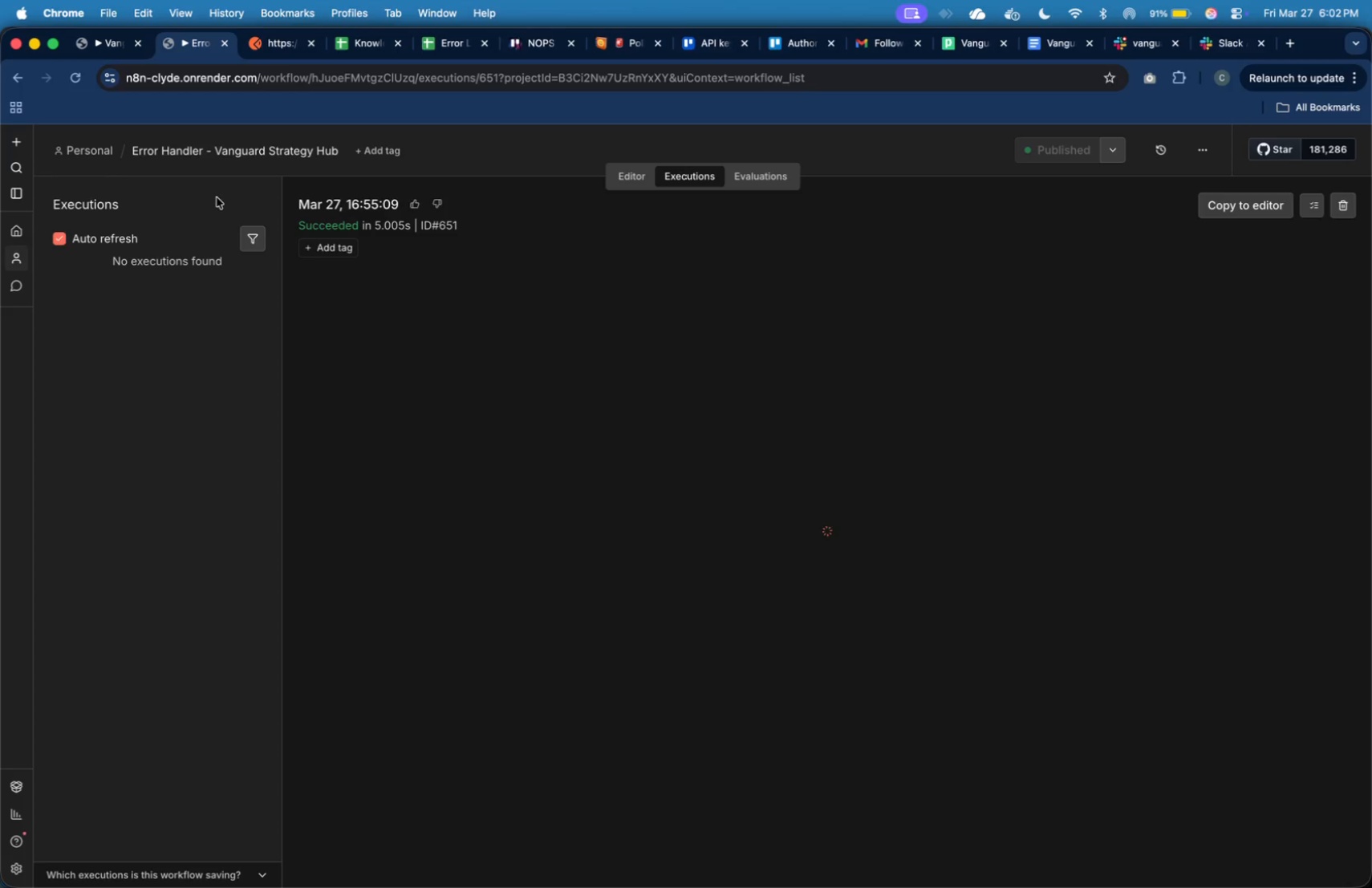 
left_click([344, 46])
 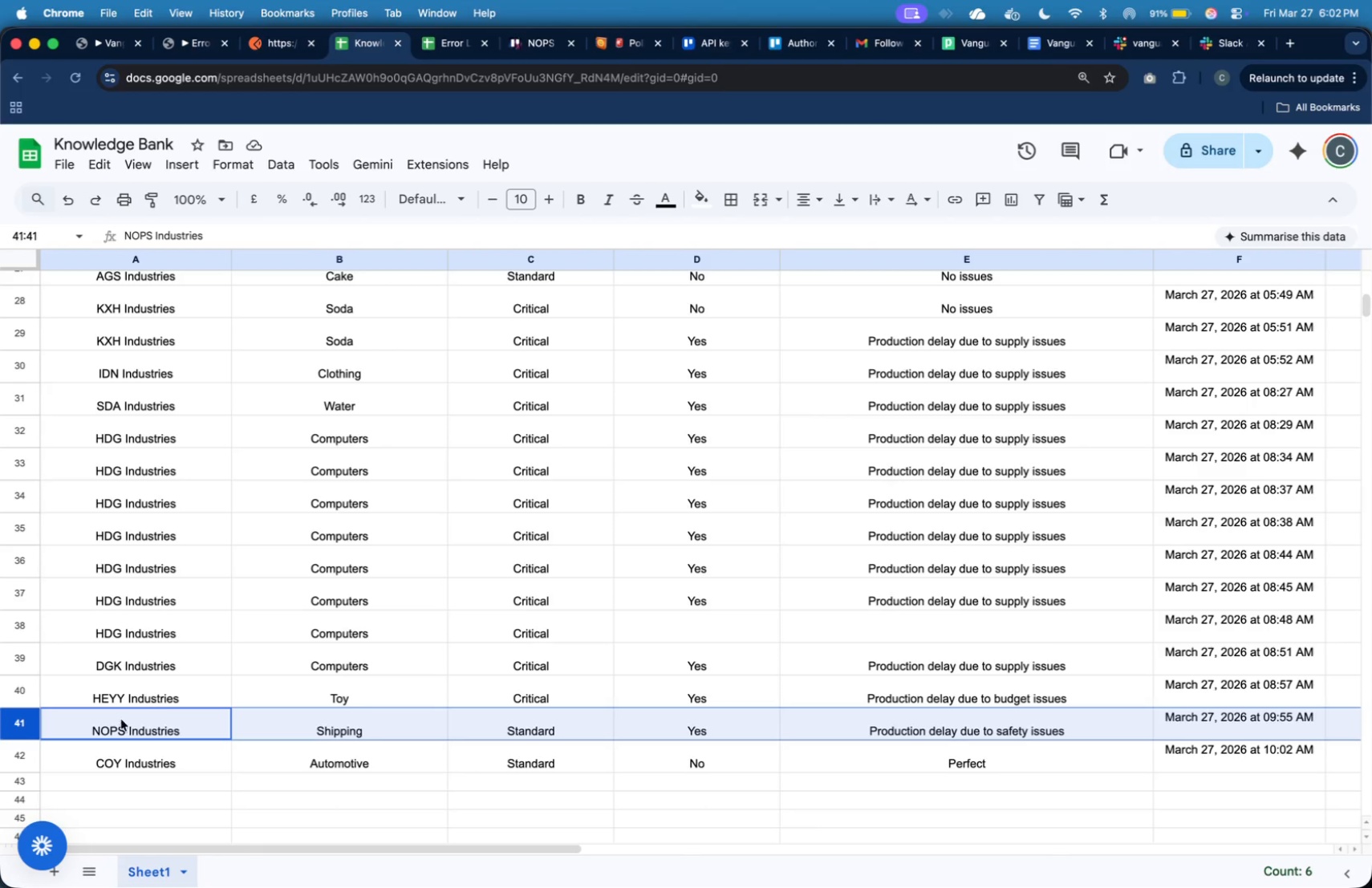 
left_click([28, 760])
 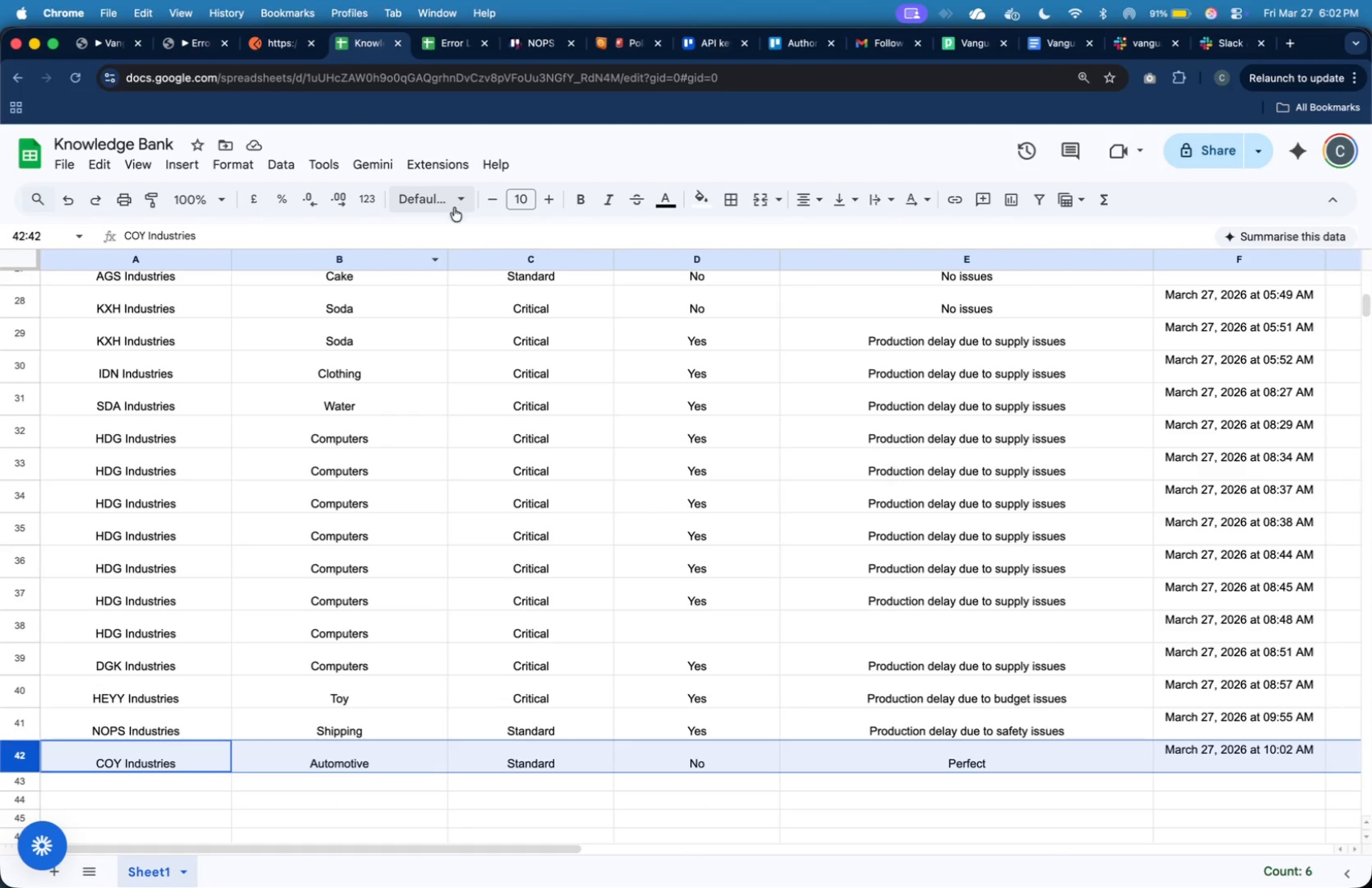 
left_click([462, 43])
 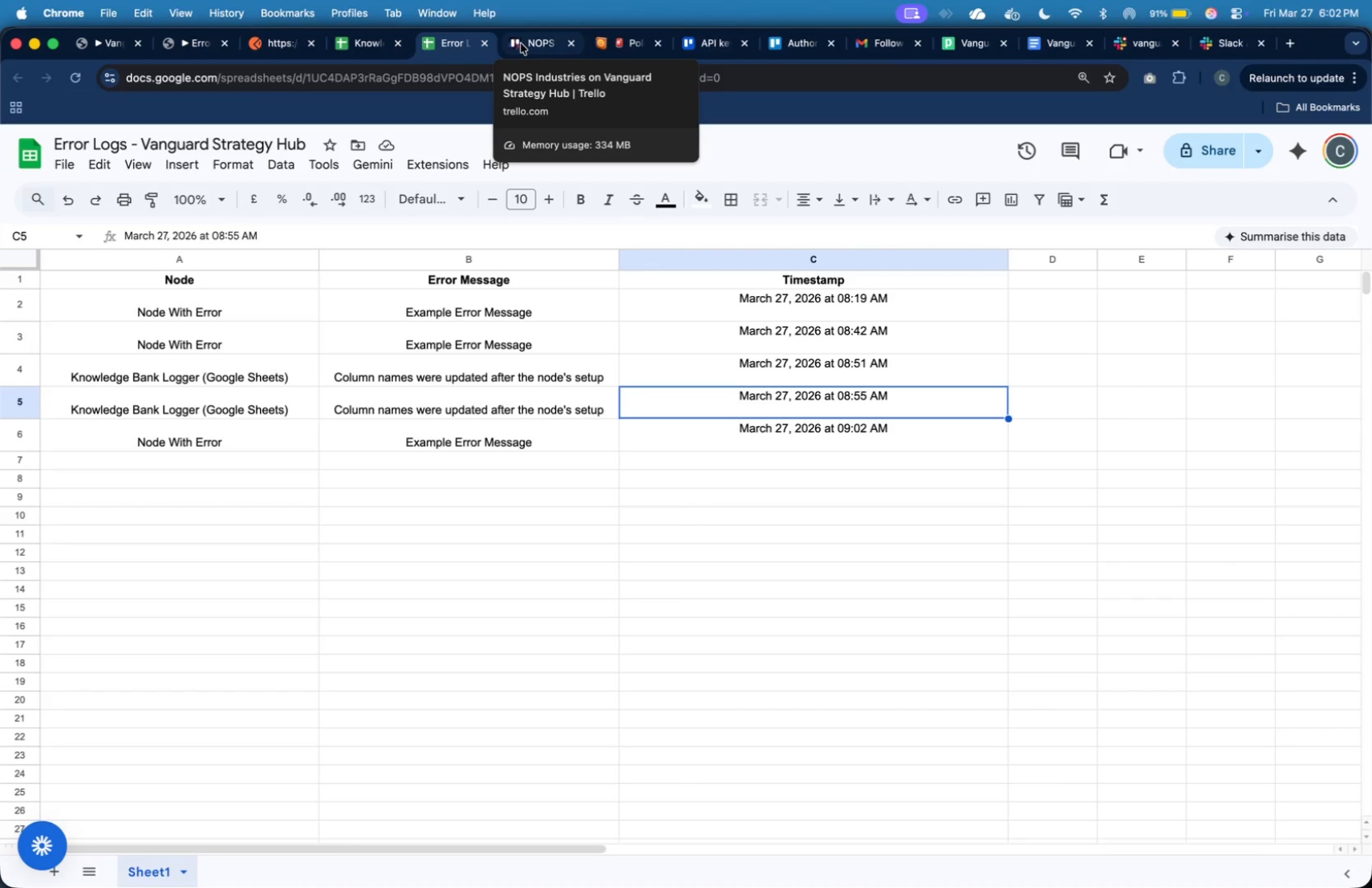 
left_click([521, 43])
 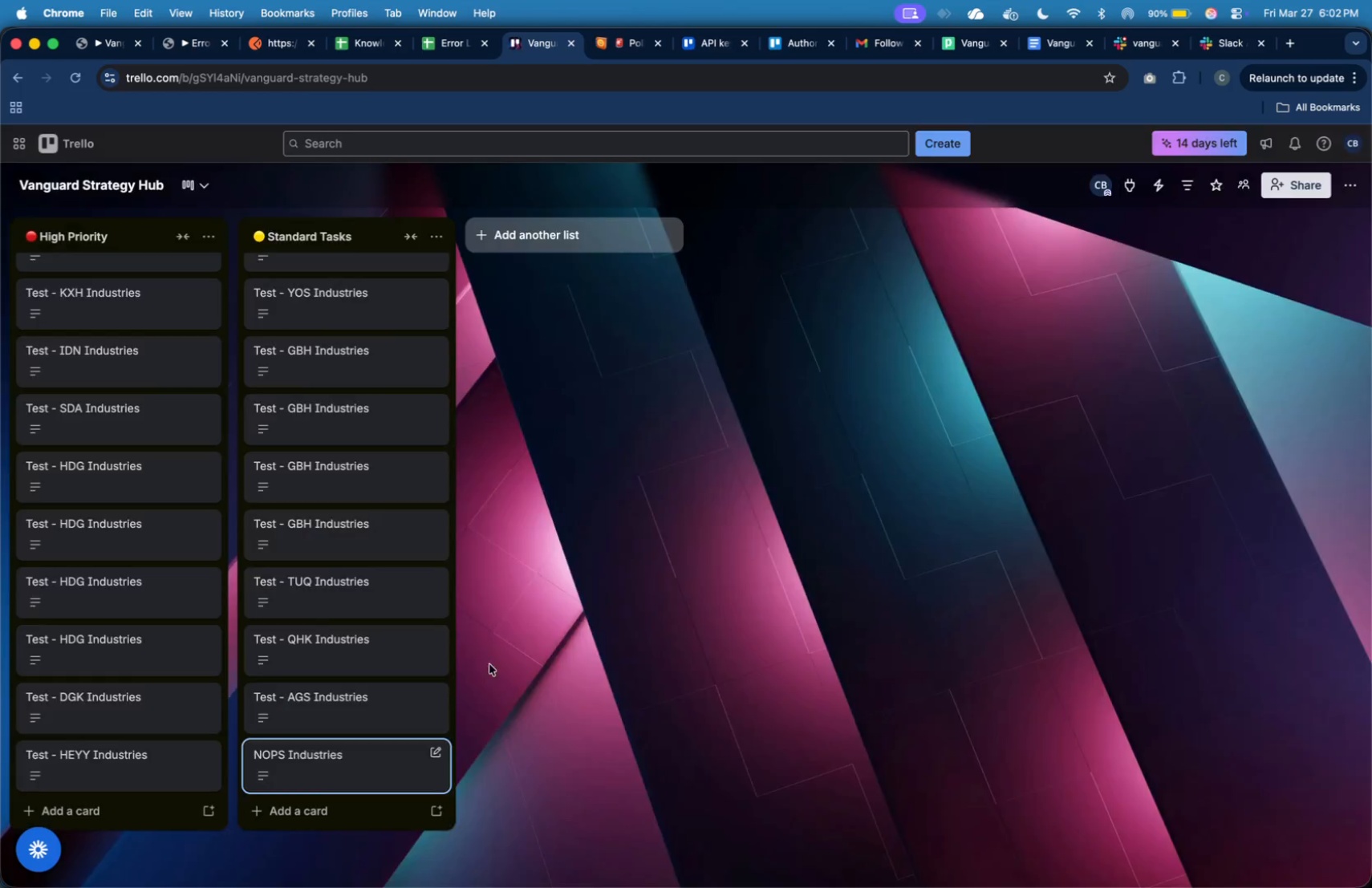 
scroll: coordinate [181, 714], scroll_direction: down, amount: 48.0
 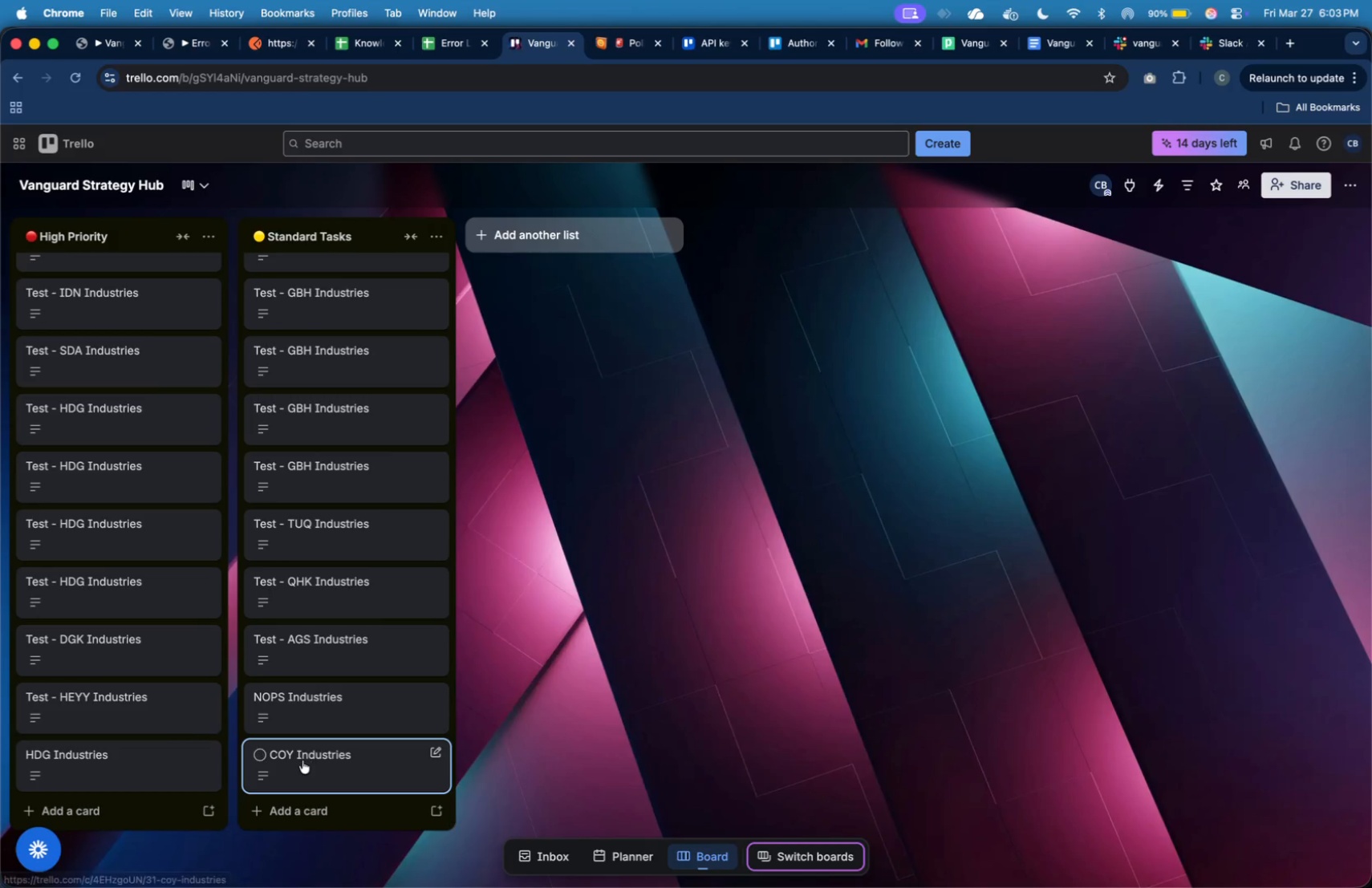 
left_click([302, 760])
 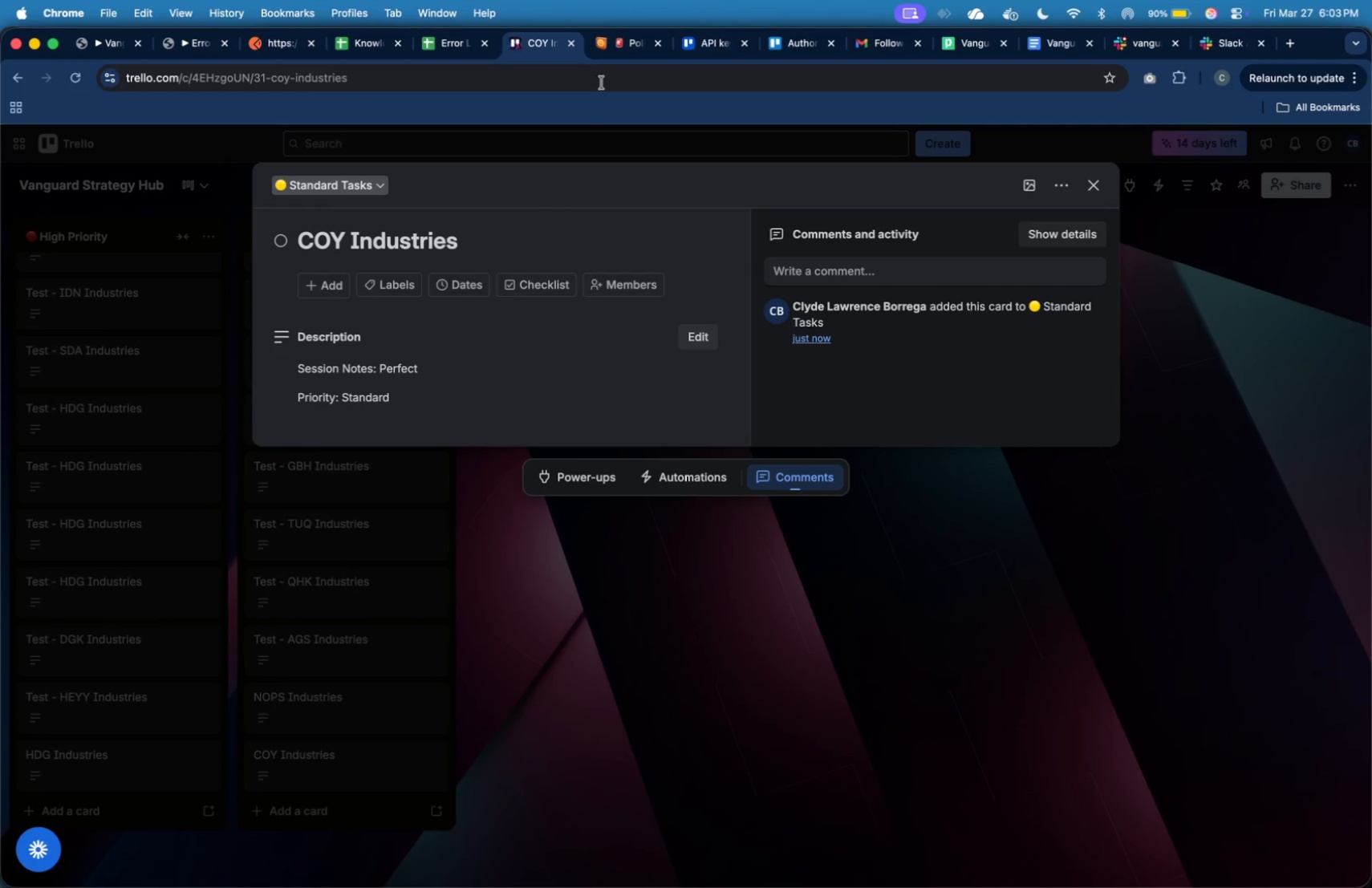 
wait(6.47)
 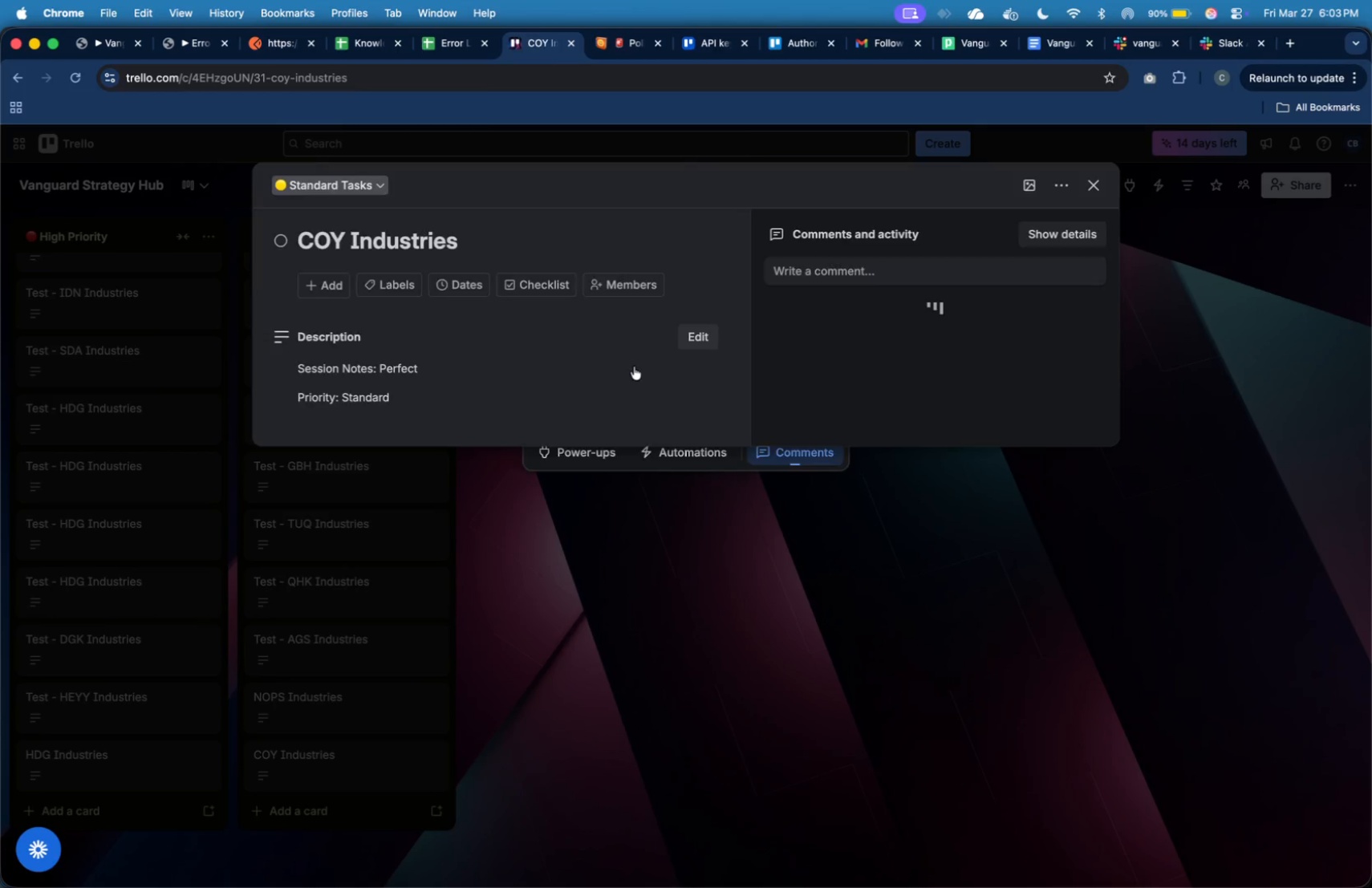 
left_click([879, 47])
 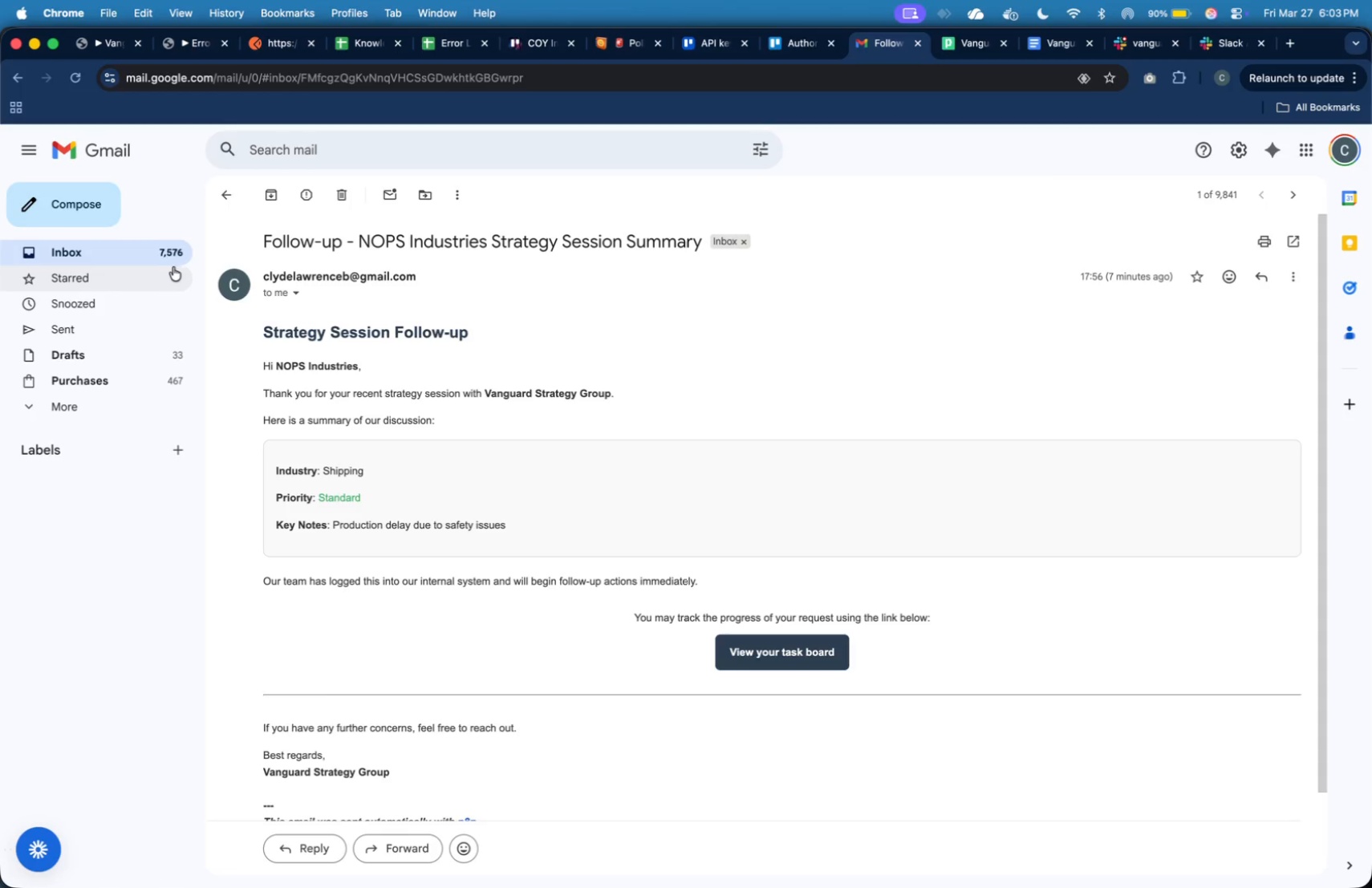 
left_click([154, 253])
 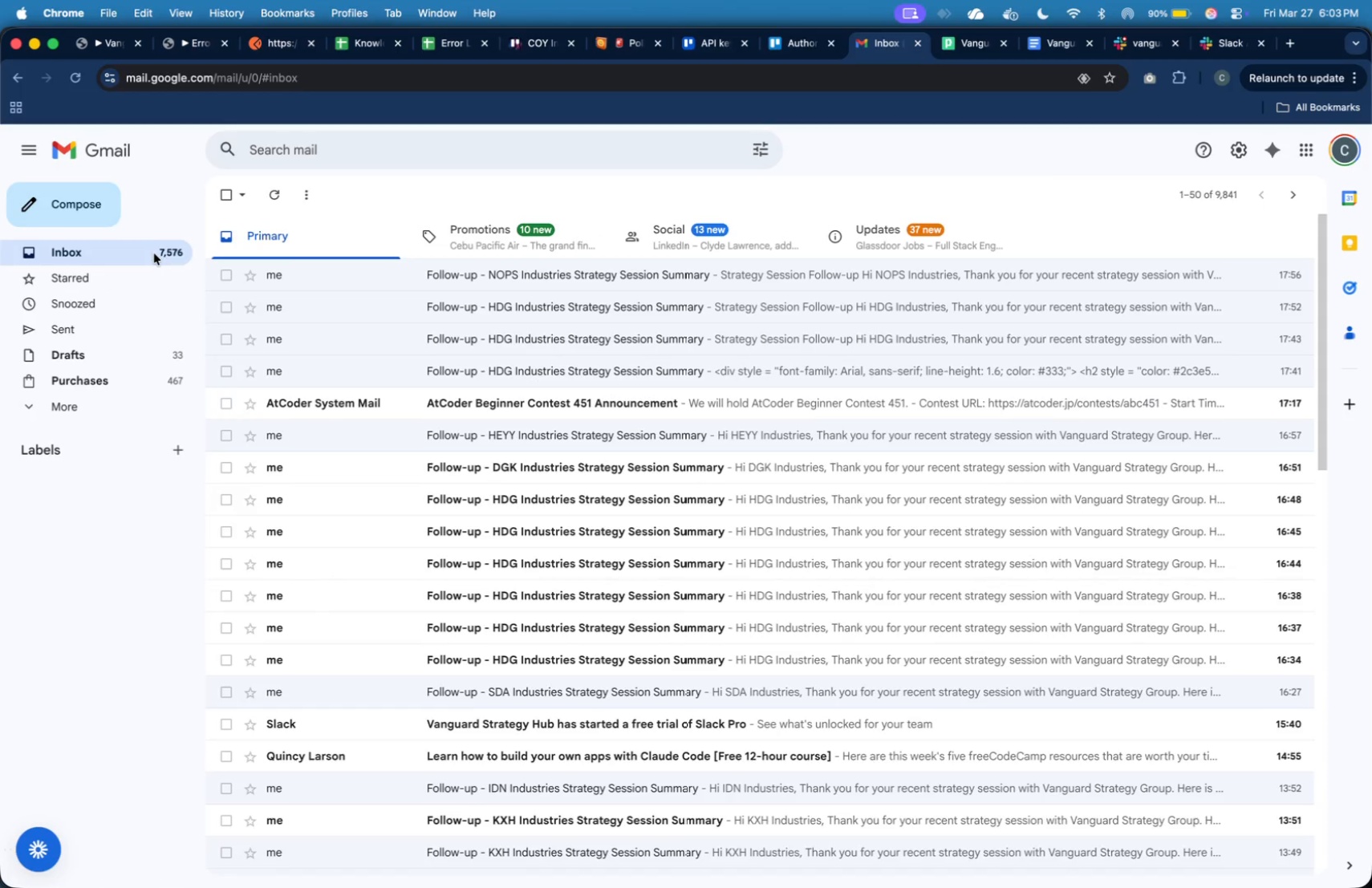 
left_click([154, 253])
 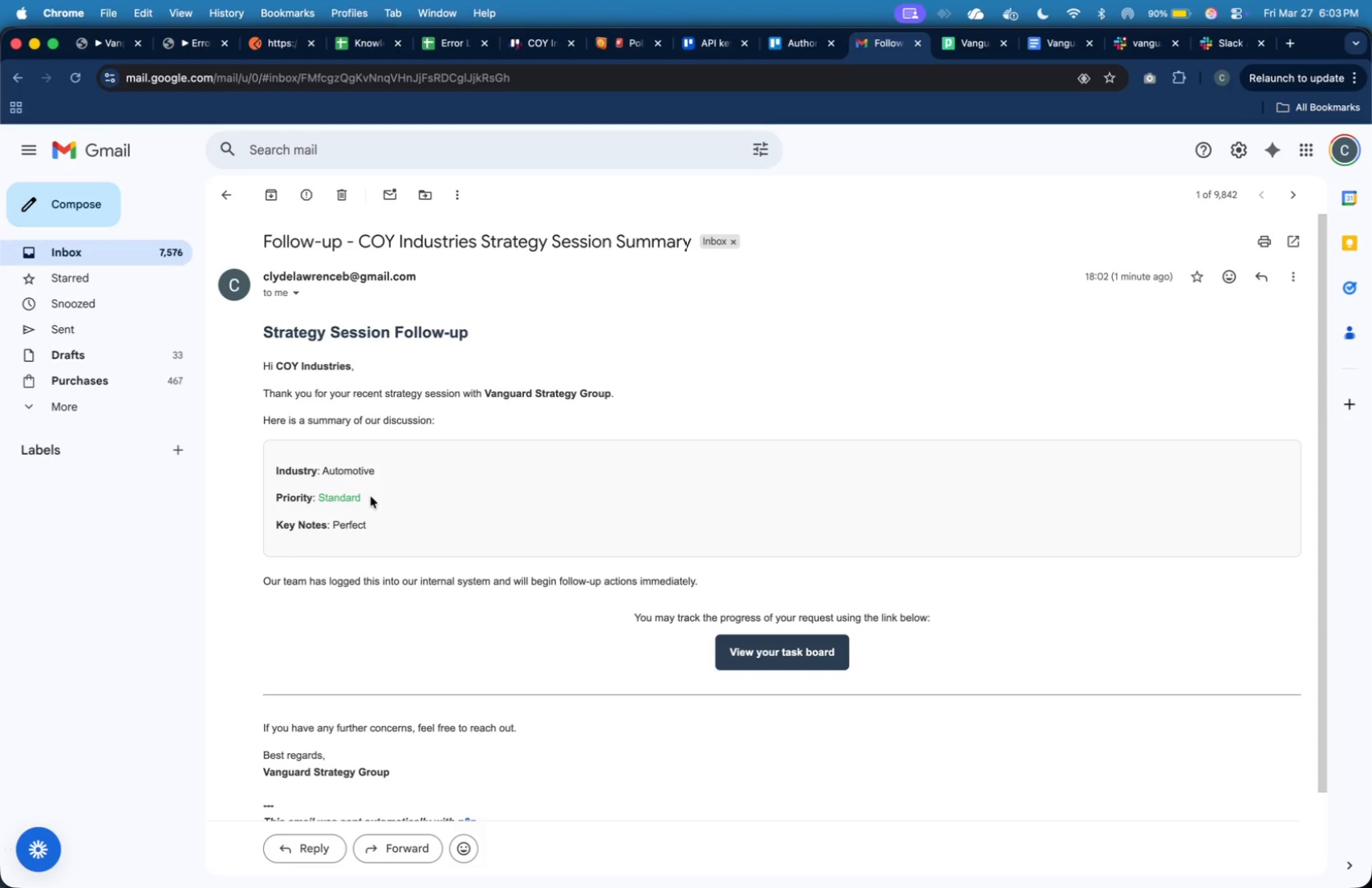 
wait(5.91)
 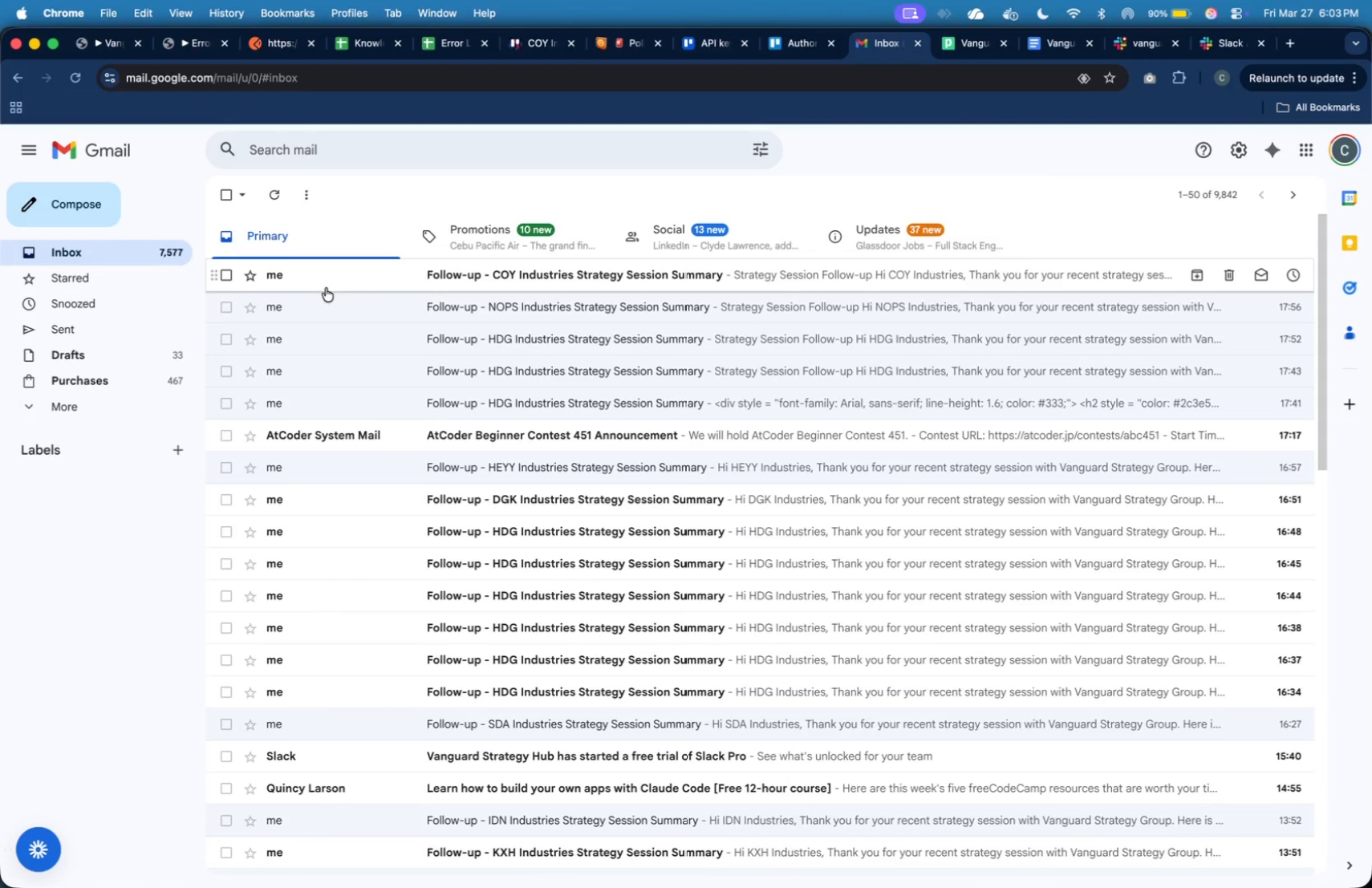 
scroll: coordinate [675, 678], scroll_direction: down, amount: 7.0
 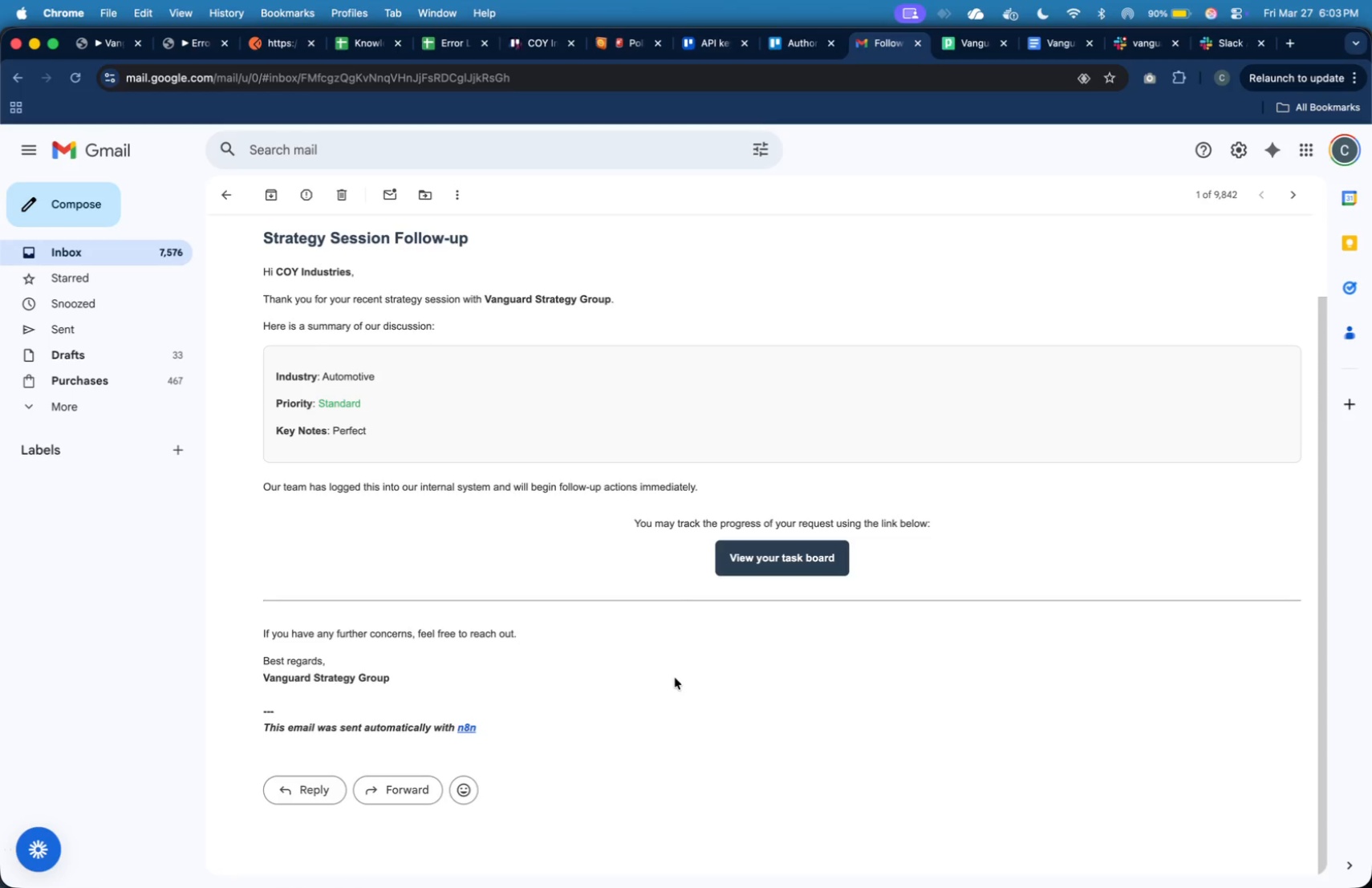 
scroll: coordinate [675, 678], scroll_direction: up, amount: 11.0
 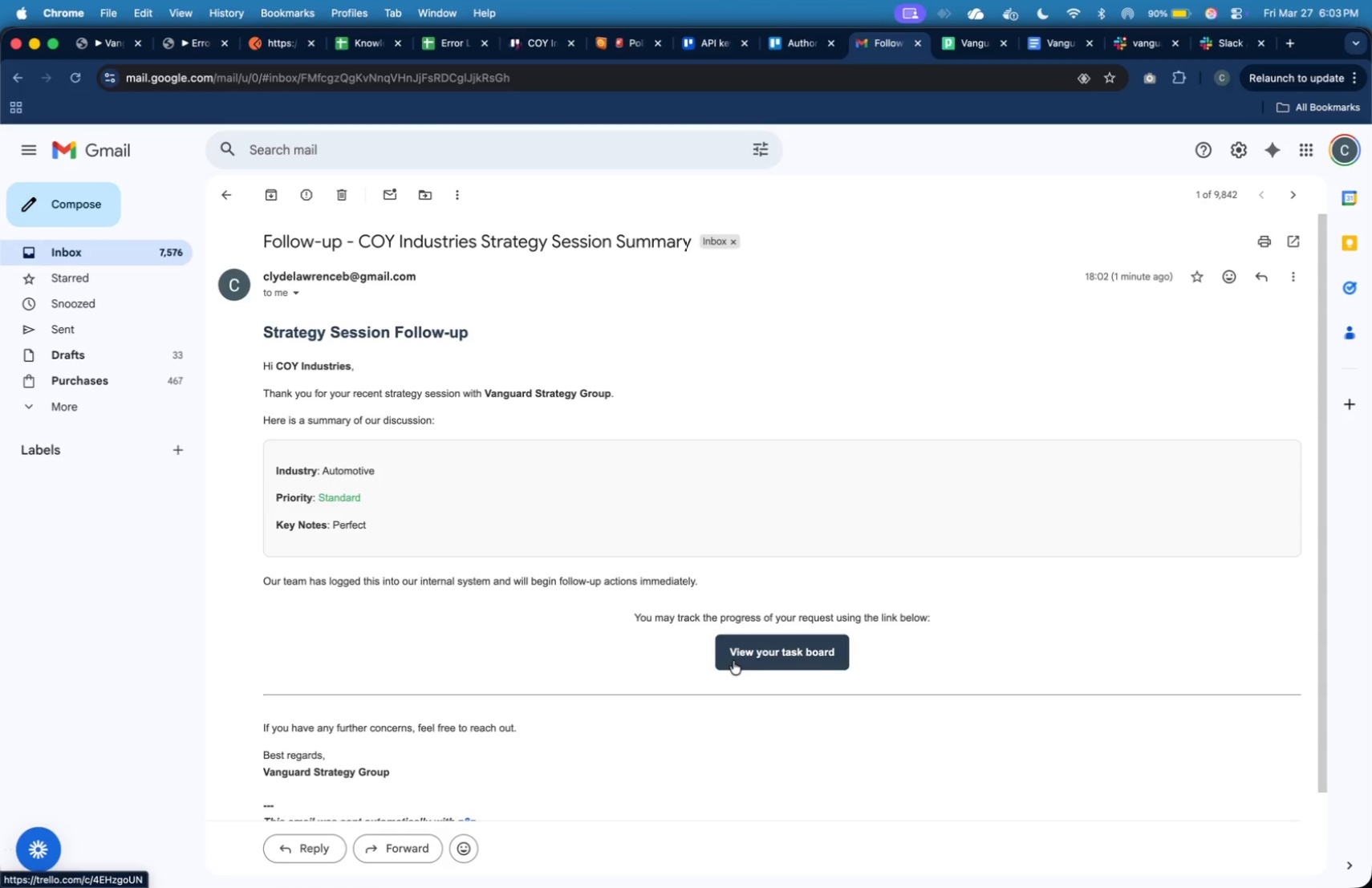 
left_click([733, 661])
 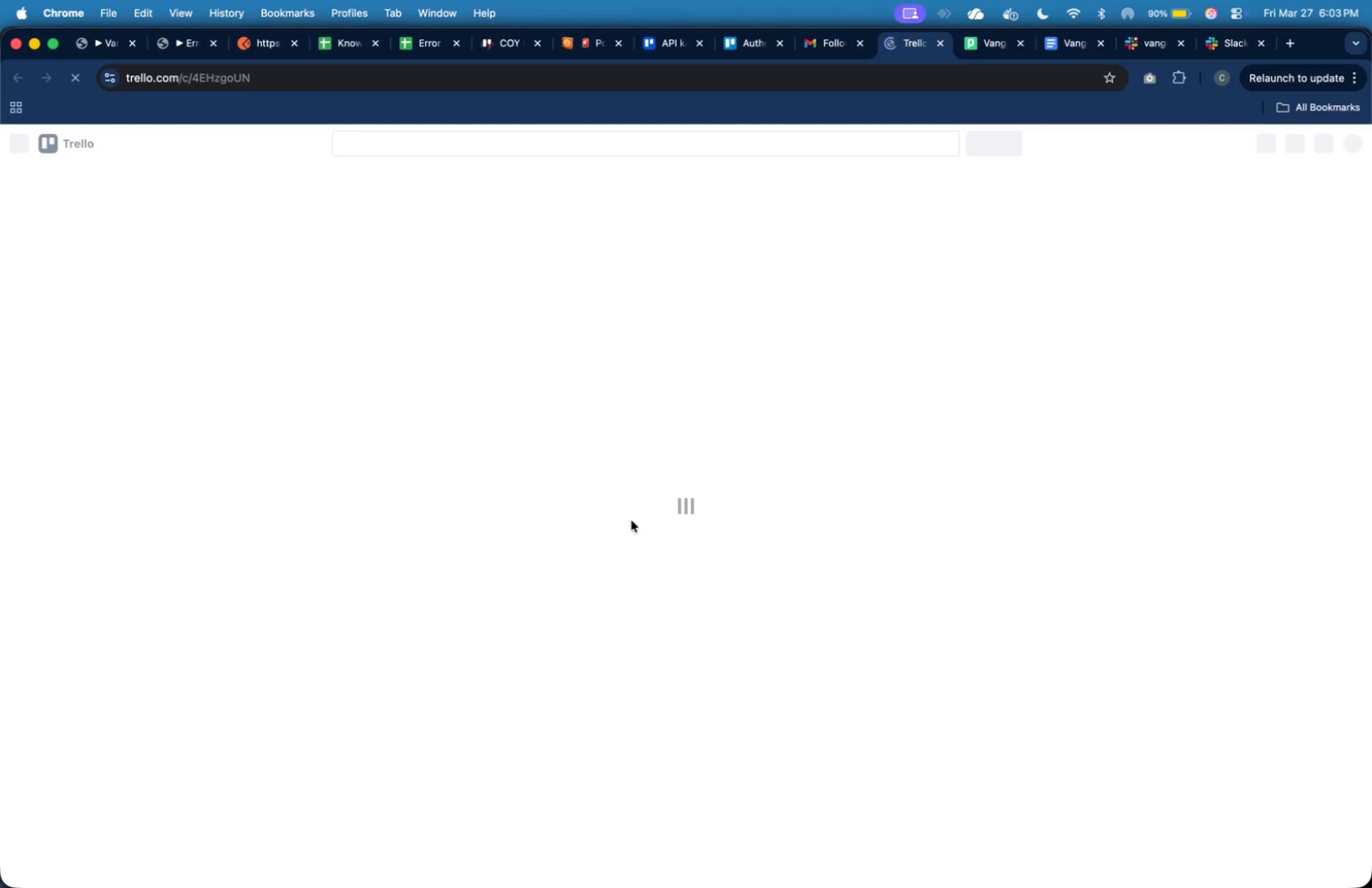 
mouse_move([607, 367])
 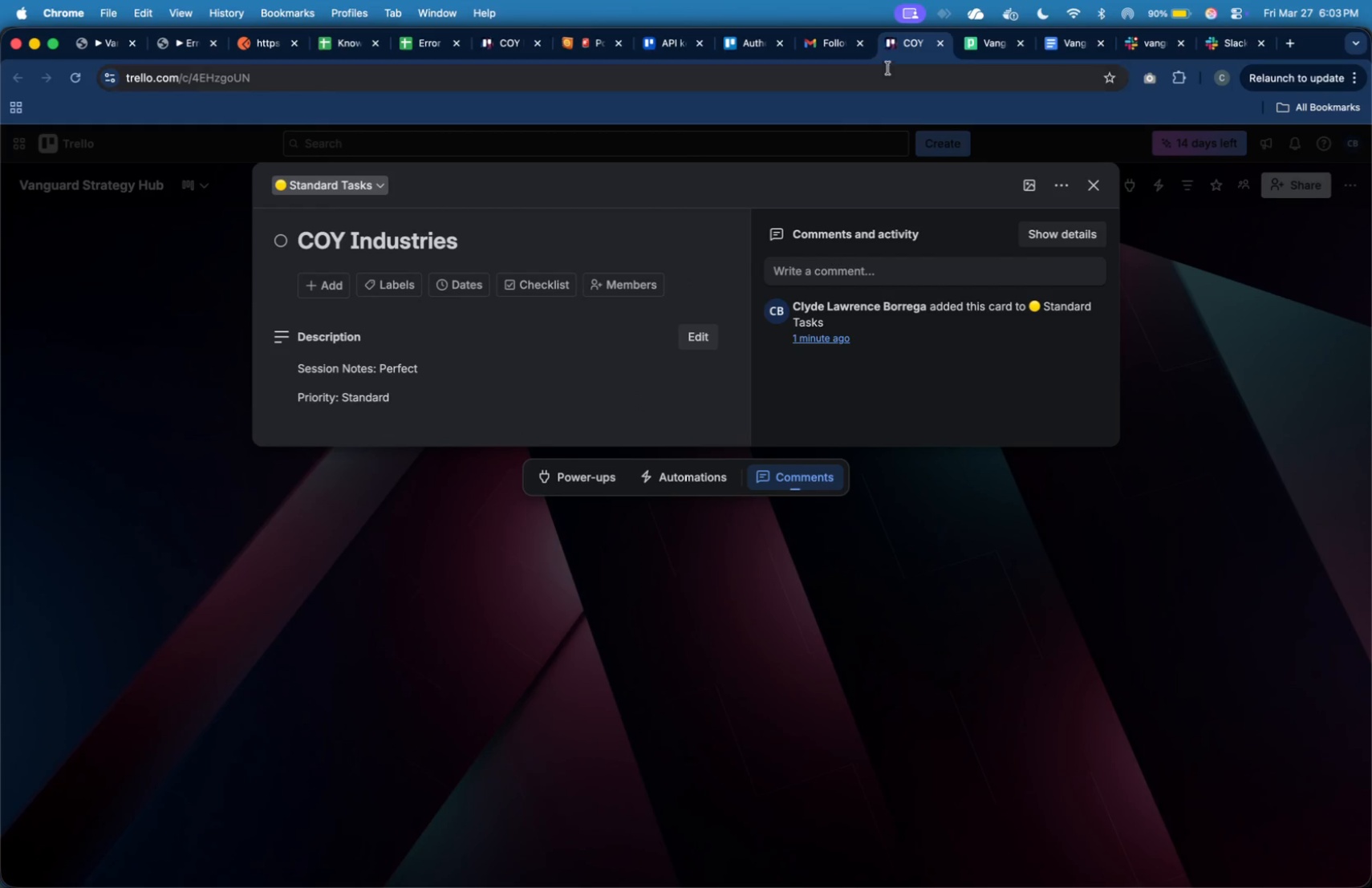 
left_click([936, 47])
 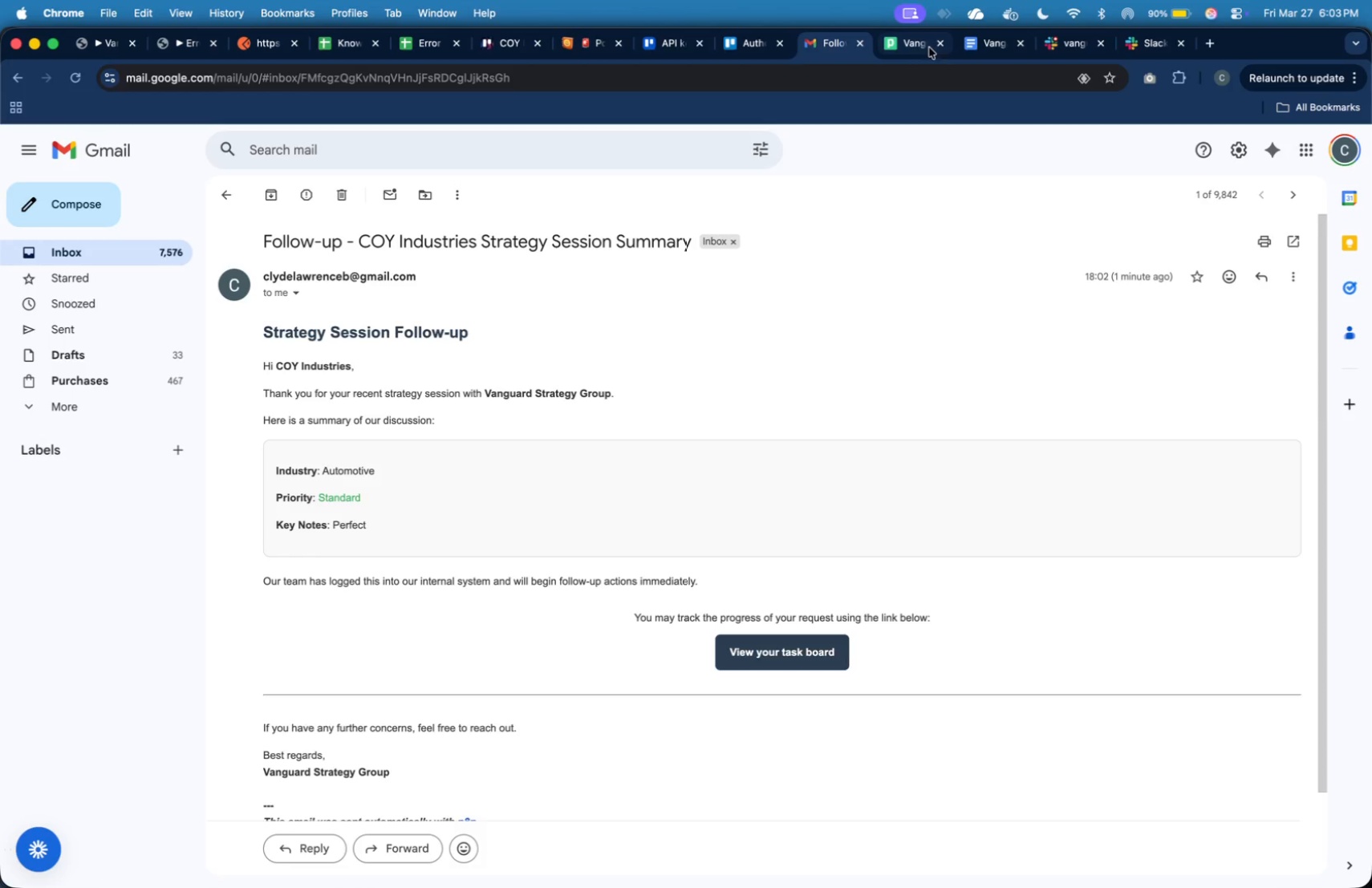 
left_click([919, 45])
 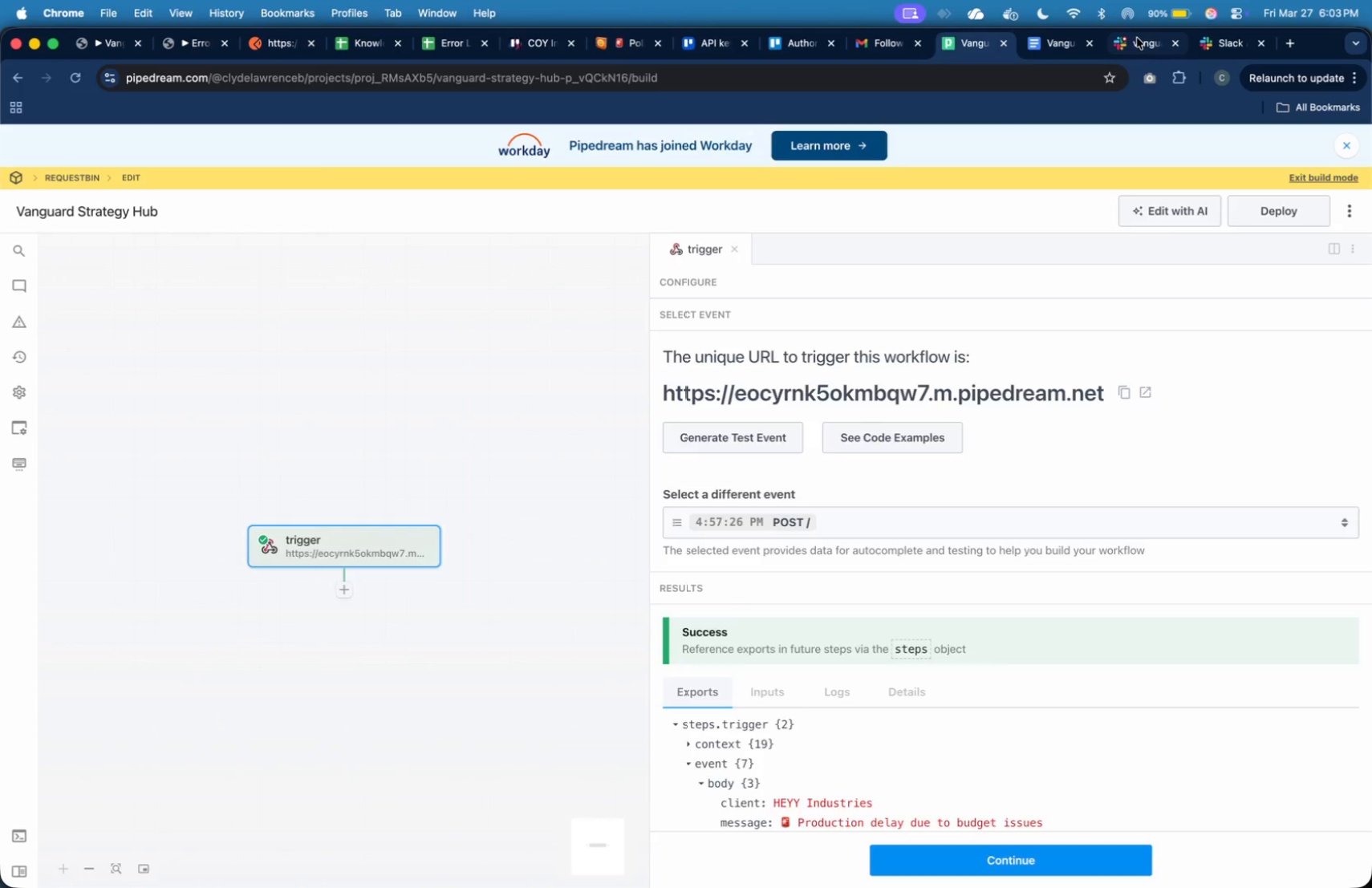 
wait(9.87)
 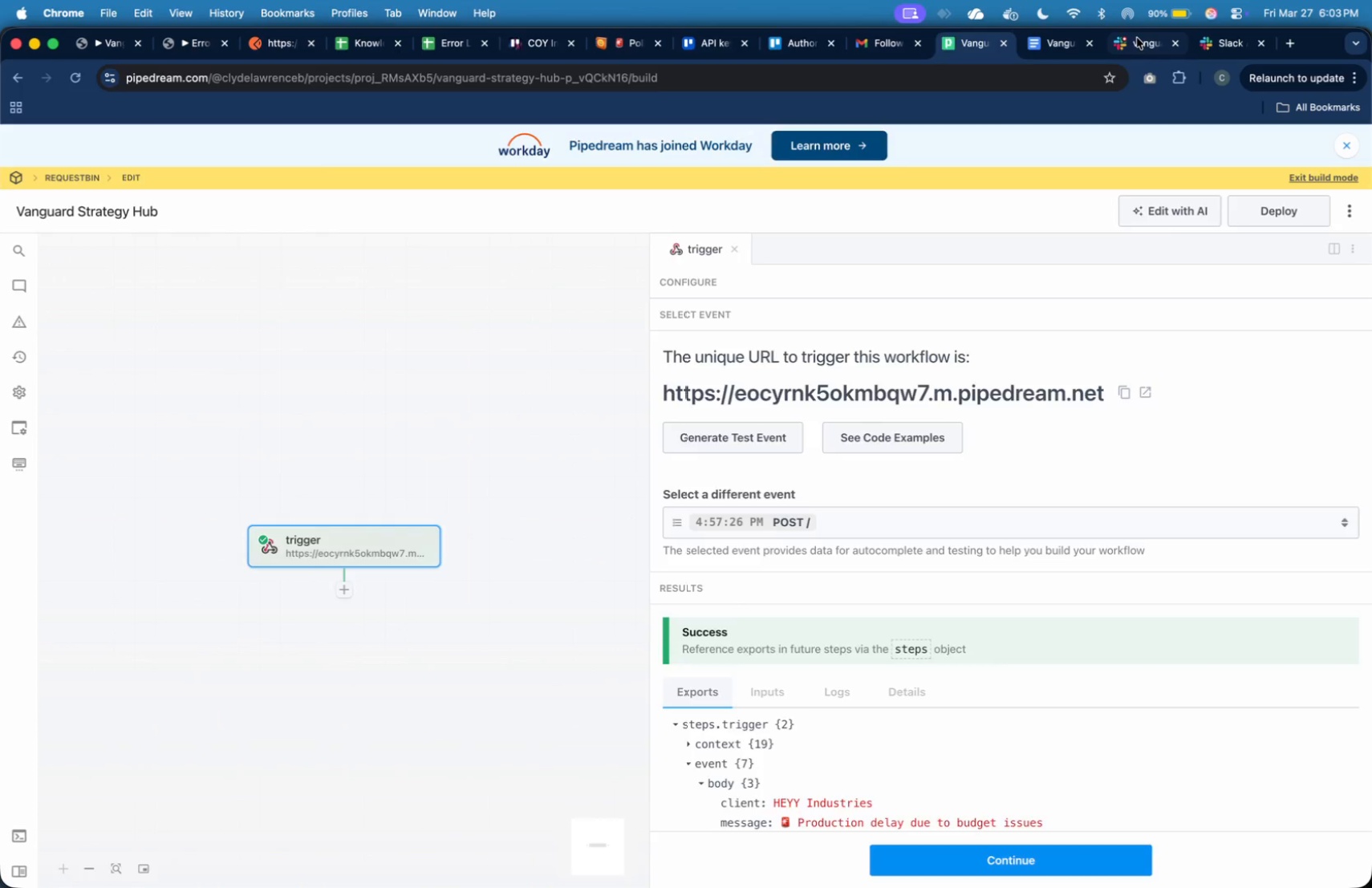 
left_click([259, 487])
 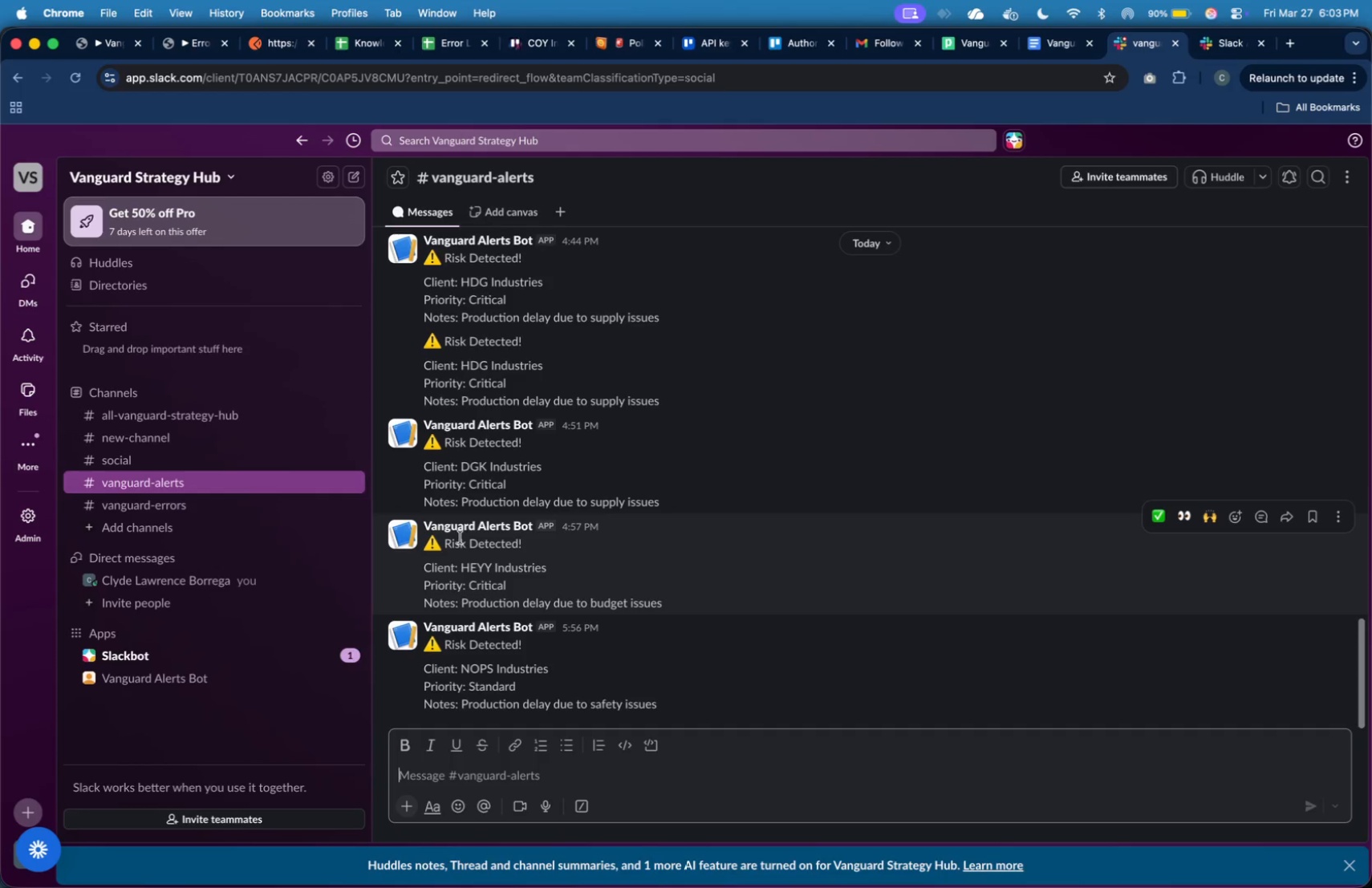 
scroll: coordinate [464, 537], scroll_direction: down, amount: 5.0
 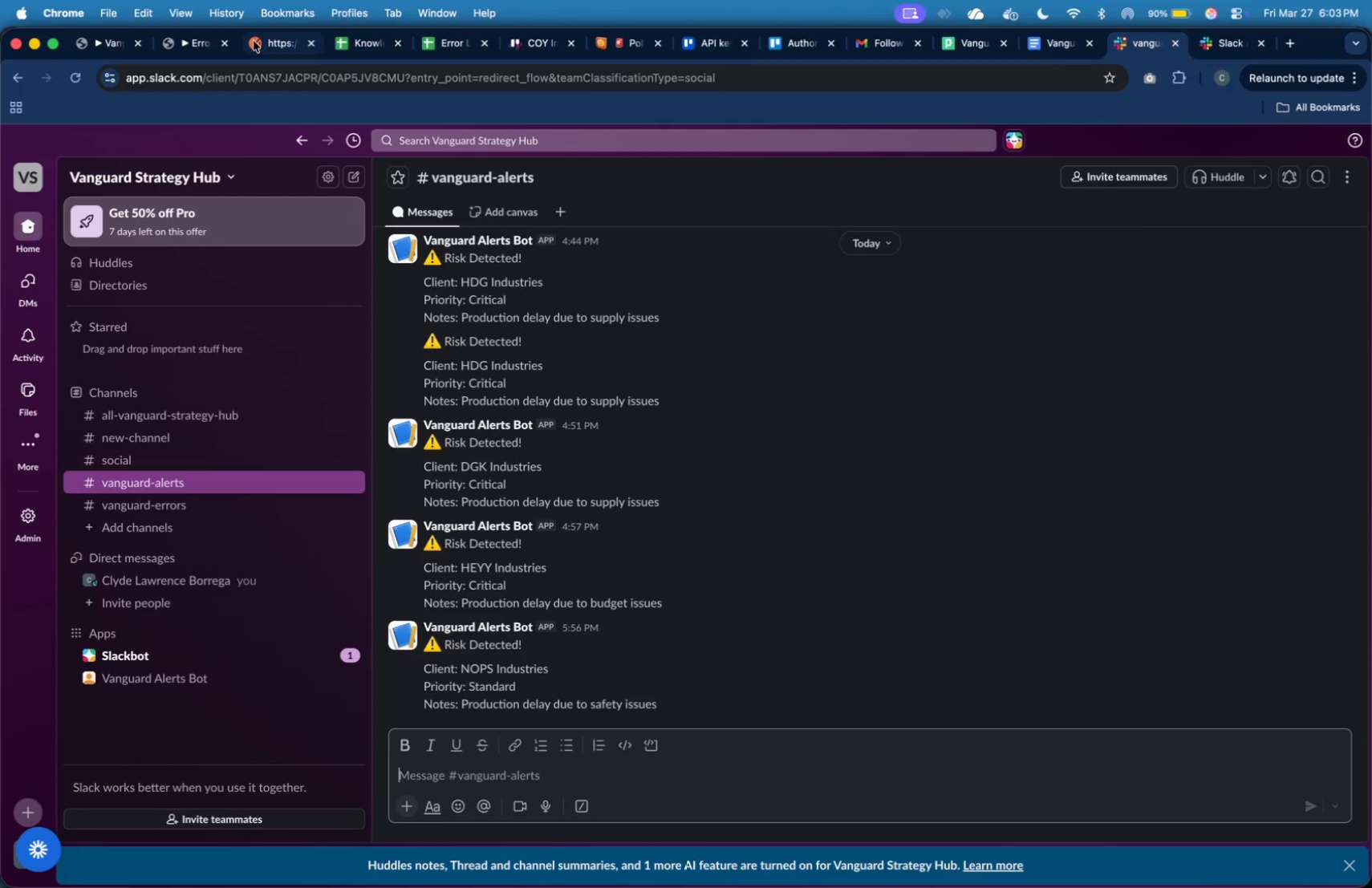 
left_click([263, 39])
 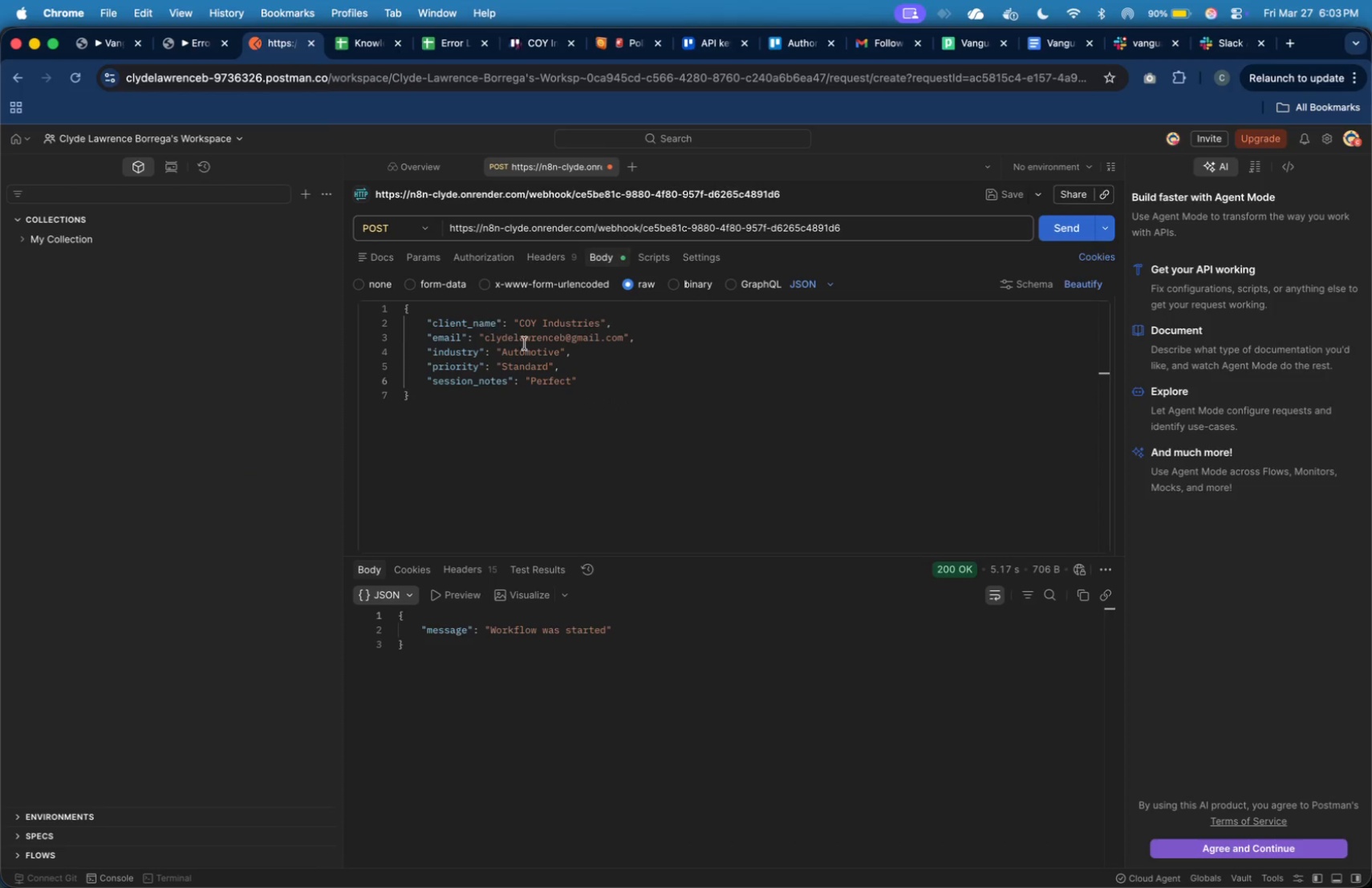 
left_click([570, 392])
 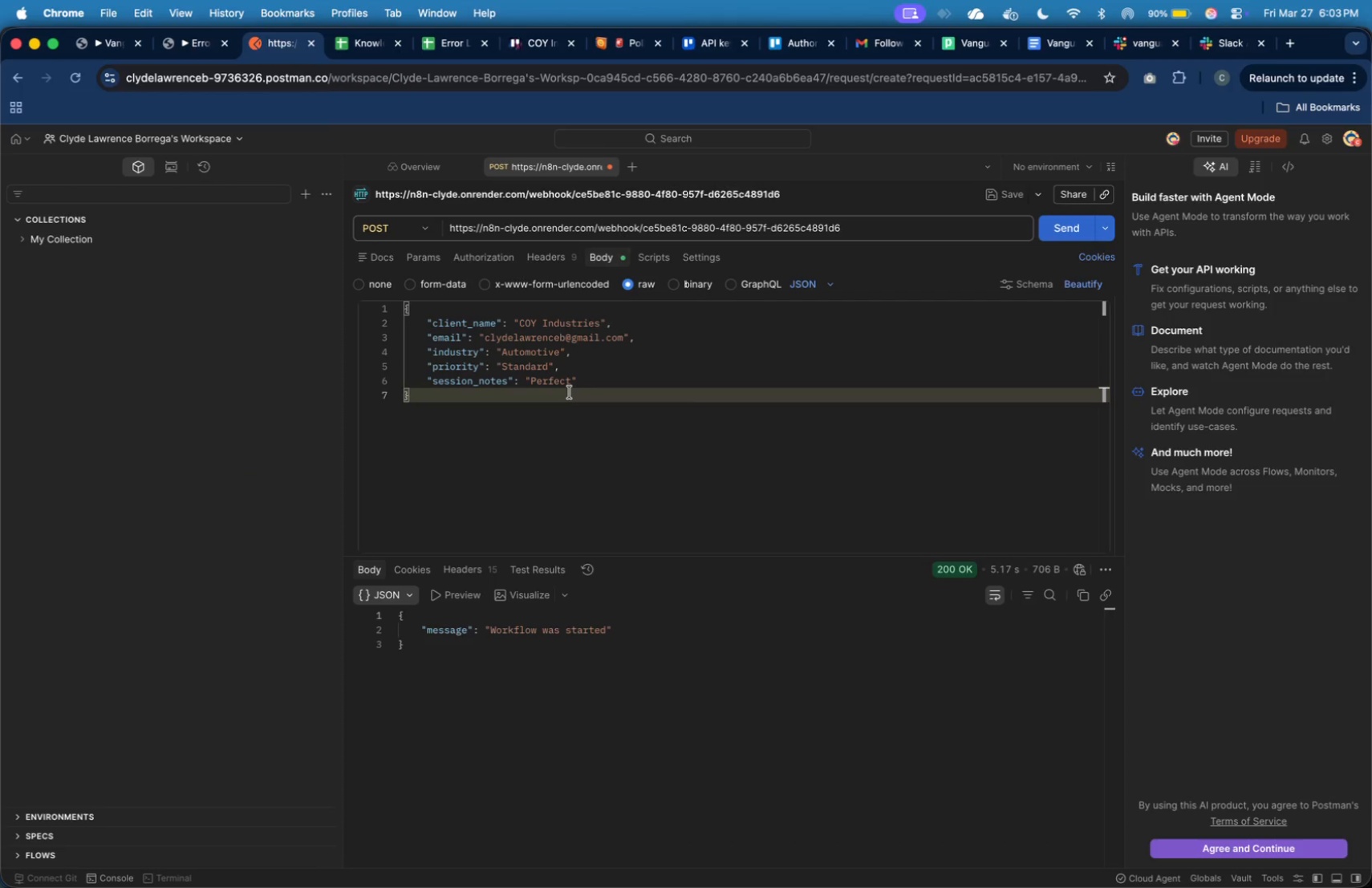 
key(Meta+Z)
 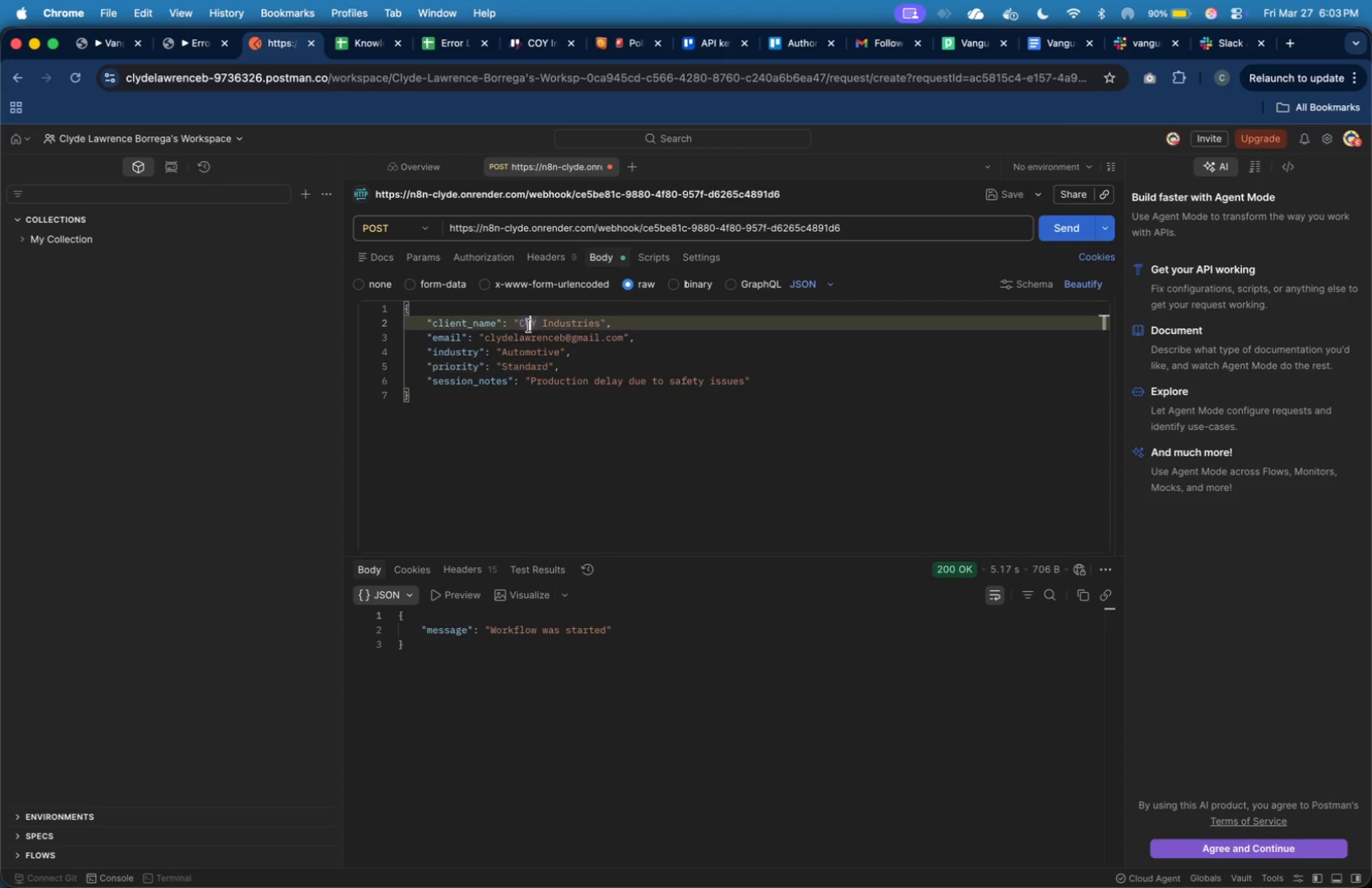 
wait(5.93)
 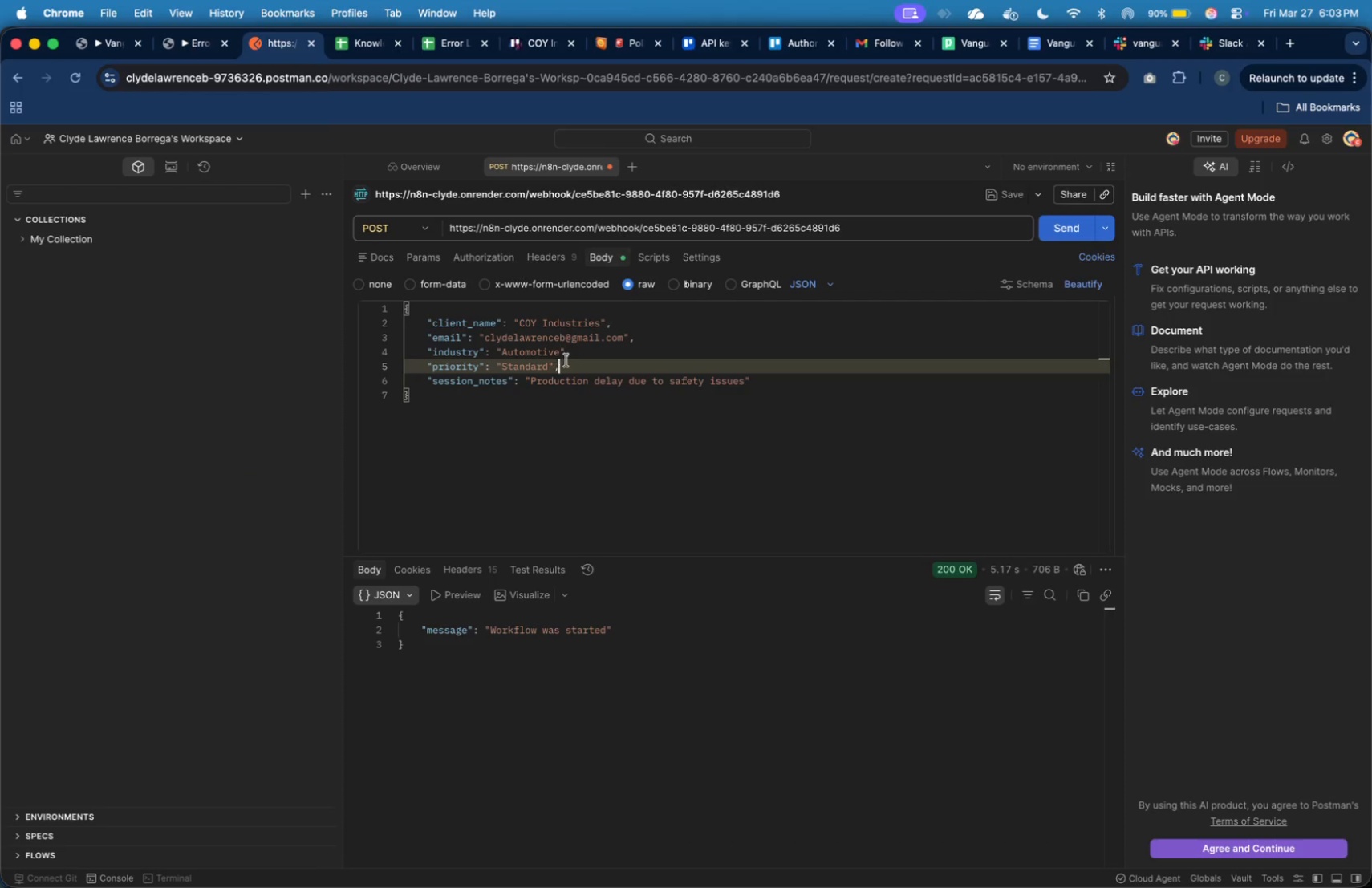 
type(QG)
 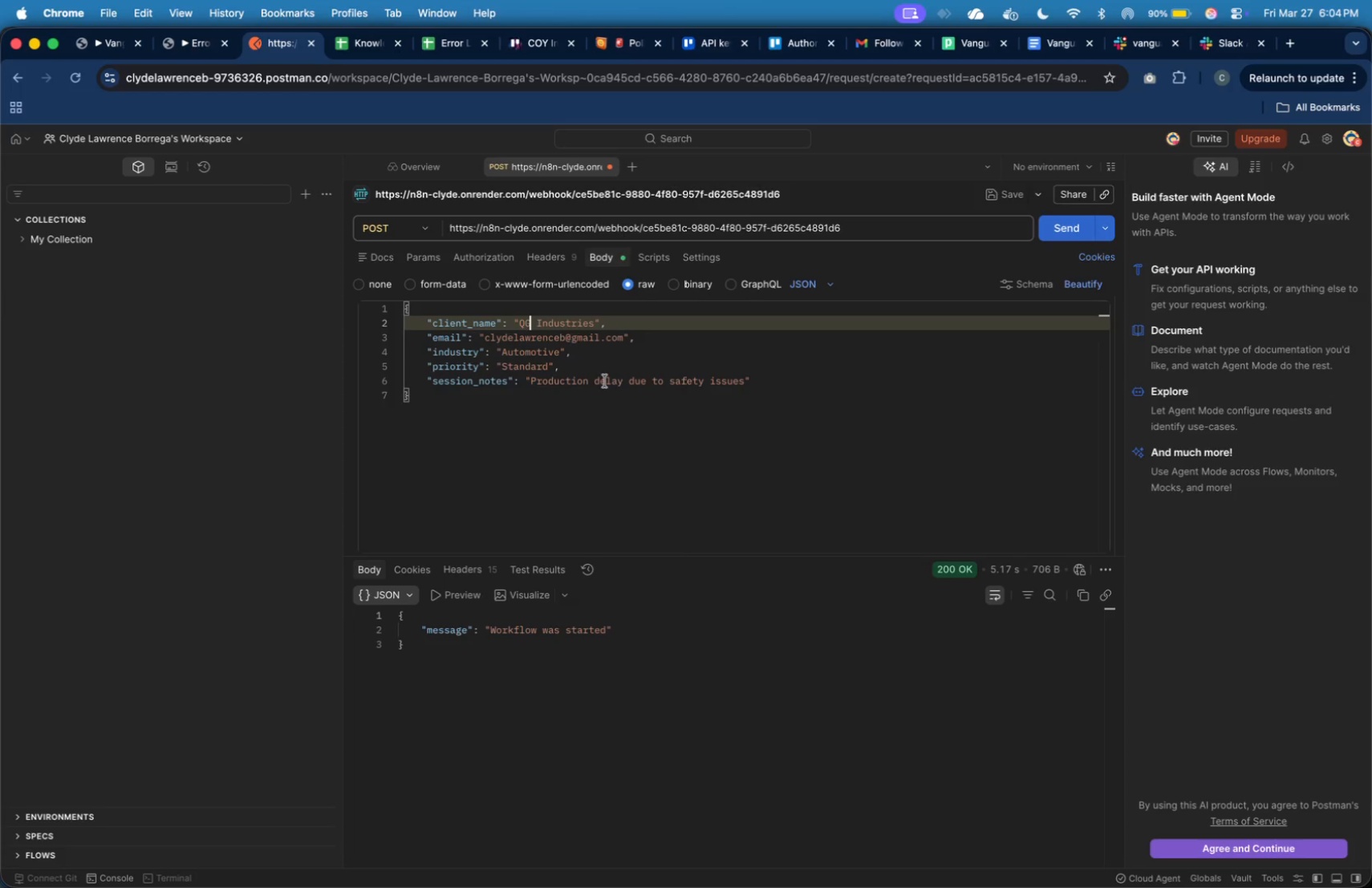 
key(H)
 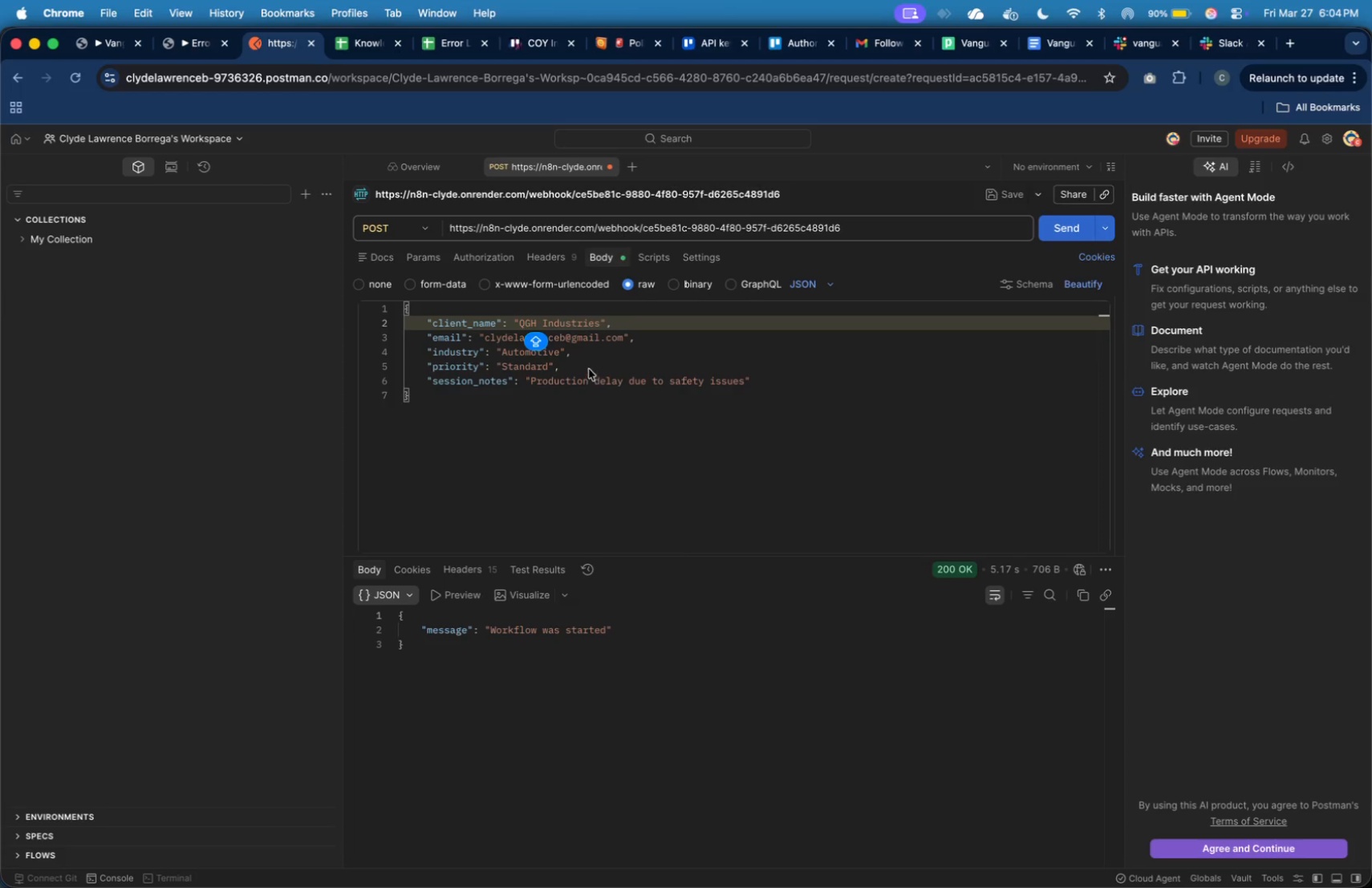 
left_click([593, 367])
 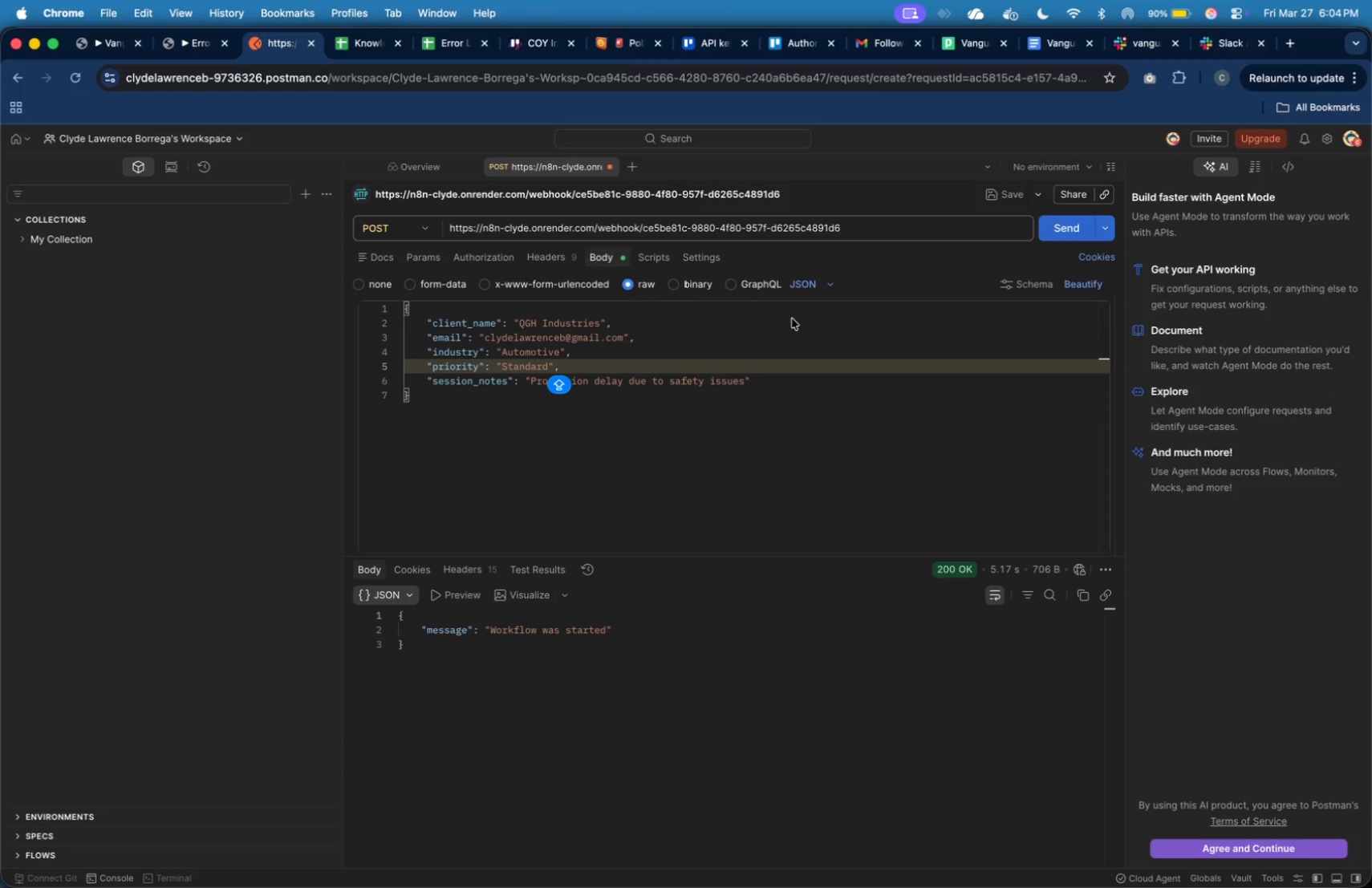 
left_click([802, 383])
 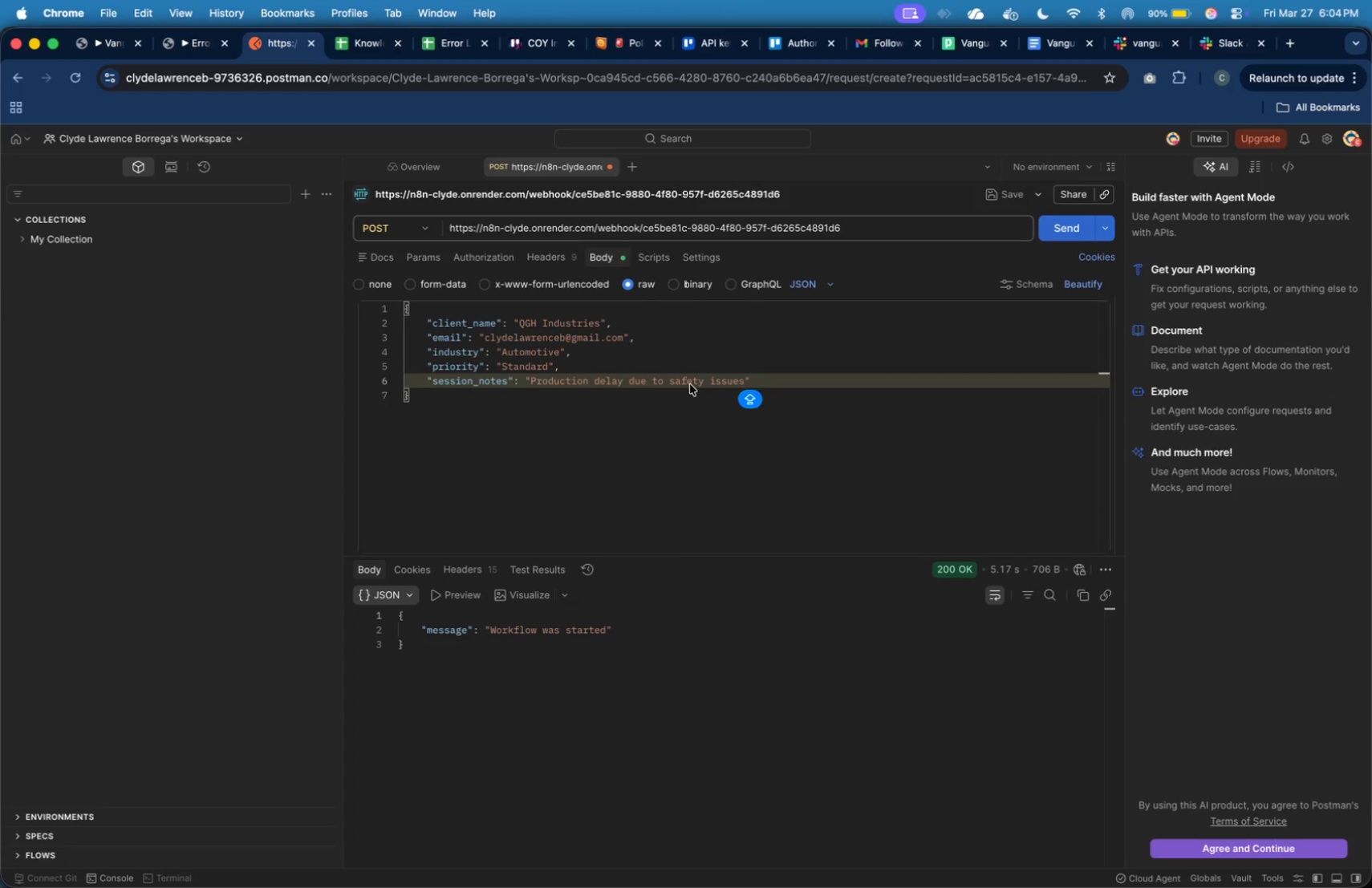 
double_click([689, 383])
 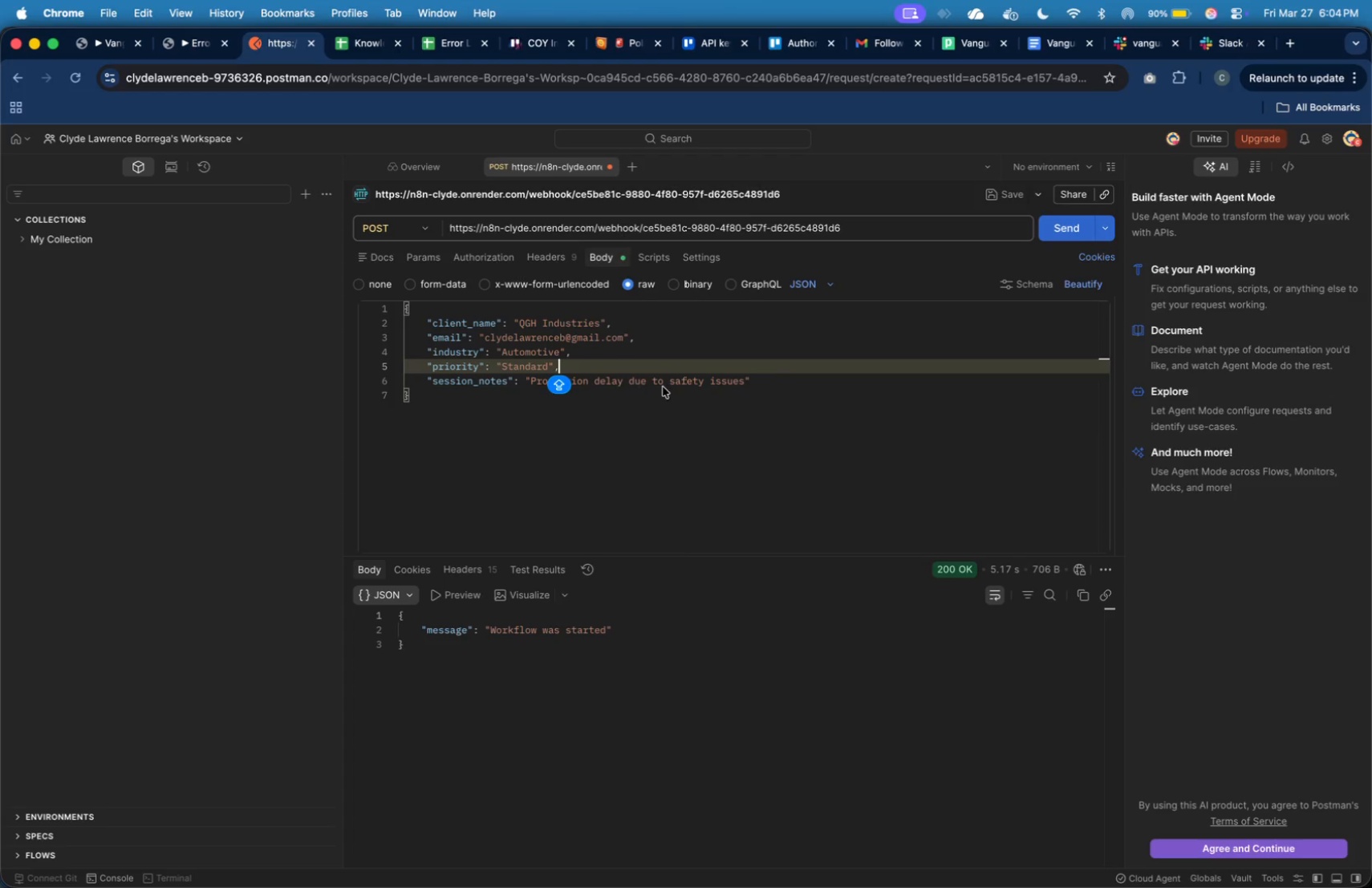 
key(Meta+Tab)